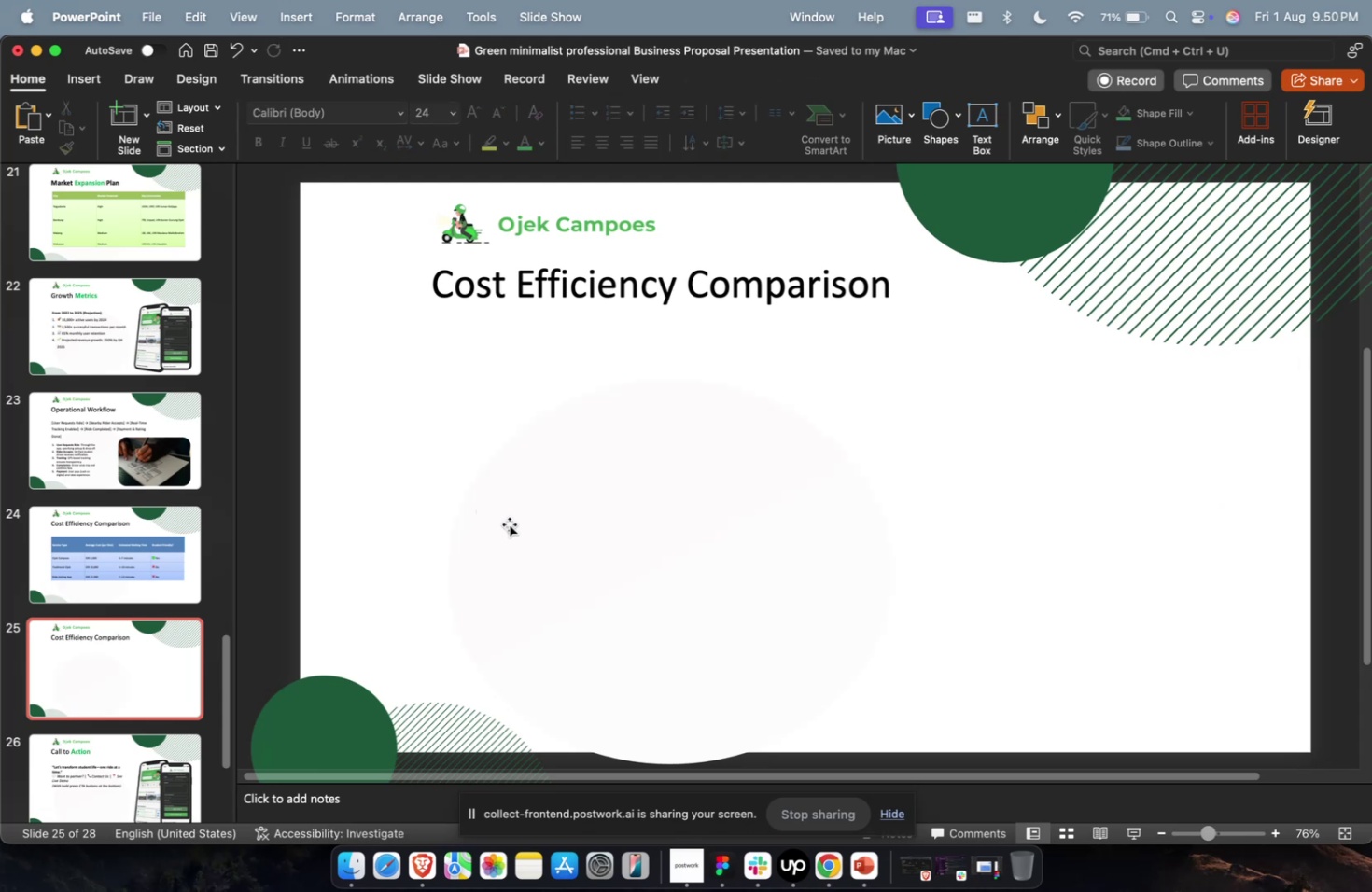 
key(Meta+1)
 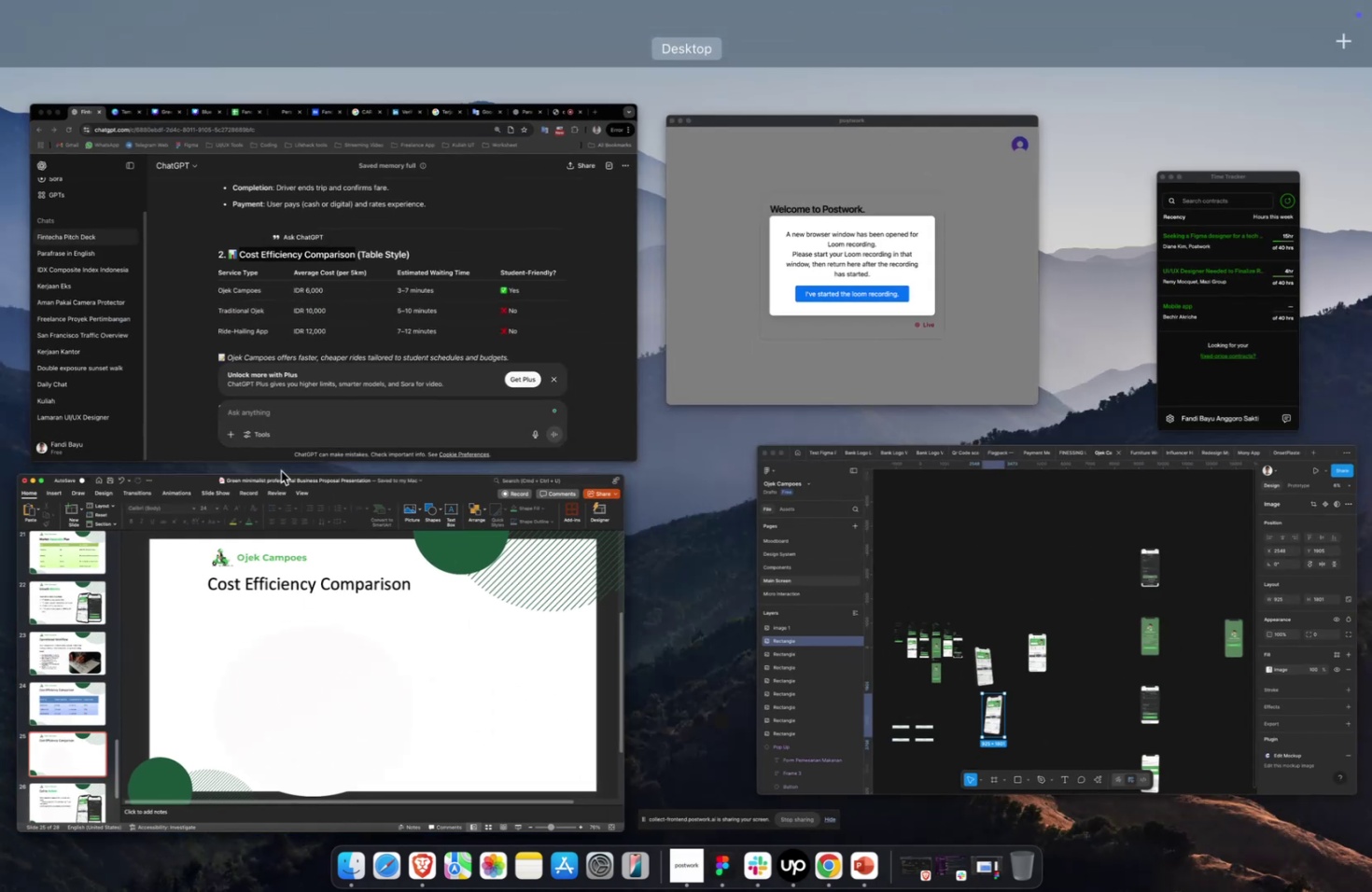 
left_click([303, 408])
 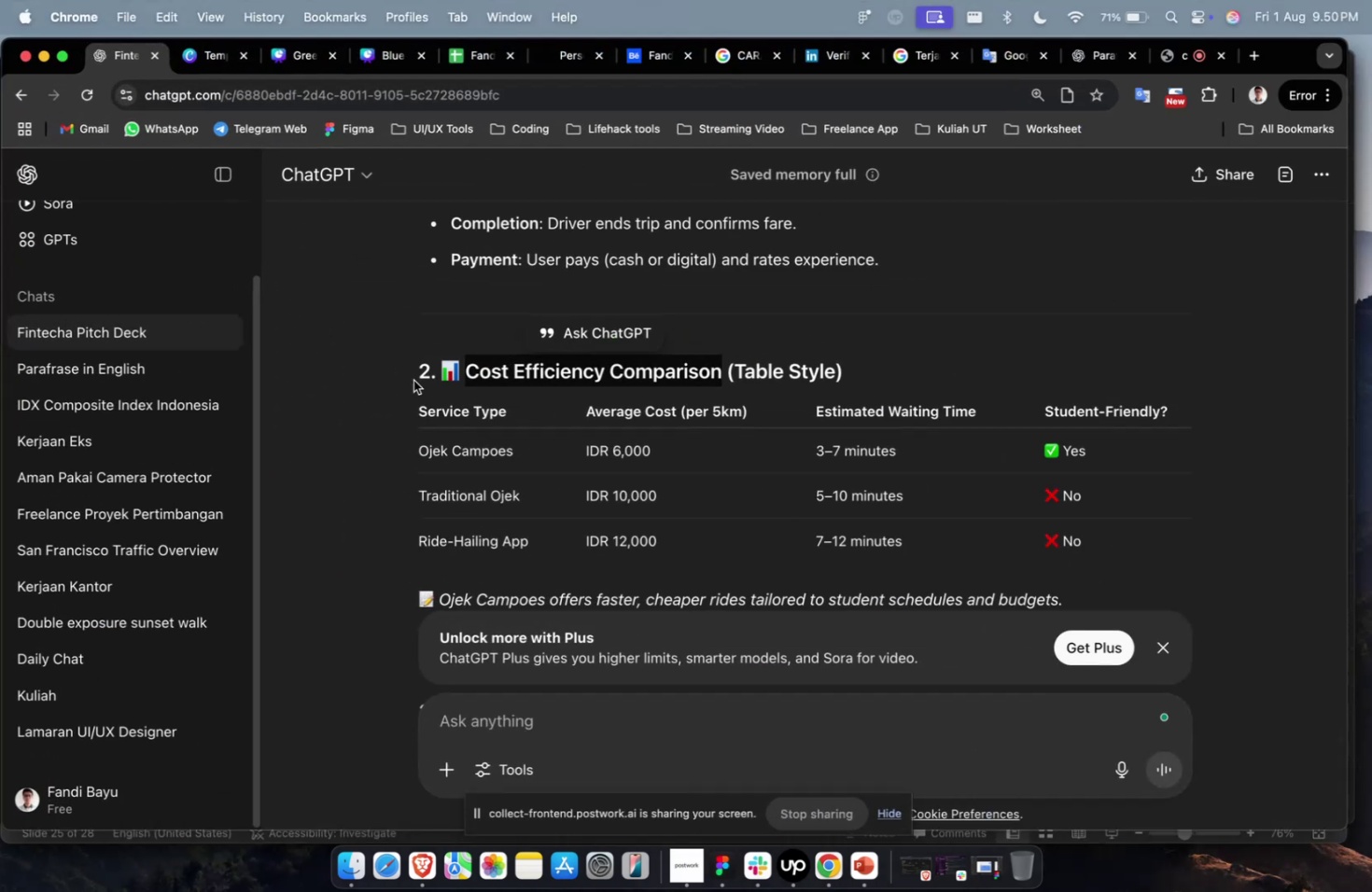 
scroll: coordinate [424, 377], scroll_direction: down, amount: 10.0
 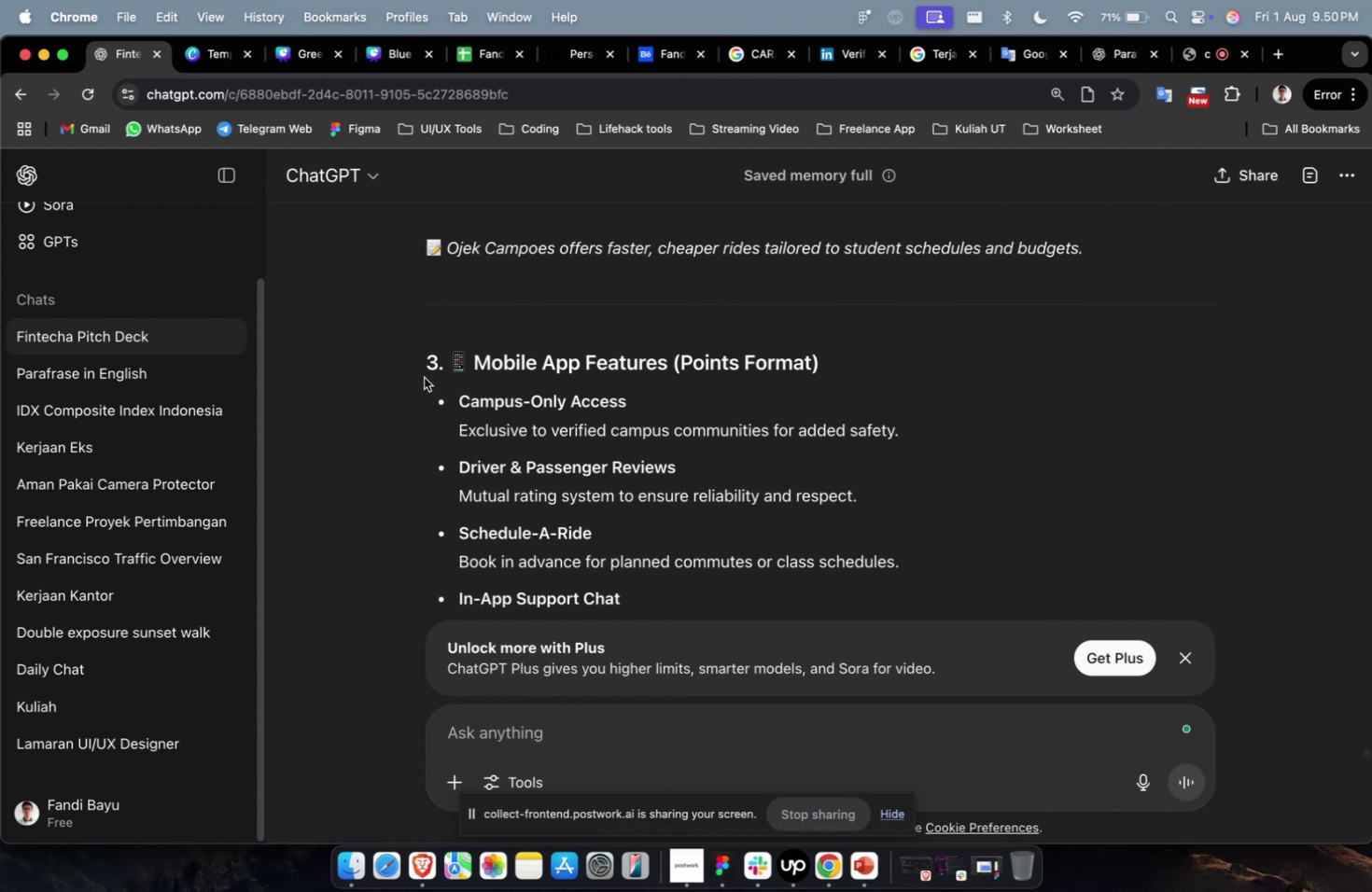 
left_click_drag(start_coordinate=[472, 364], to_coordinate=[668, 364])
 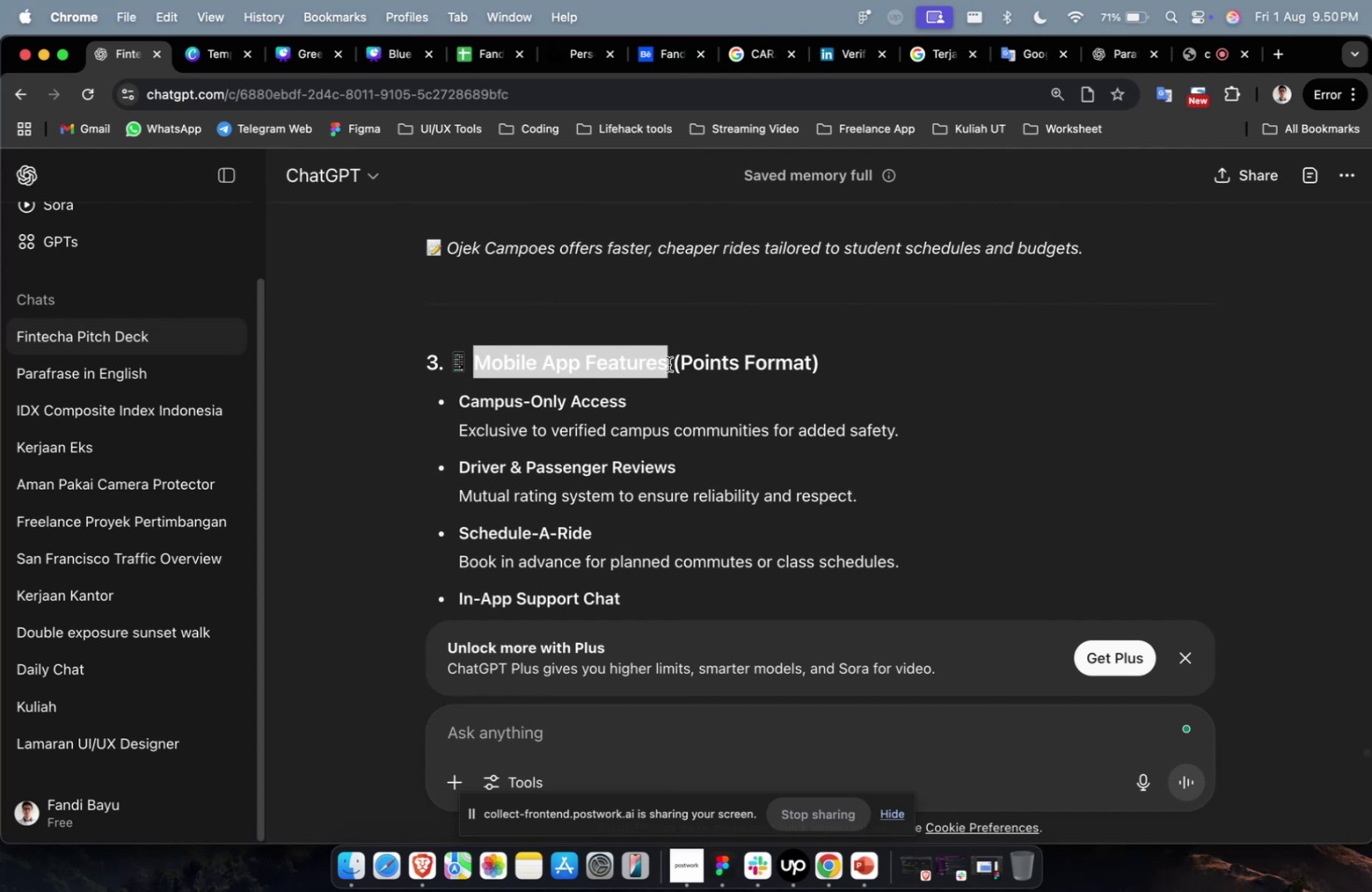 
key(Meta+C)
 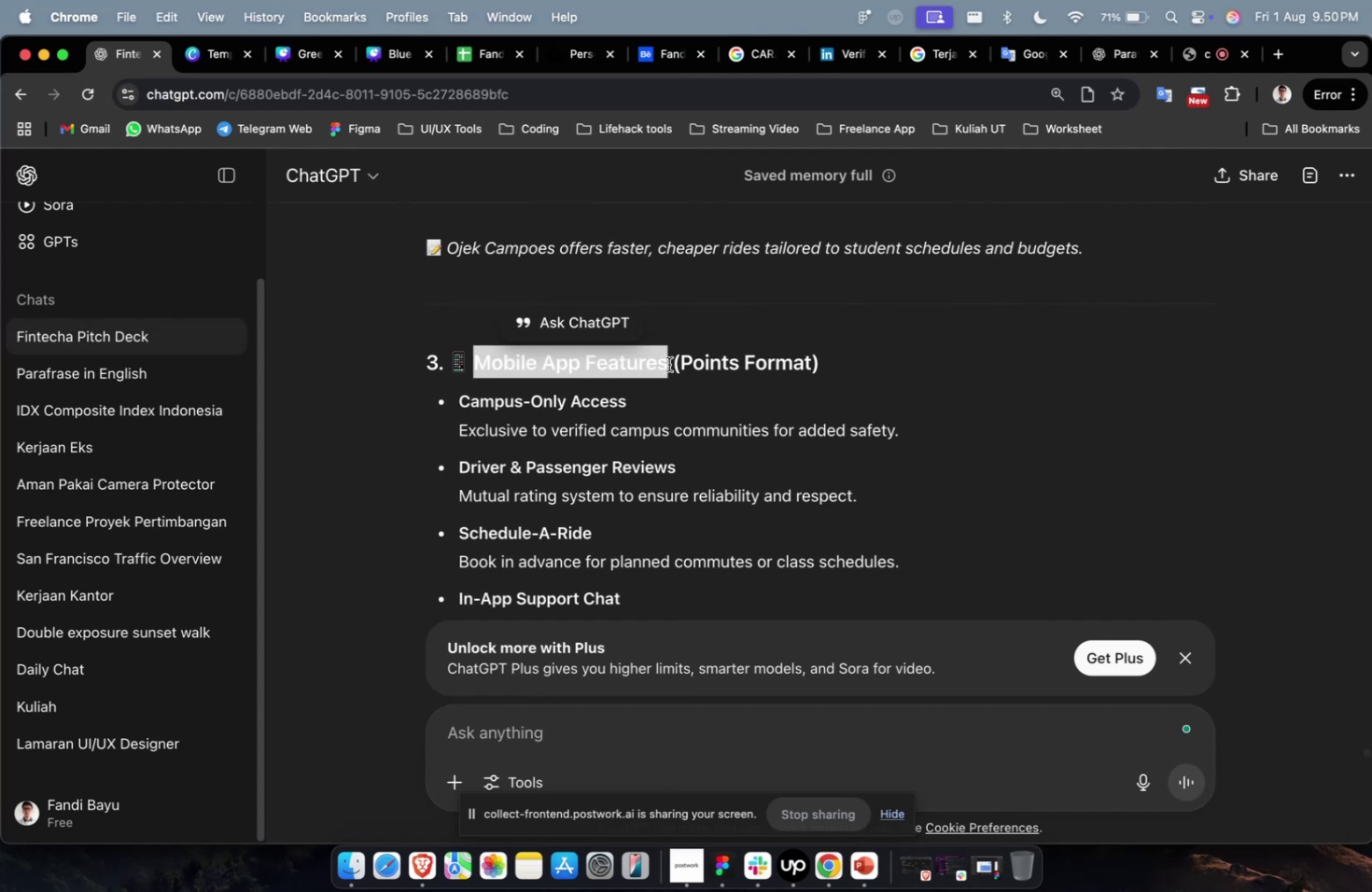 
key(Meta+1)
 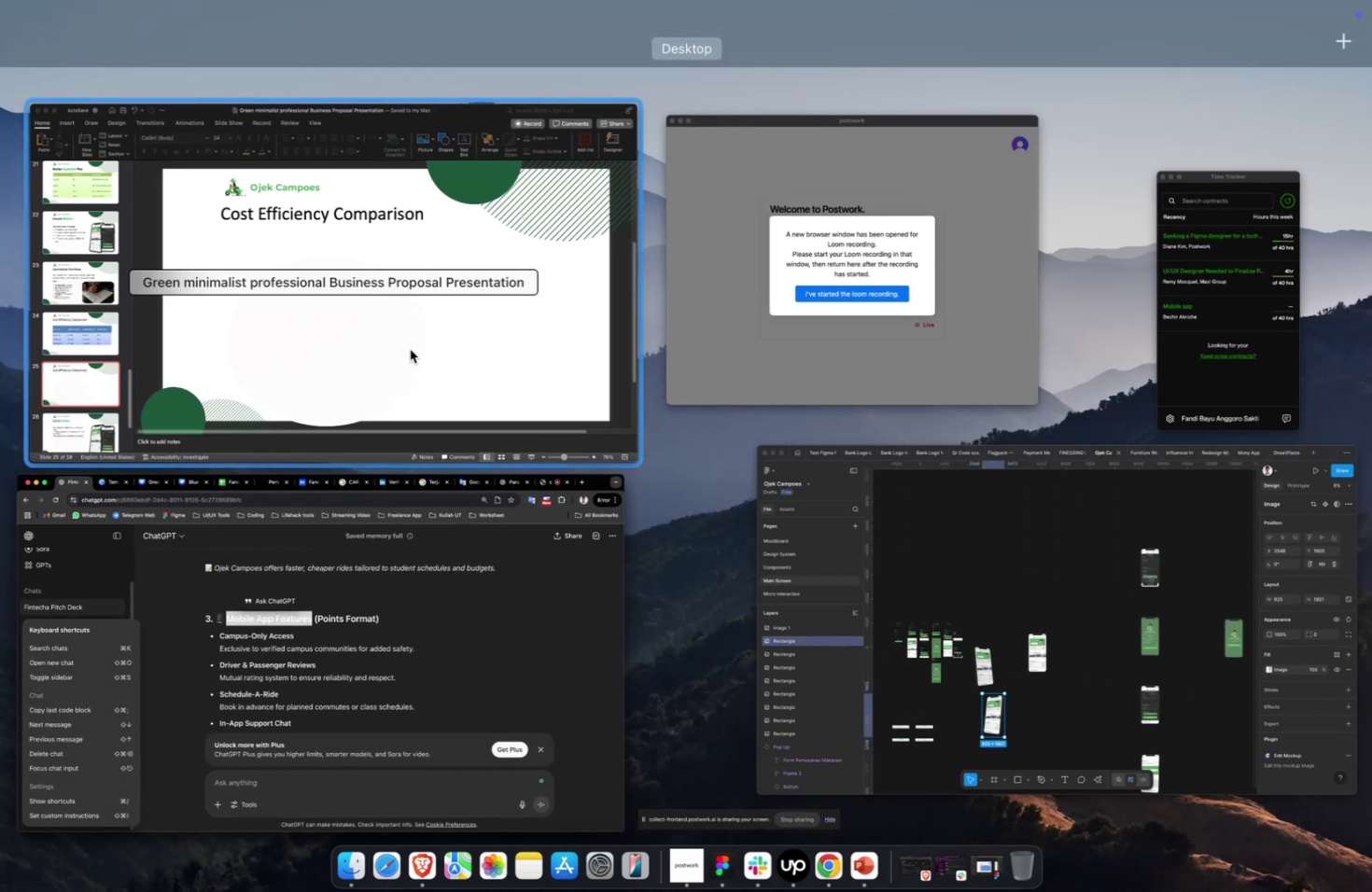 
left_click([376, 329])
 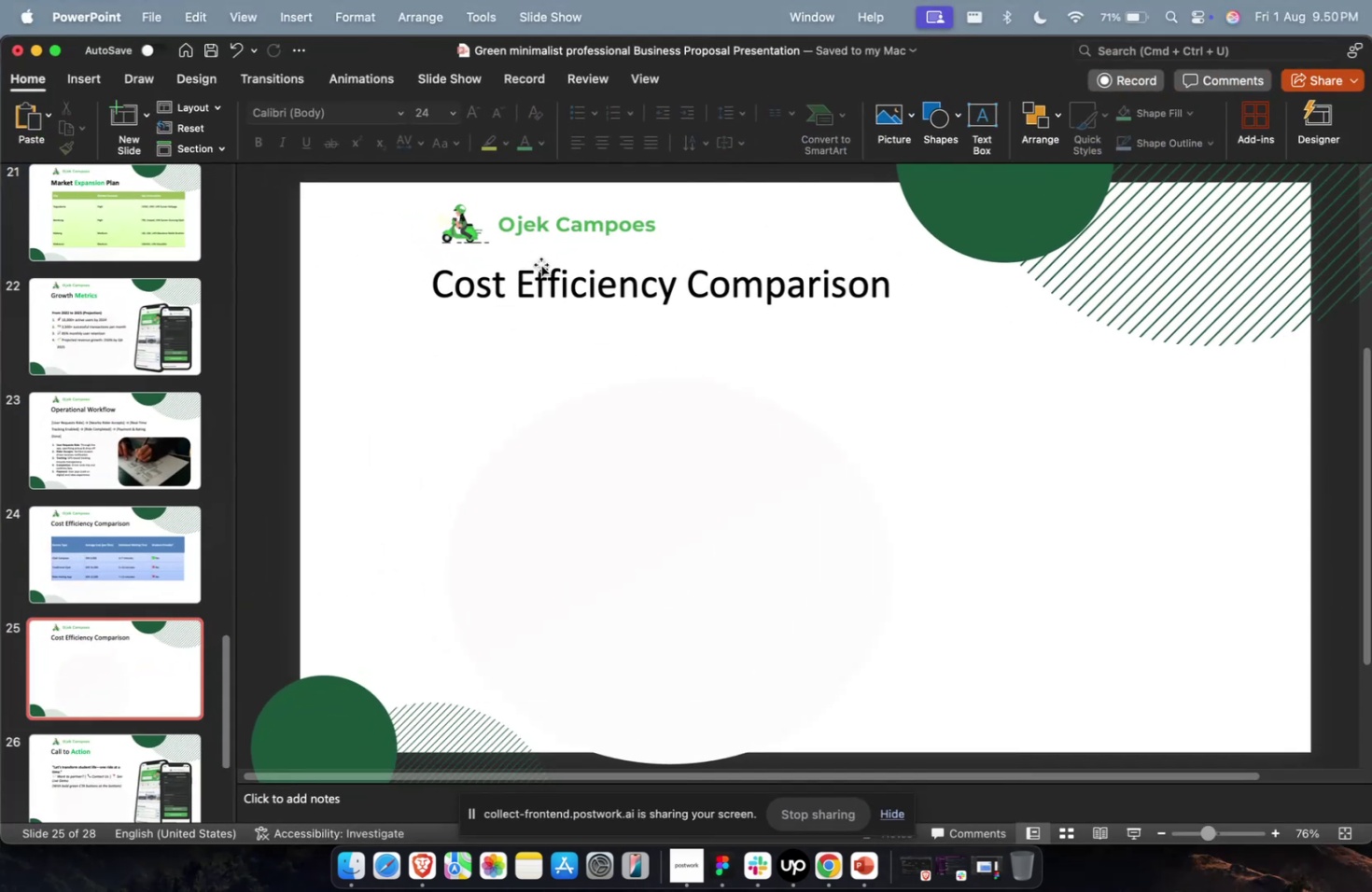 
double_click([540, 265])
 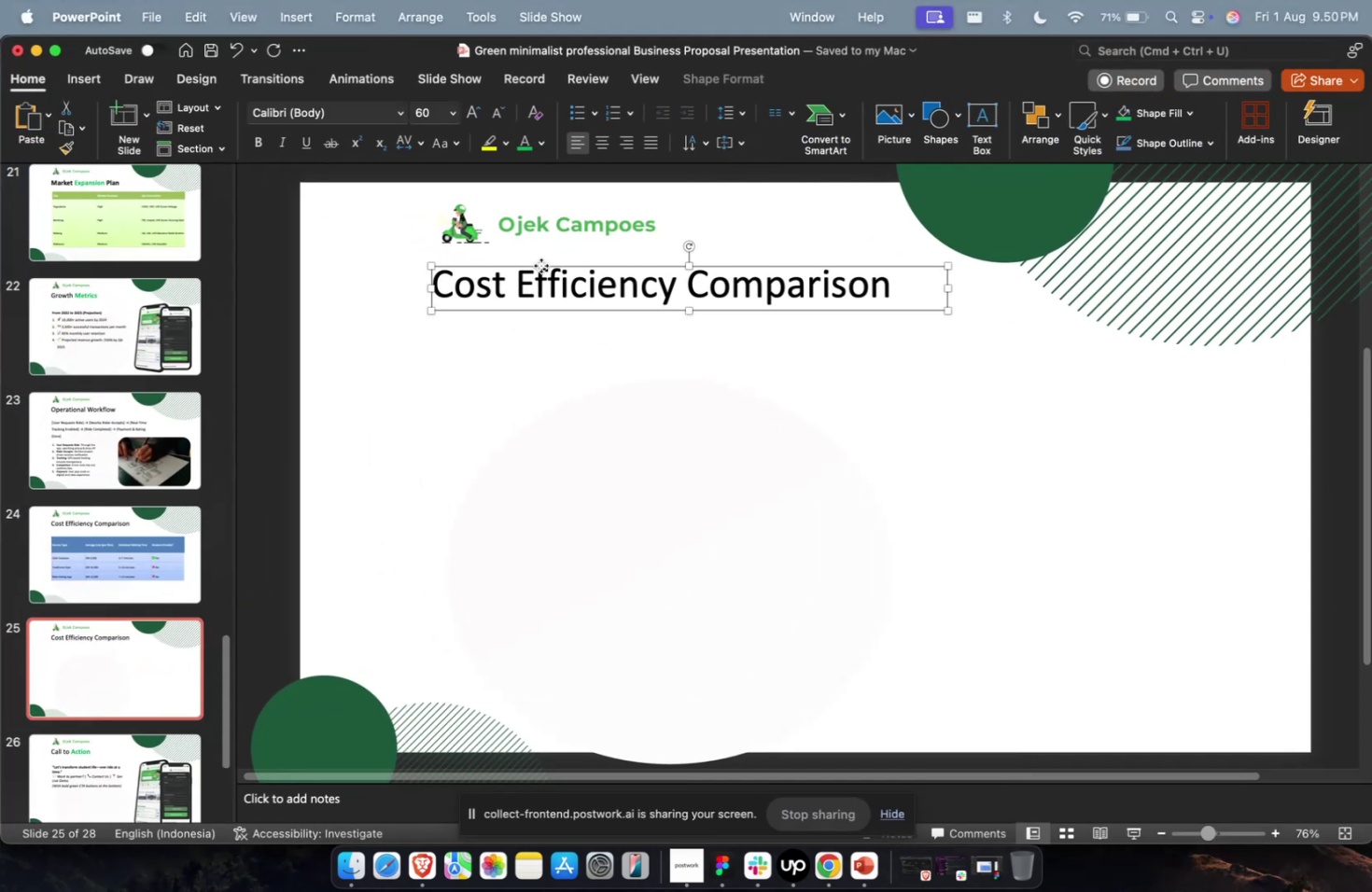 
key(Meta+A)
 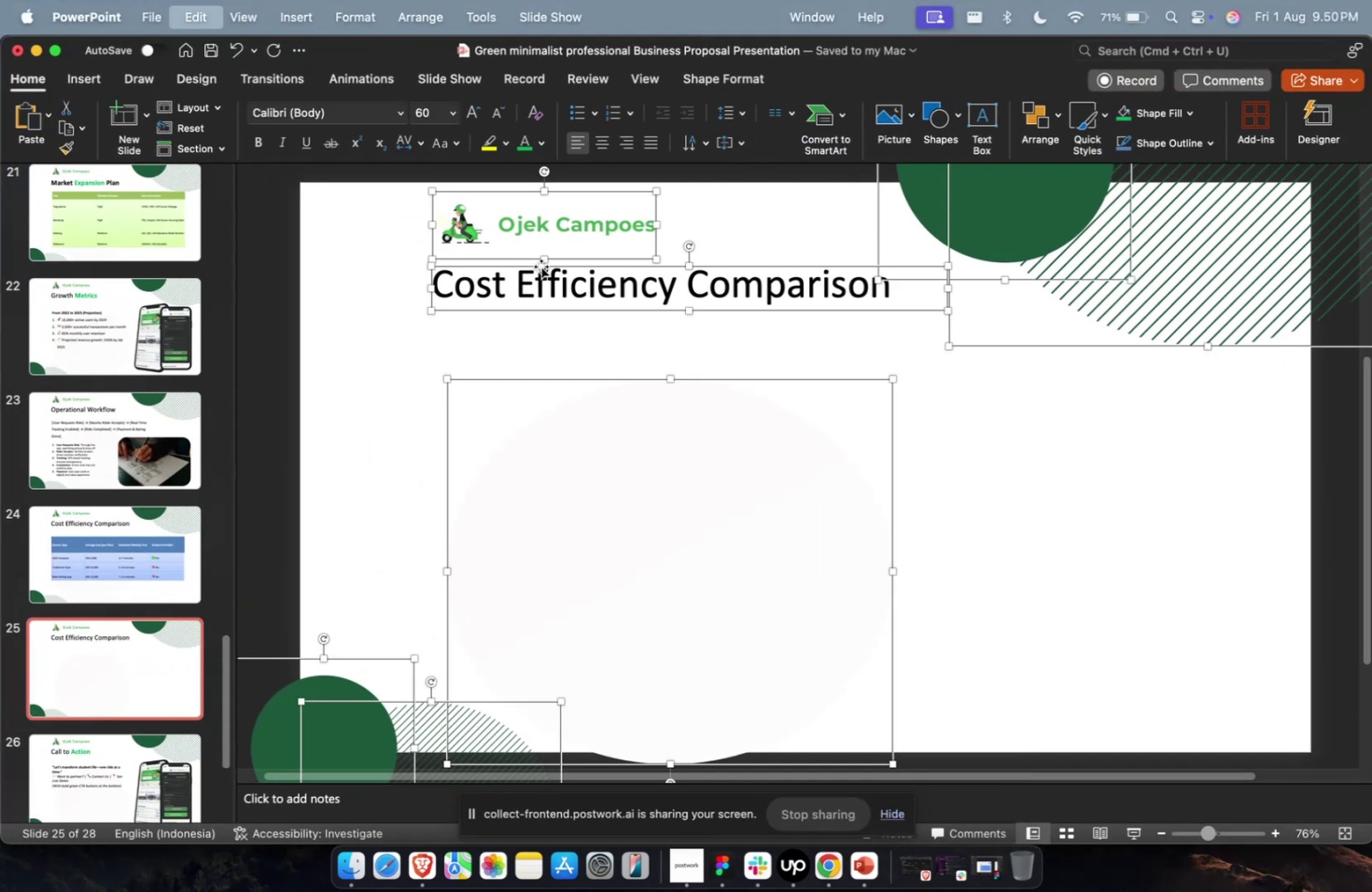 
key(Meta+V)
 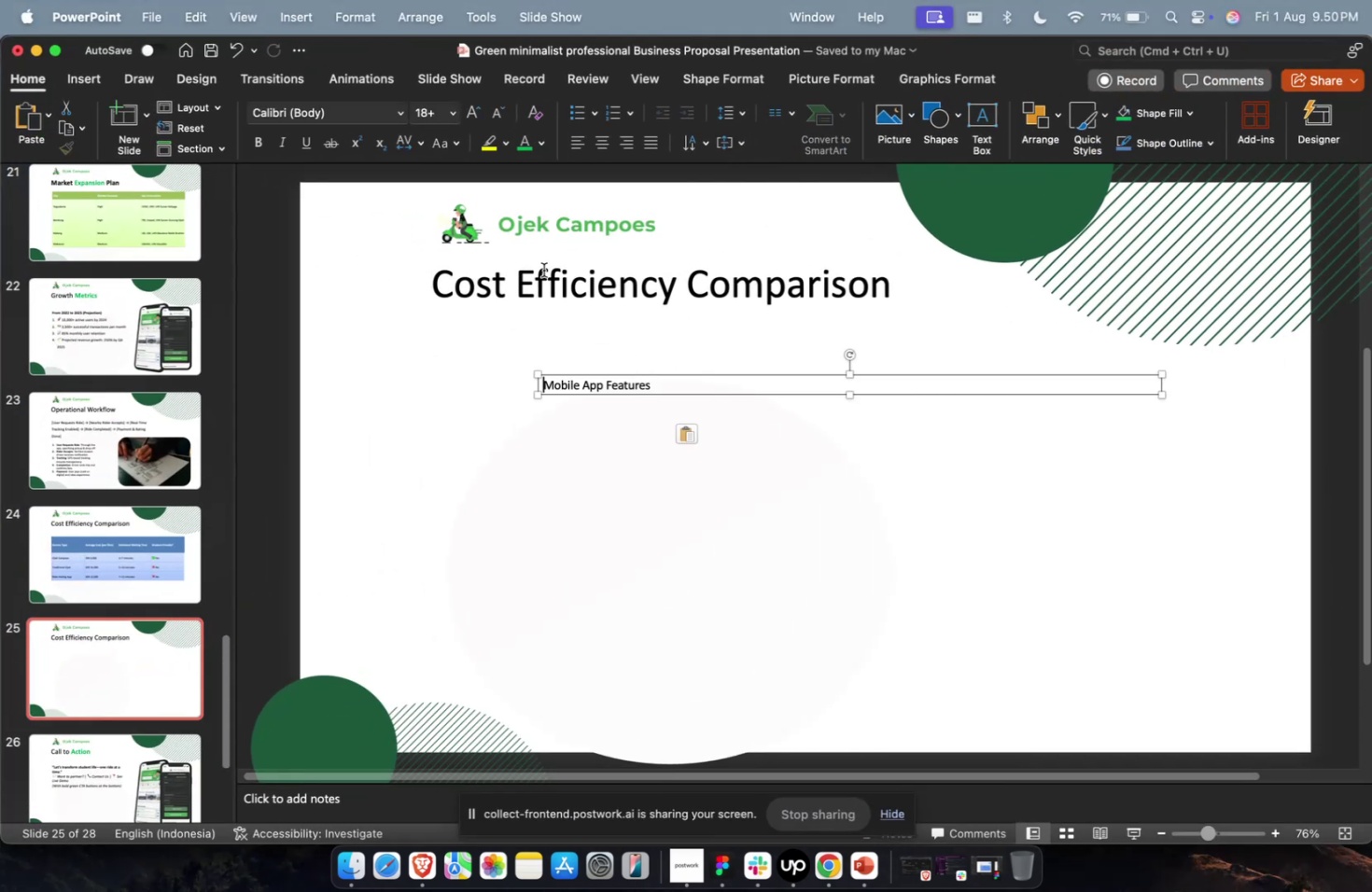 
key(Meta+CommandLeft)
 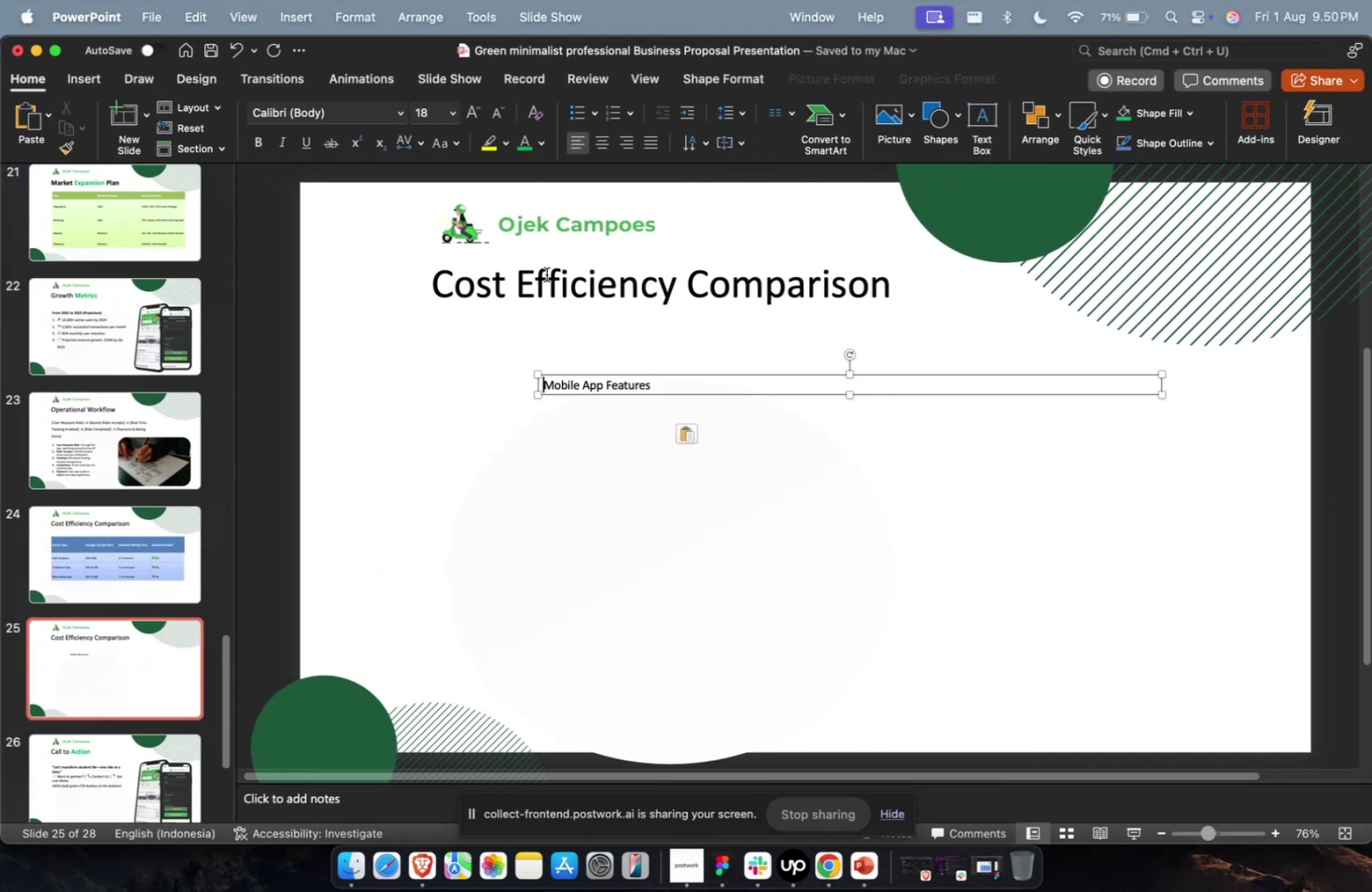 
key(Meta+Z)
 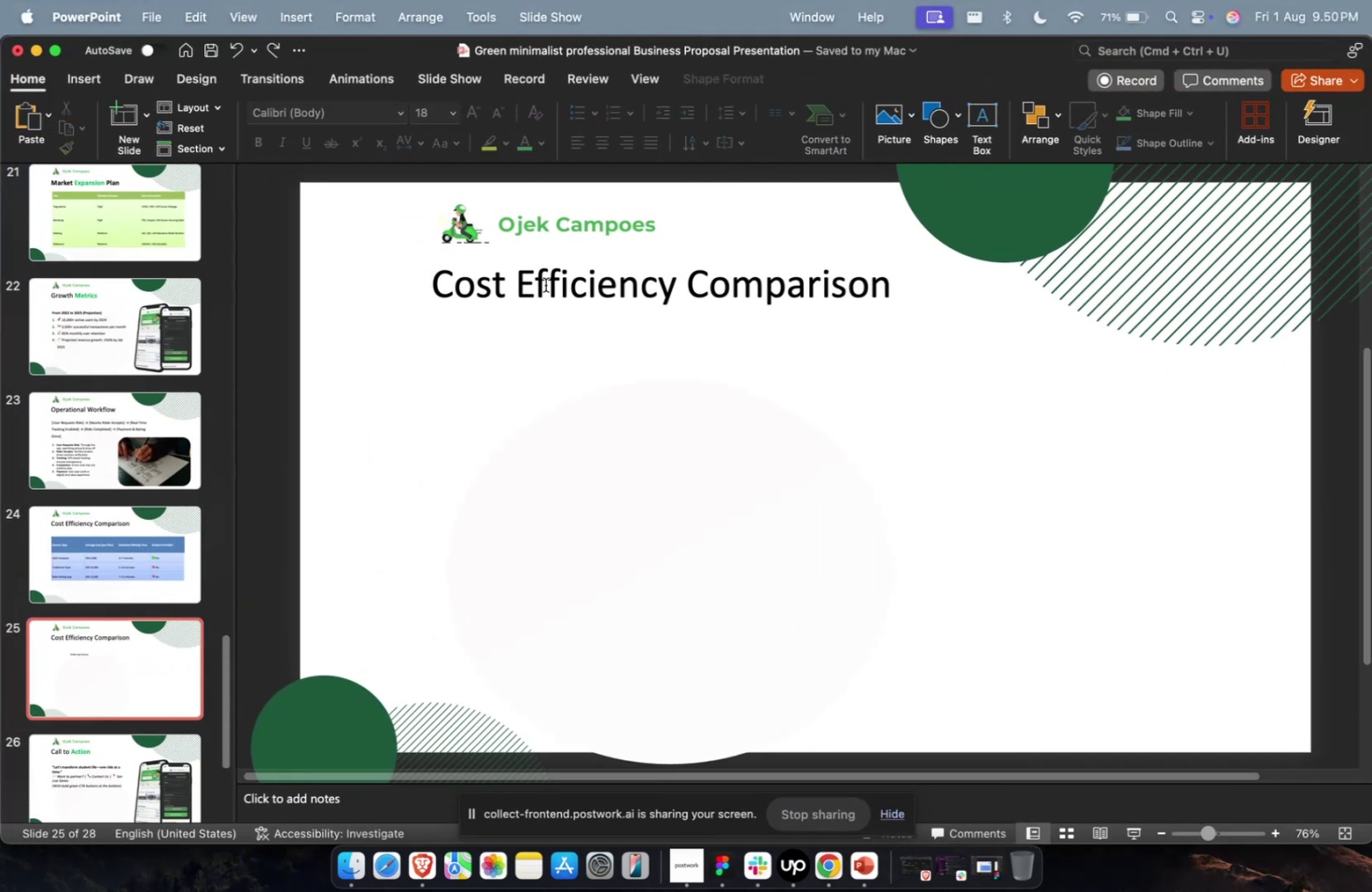 
left_click([545, 285])
 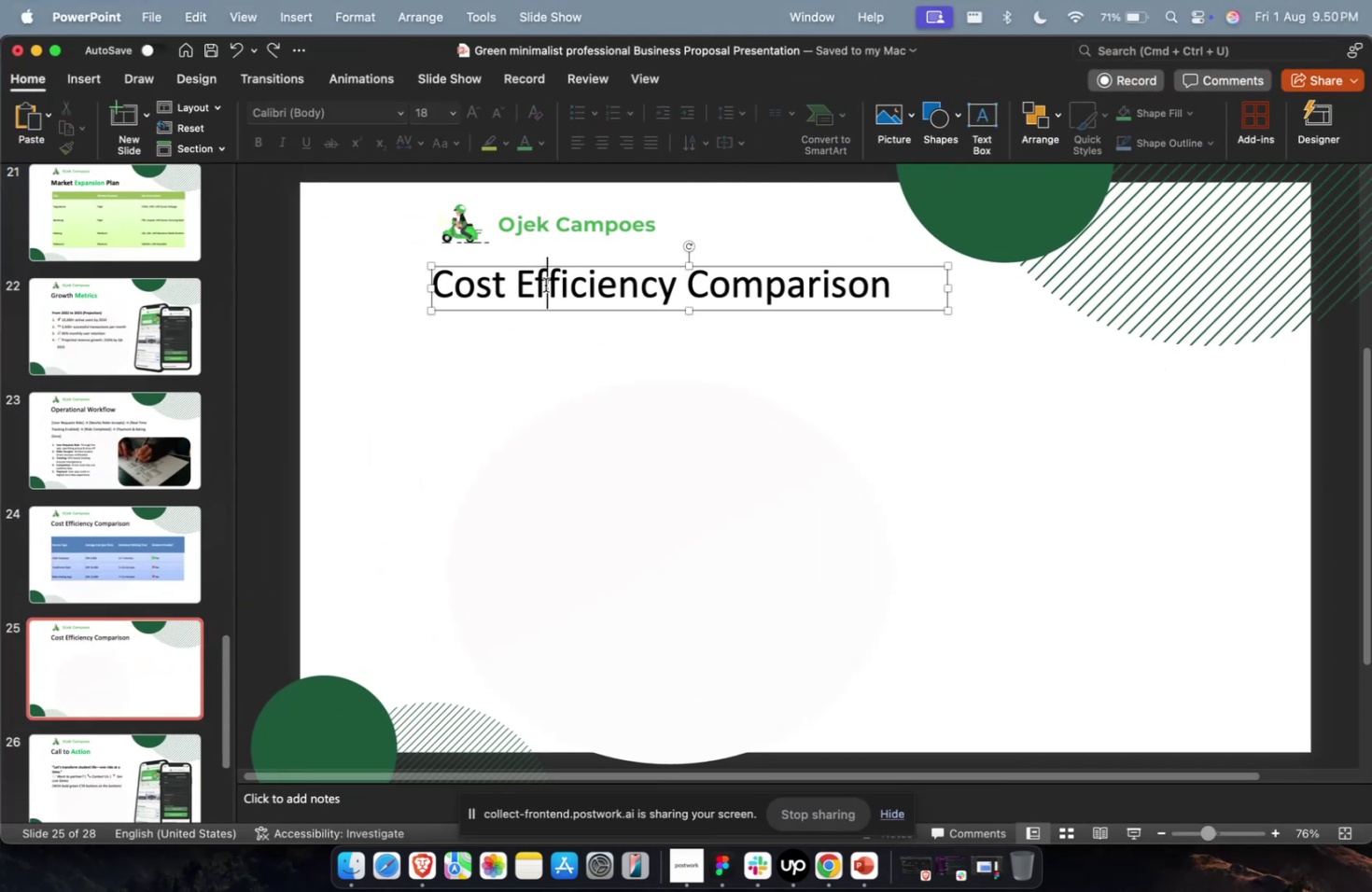 
key(Meta+A)
 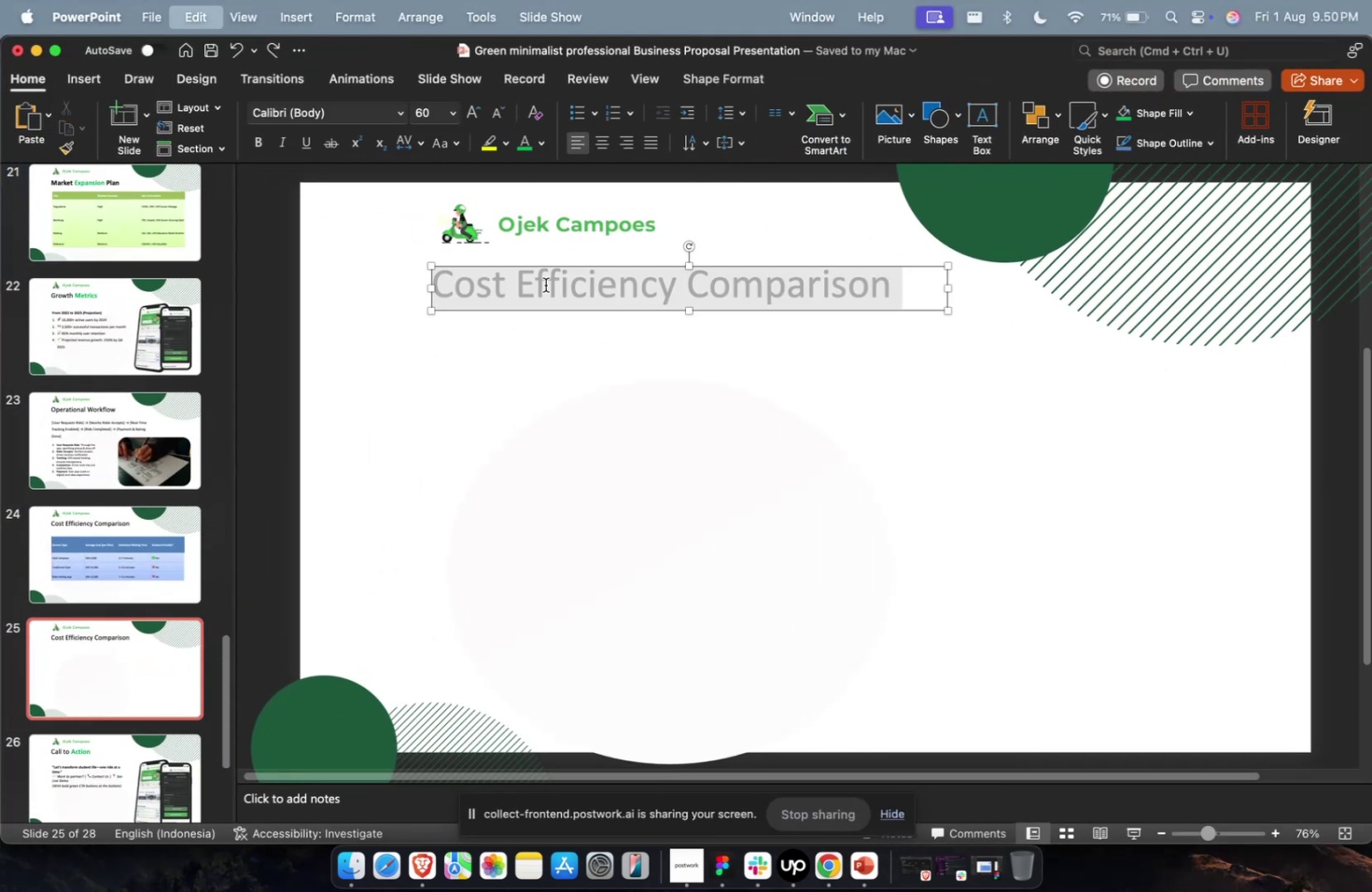 
key(Meta+V)
 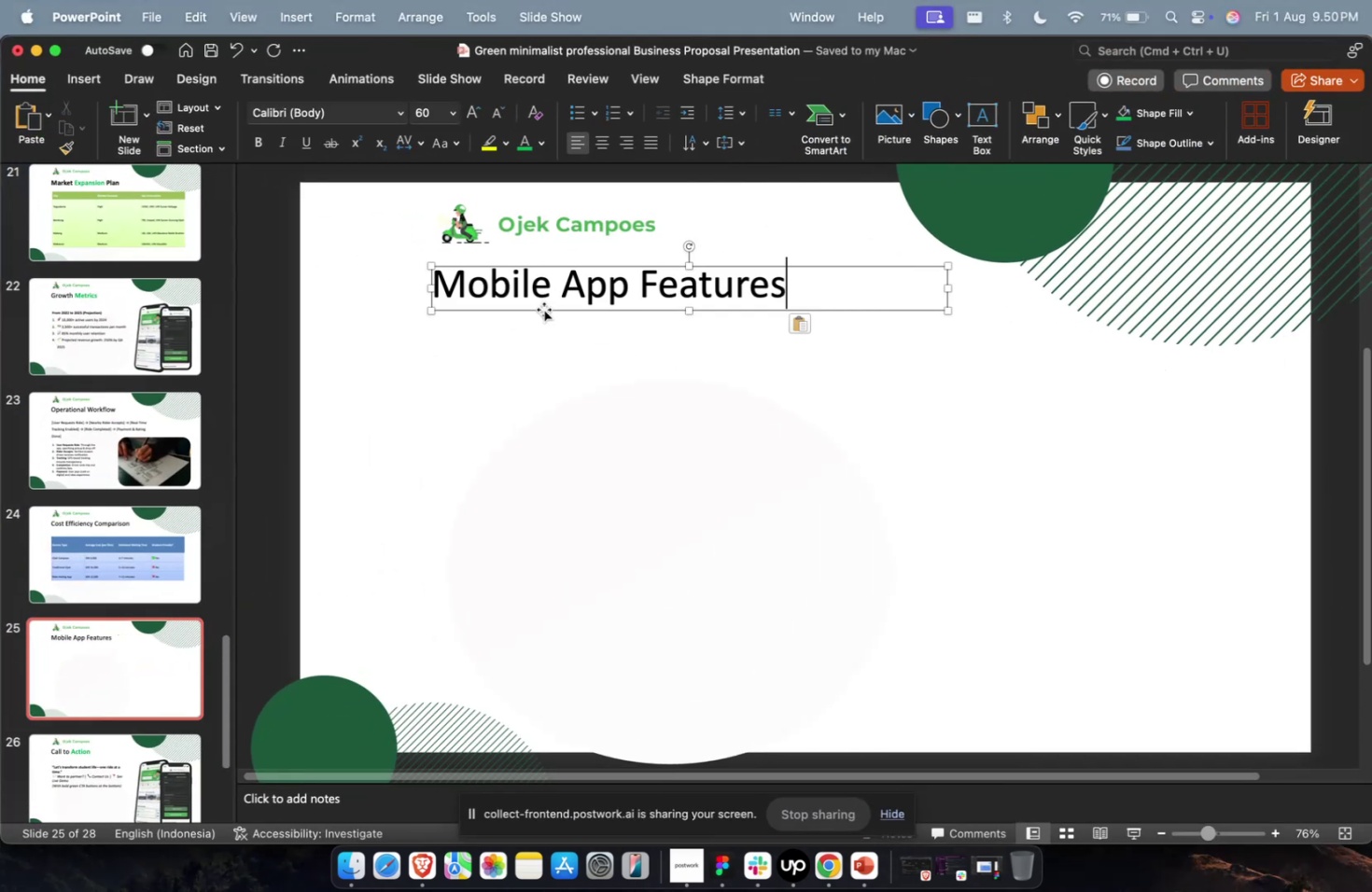 
key(Escape)
 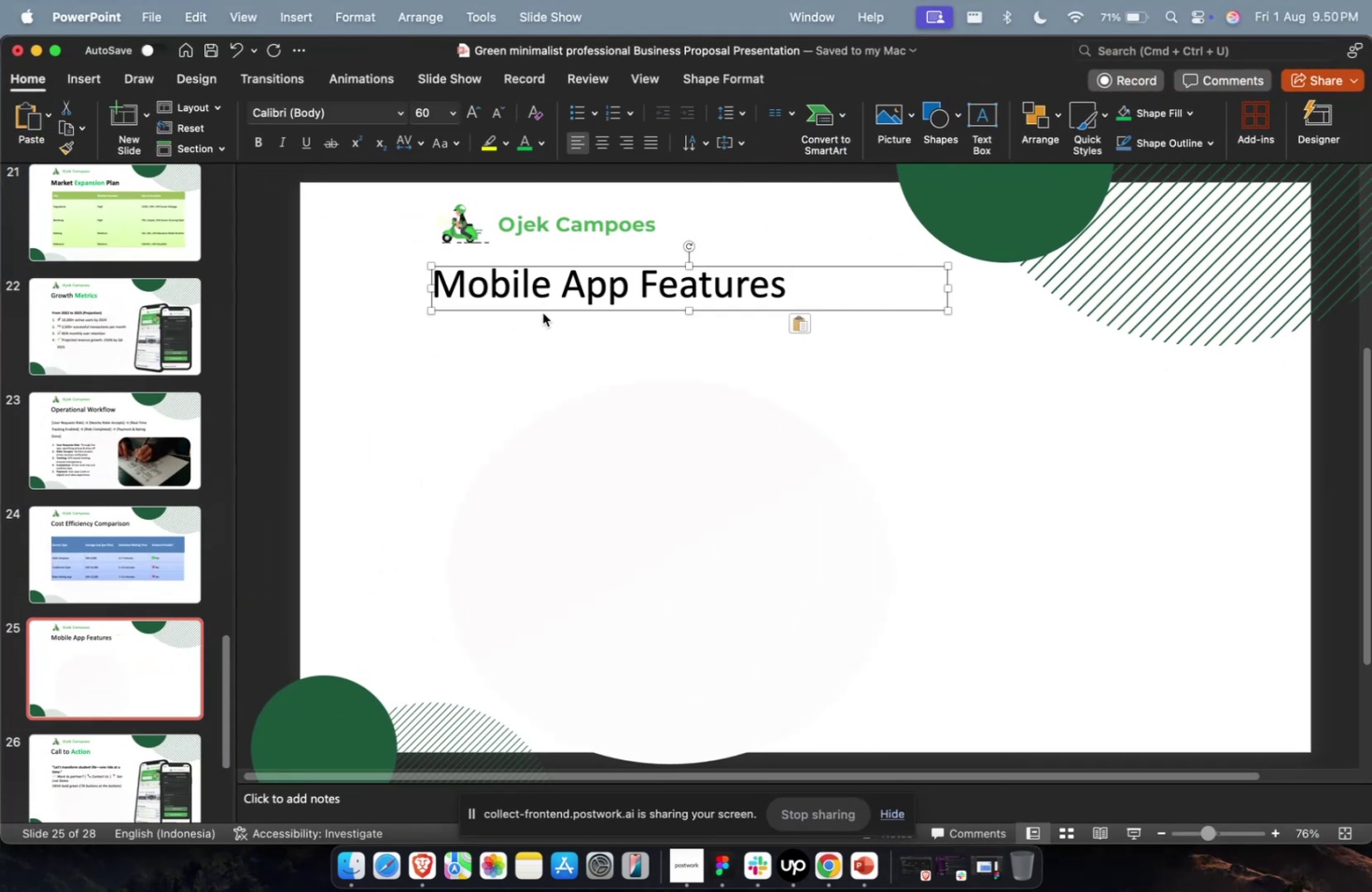 
key(Meta+1)
 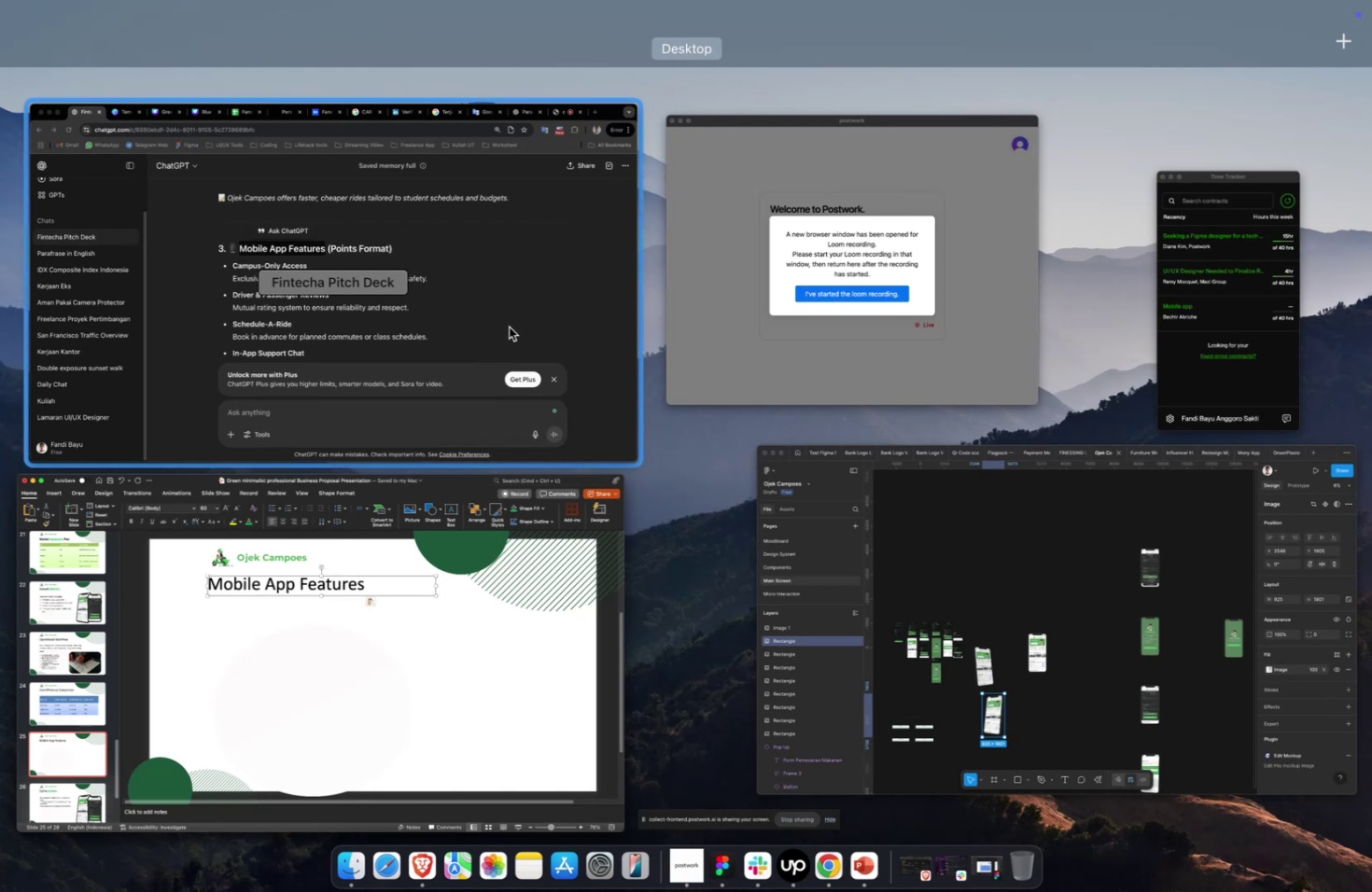 
left_click([468, 349])
 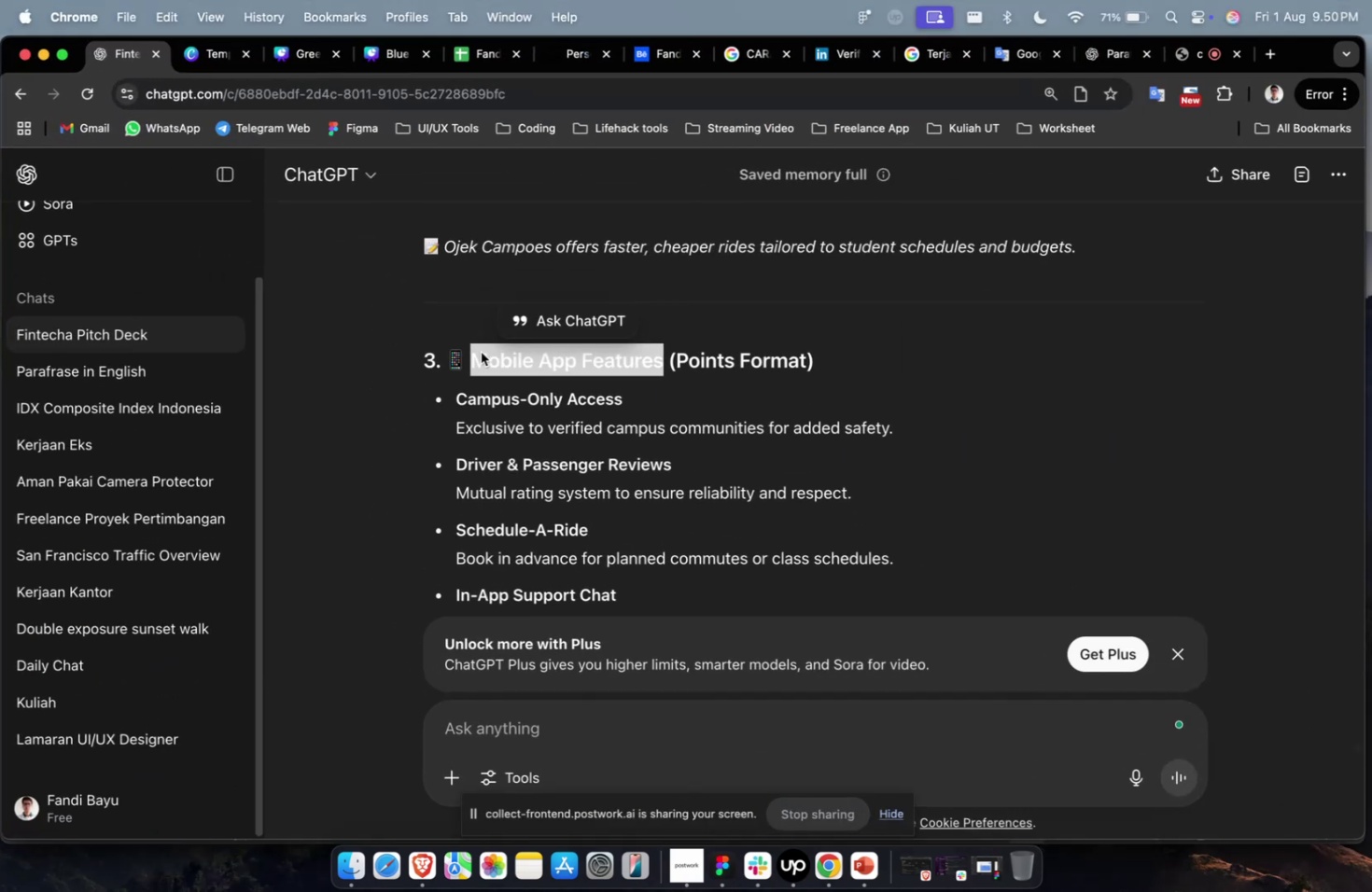 
scroll: coordinate [513, 363], scroll_direction: down, amount: 4.0
 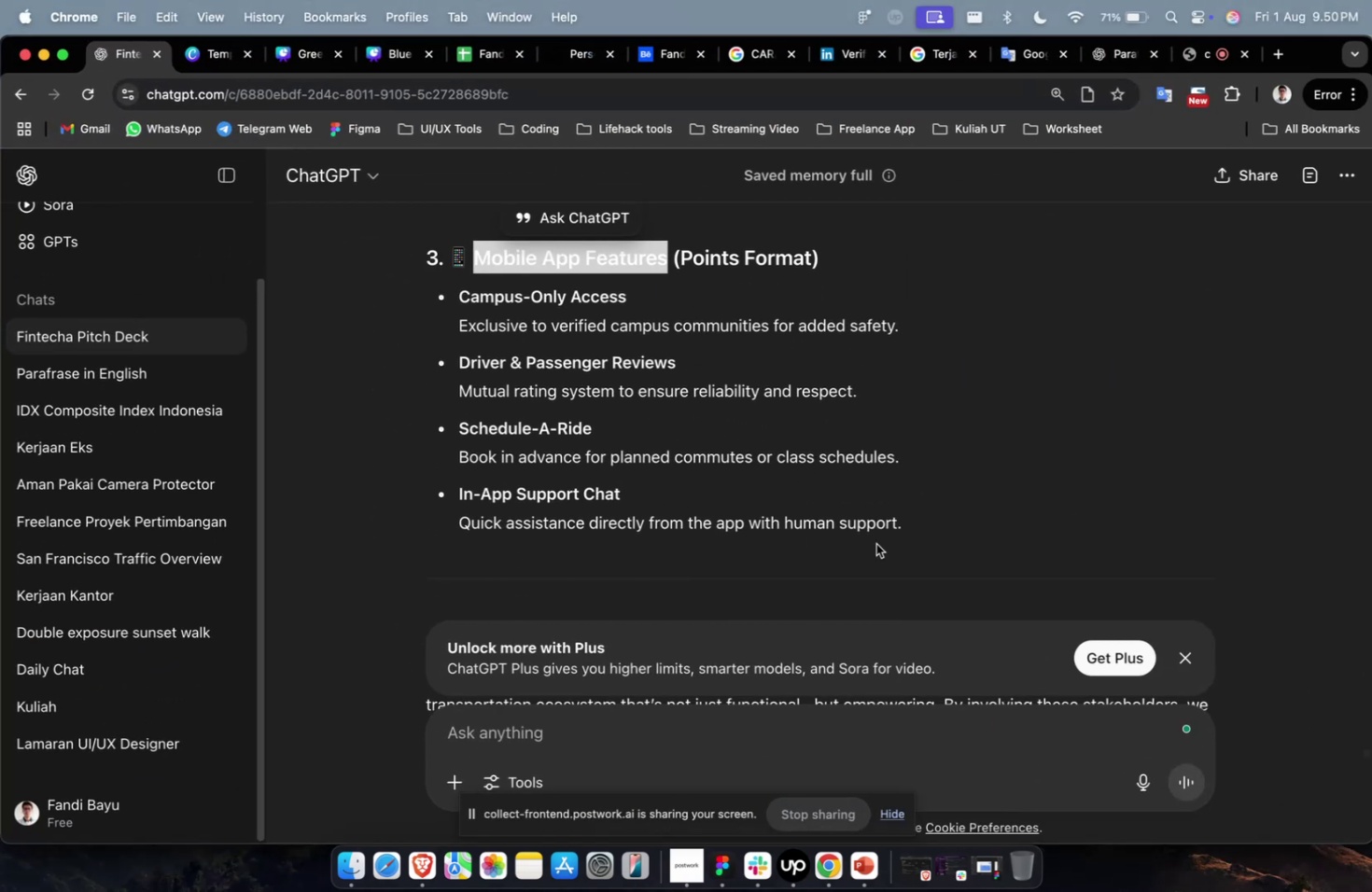 
left_click_drag(start_coordinate=[917, 519], to_coordinate=[413, 295])
 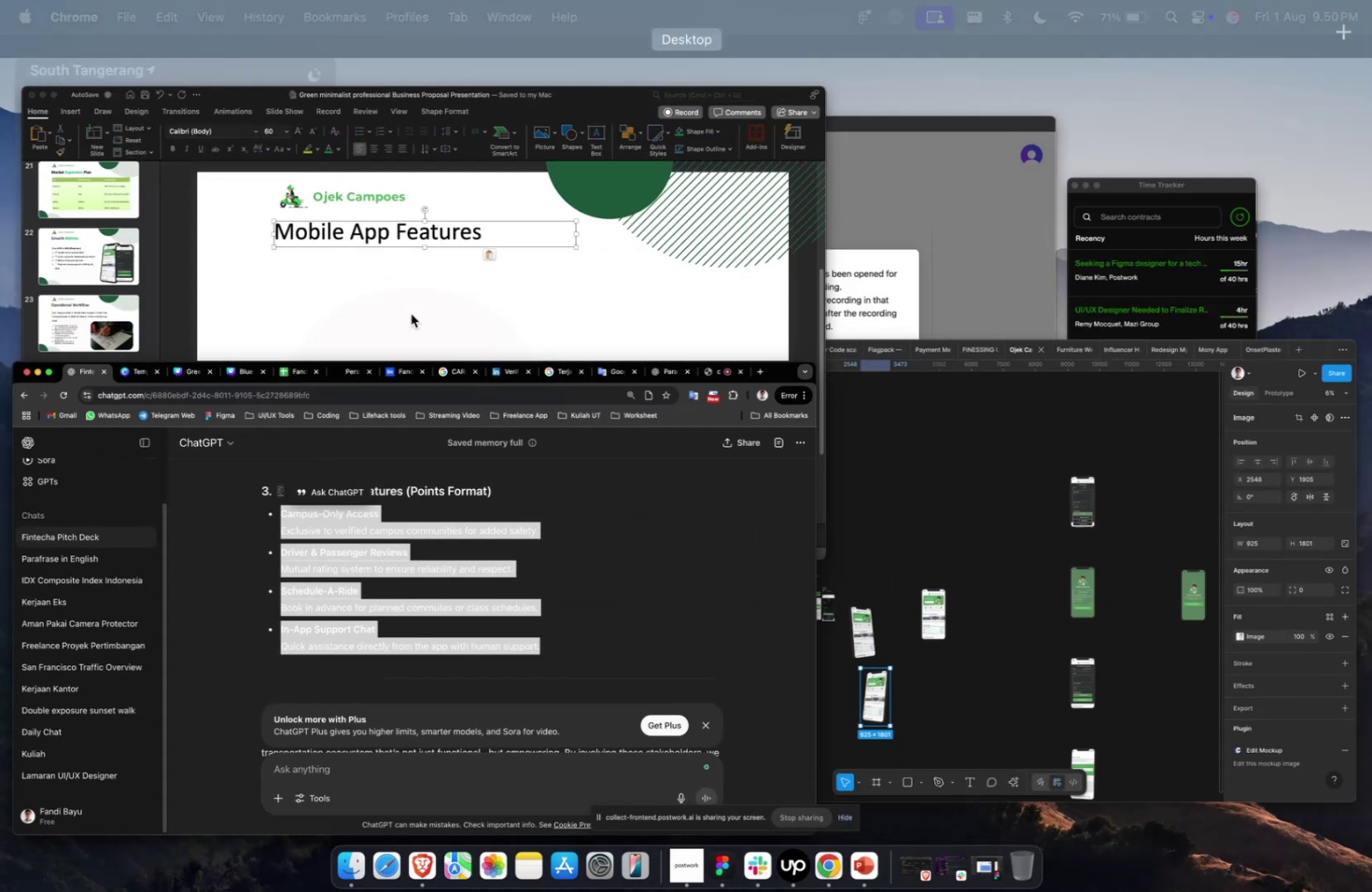 
key(Meta+C)
 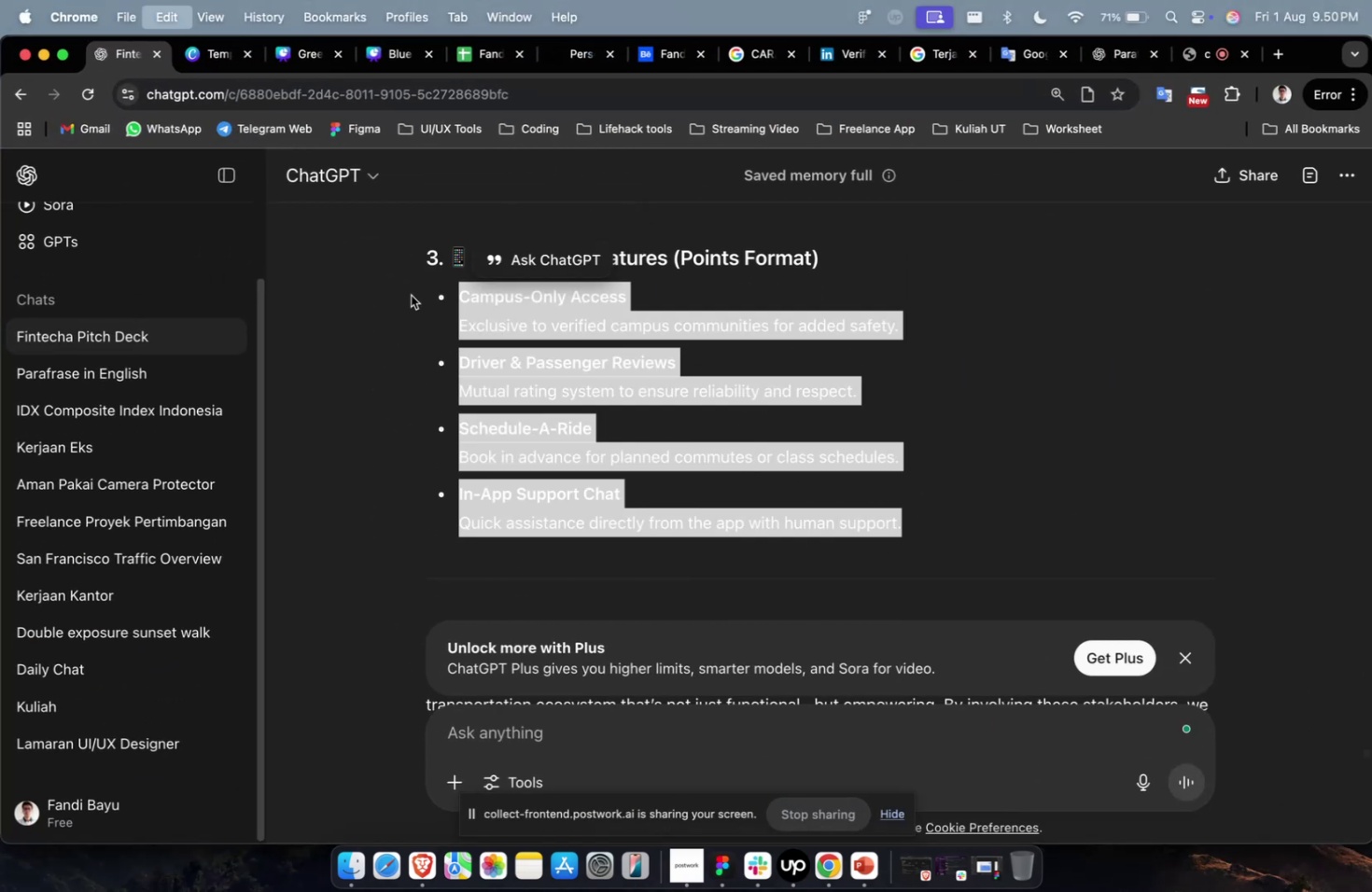 
key(Meta+1)
 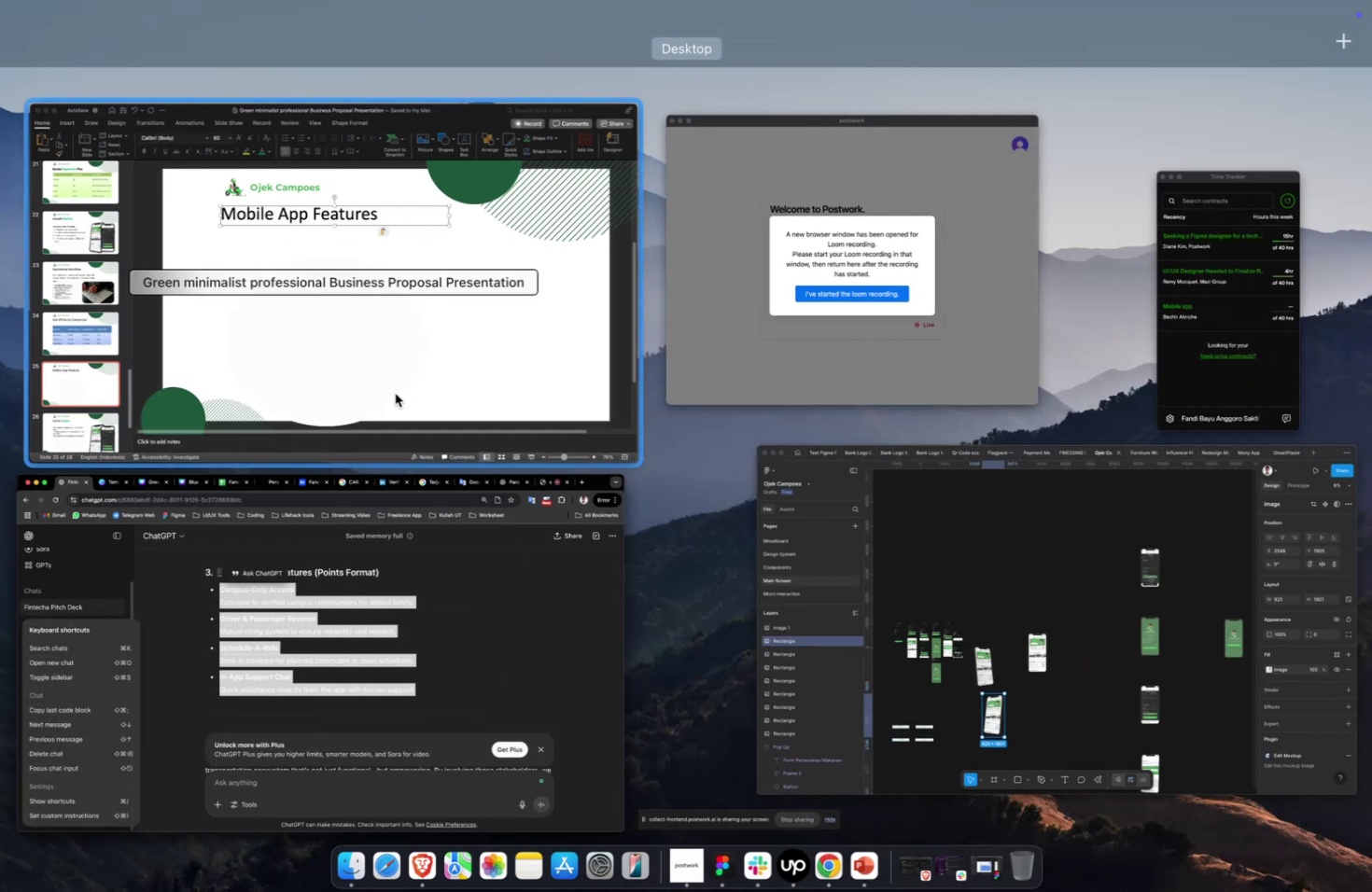 
left_click([391, 392])
 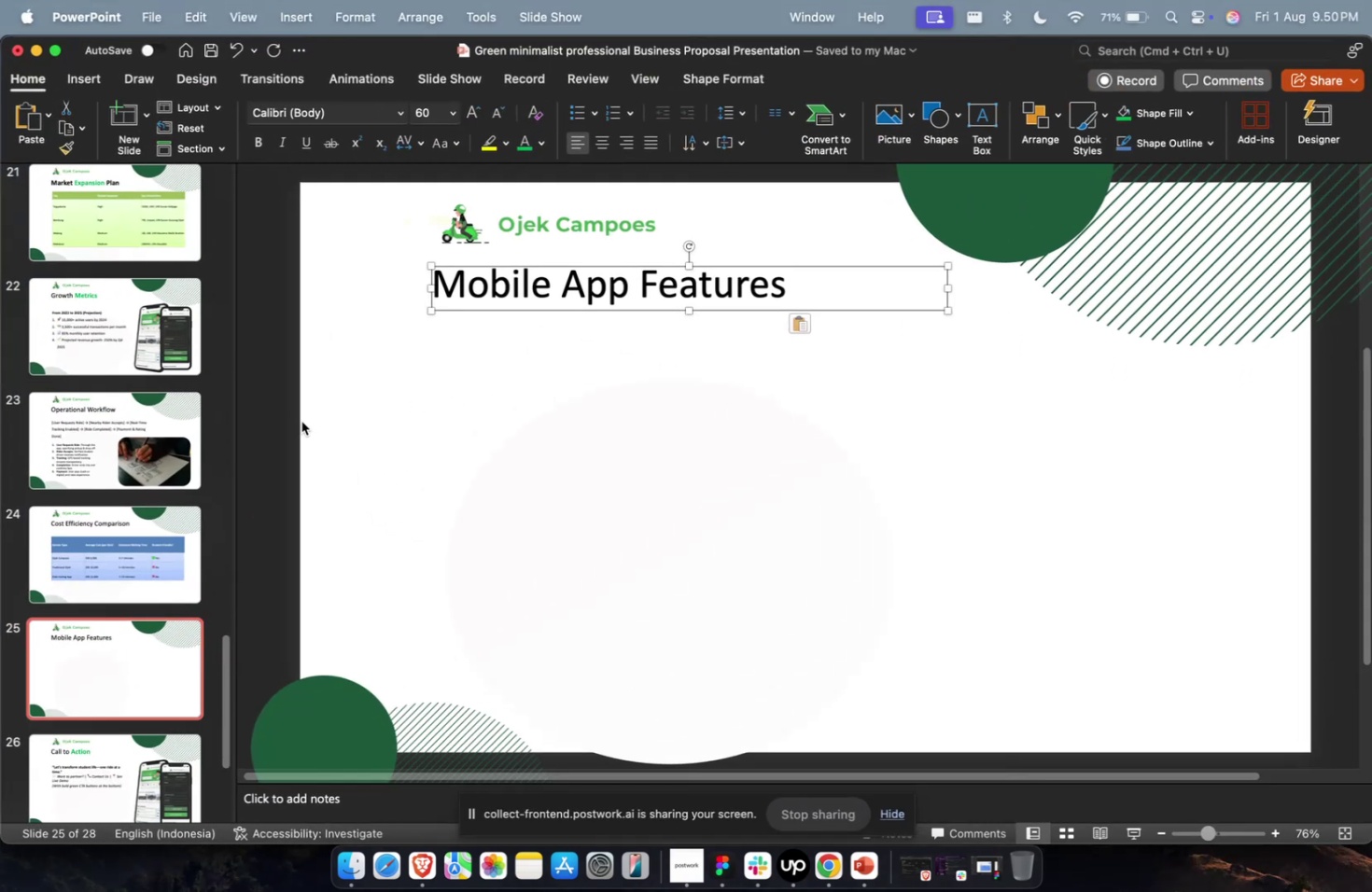 
left_click([284, 433])
 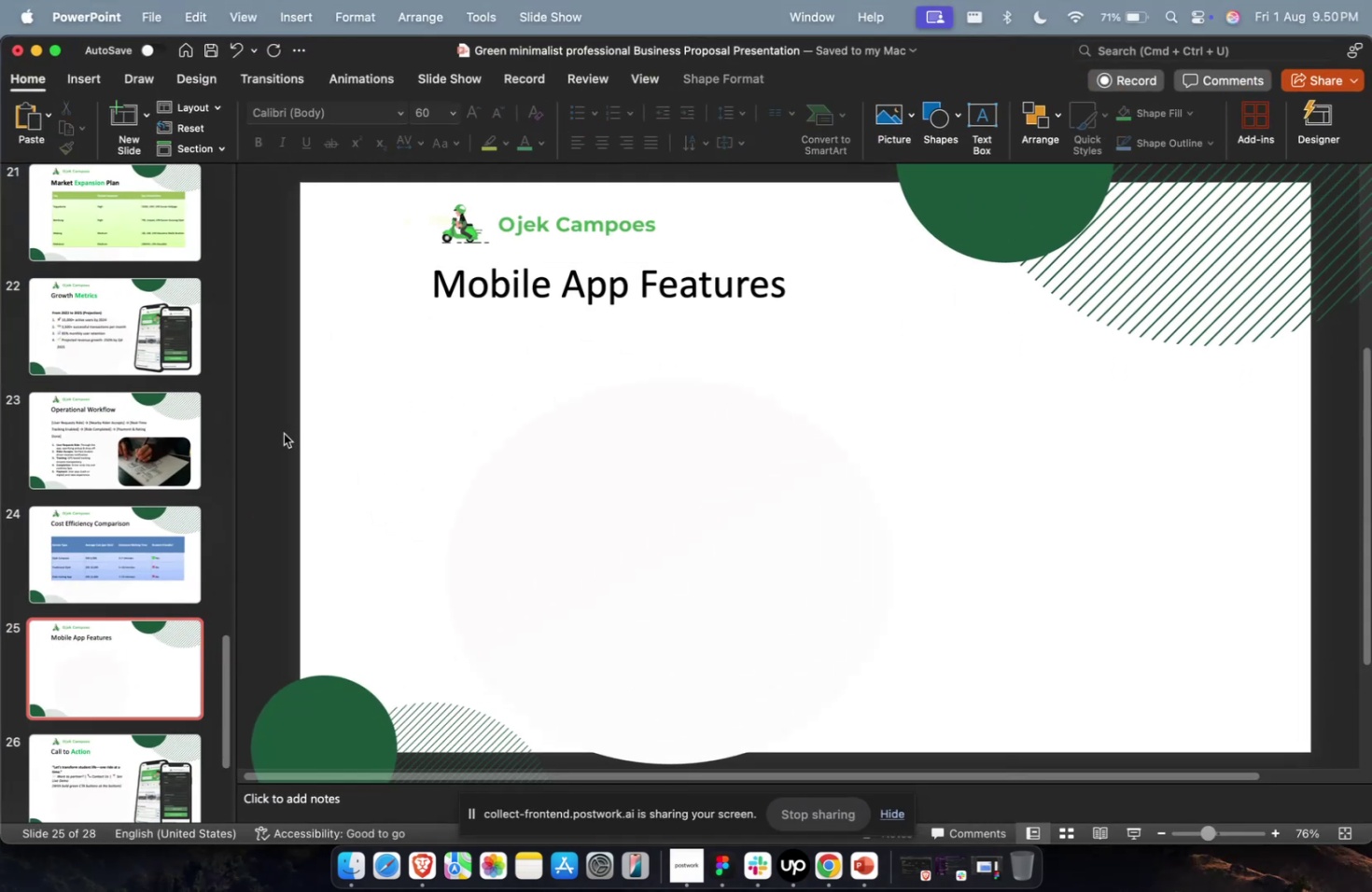 
key(Meta+V)
 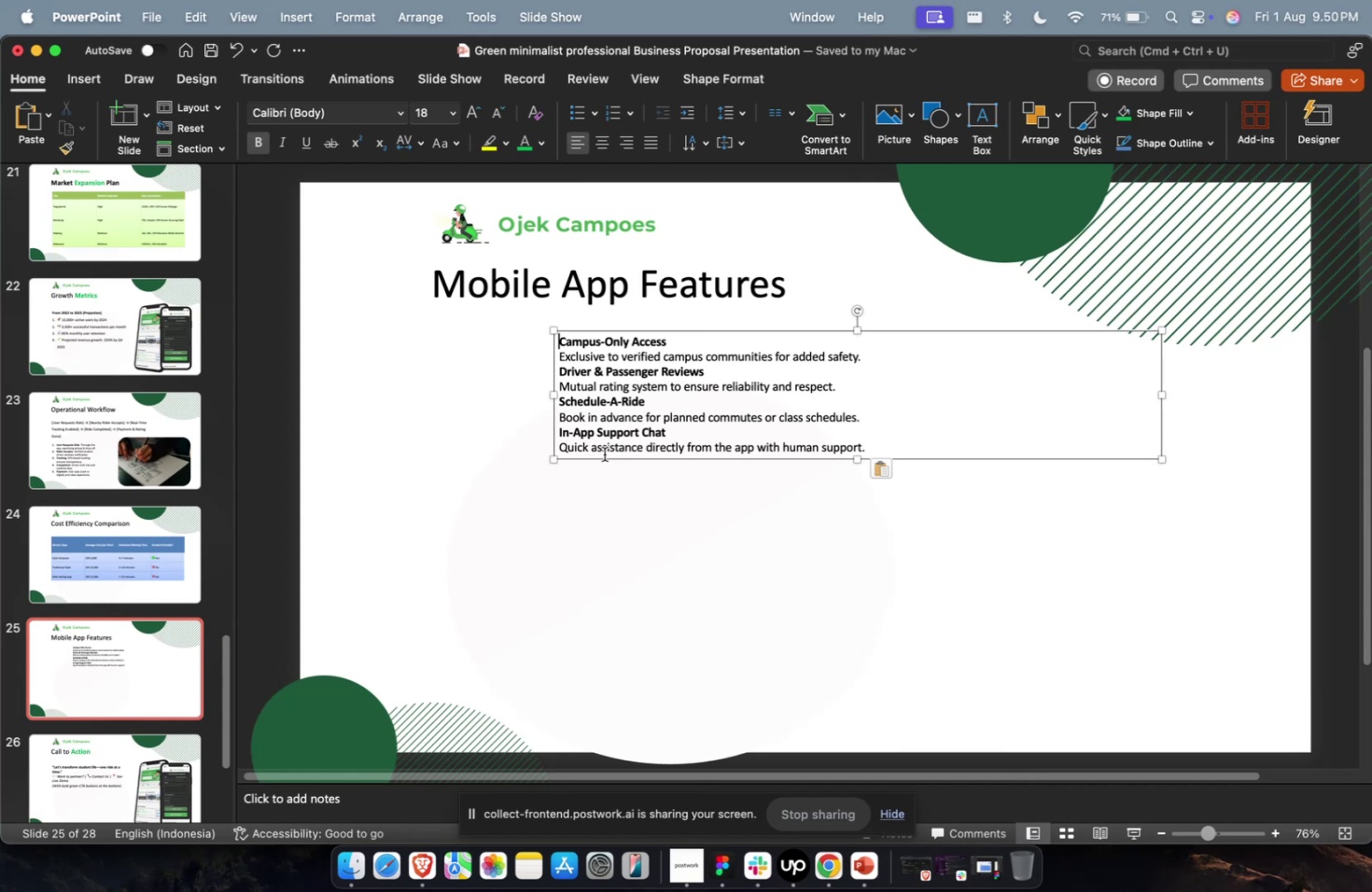 
left_click_drag(start_coordinate=[598, 455], to_coordinate=[472, 489])
 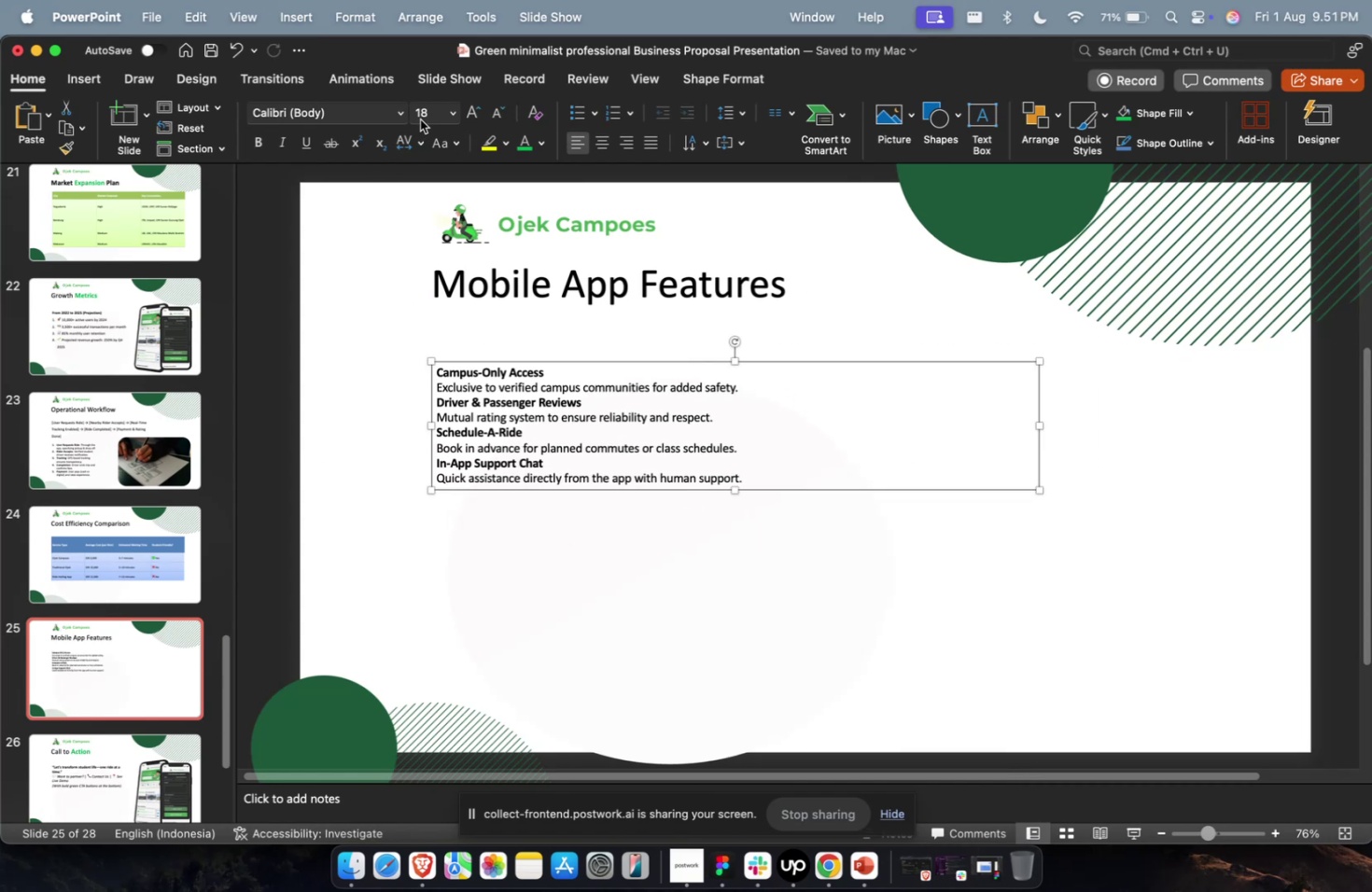 
left_click([427, 117])
 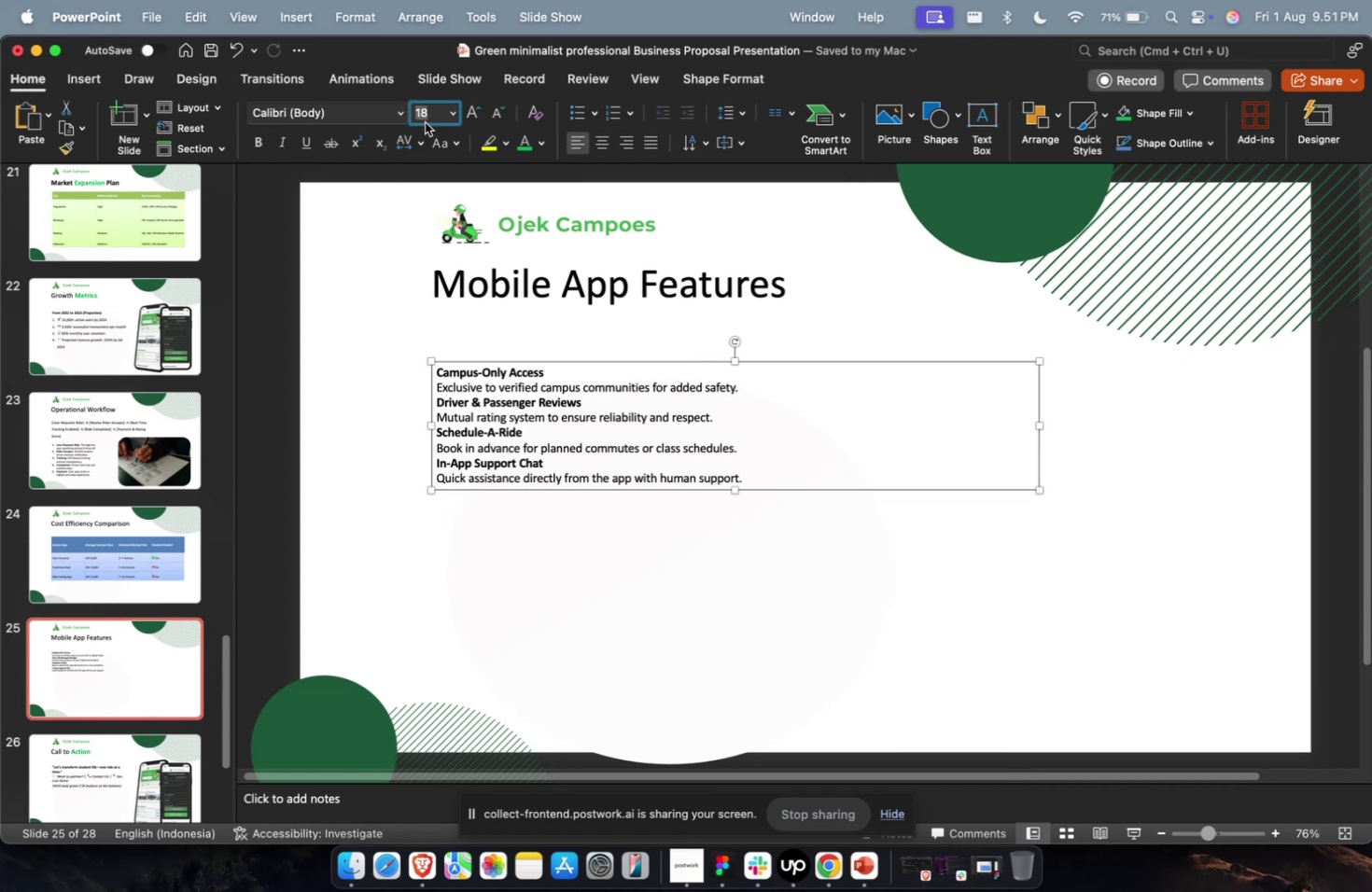 
type(24)
 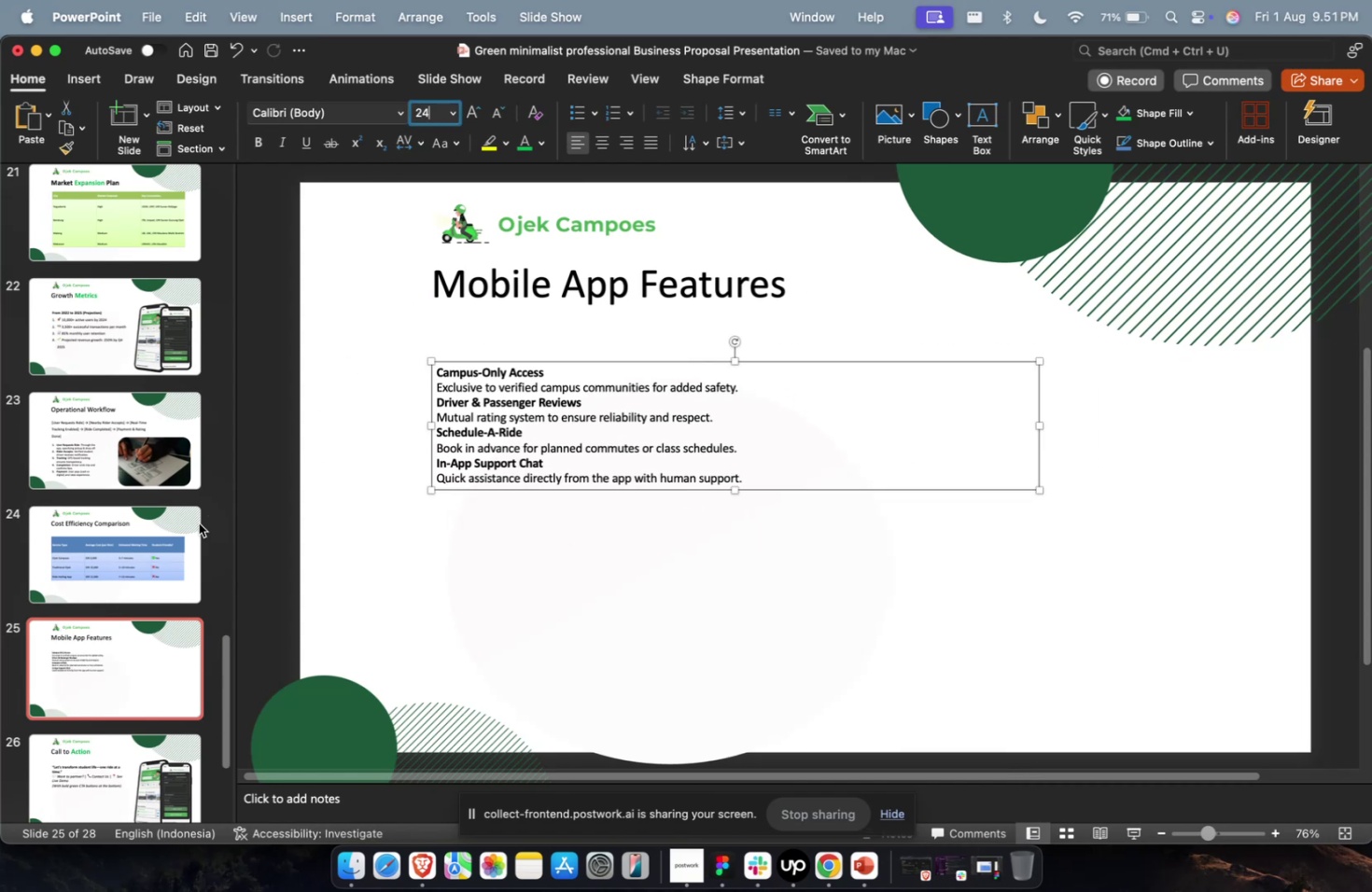 
double_click([199, 523])
 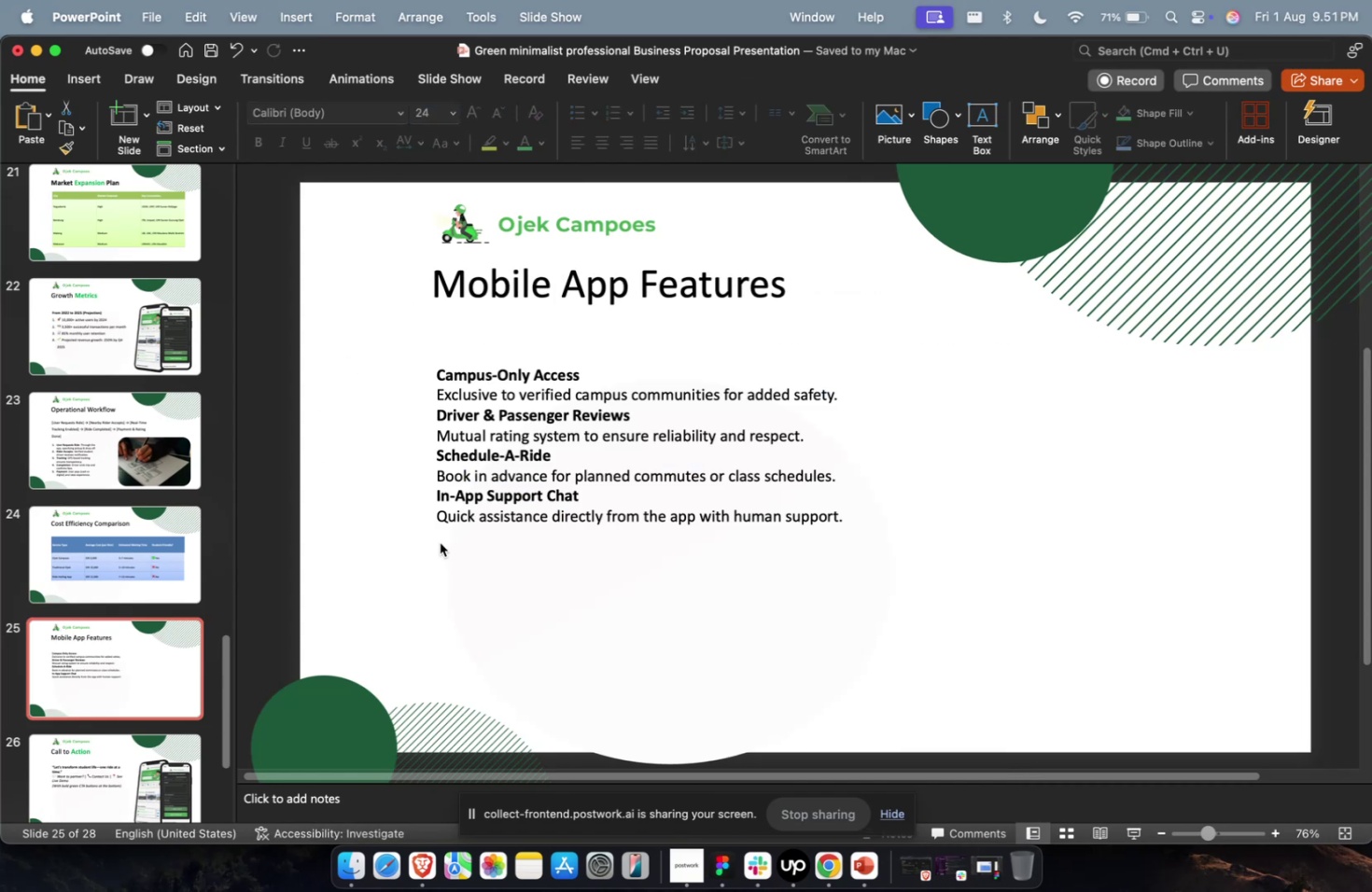 
double_click([480, 523])
 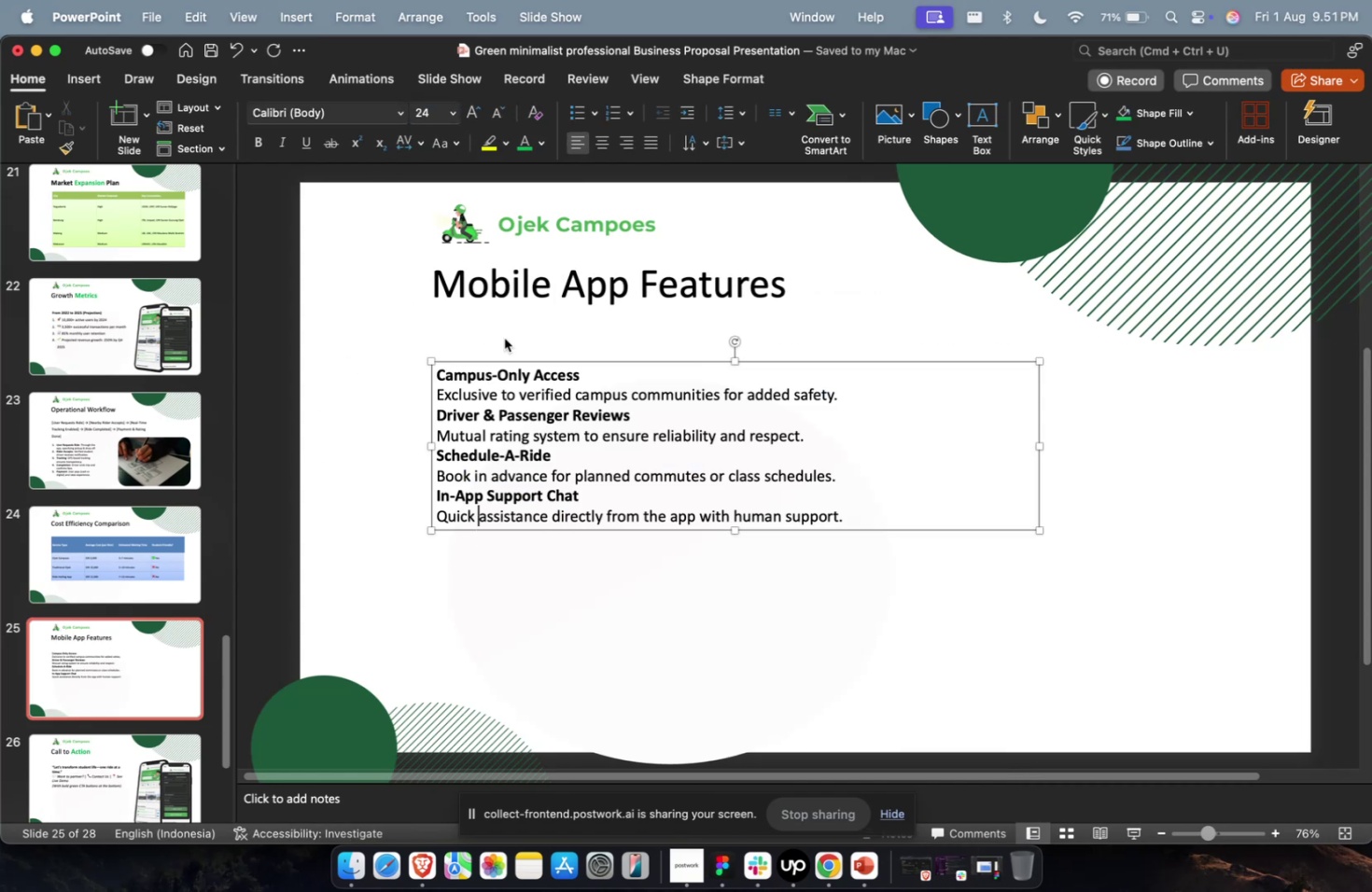 
key(Escape)
 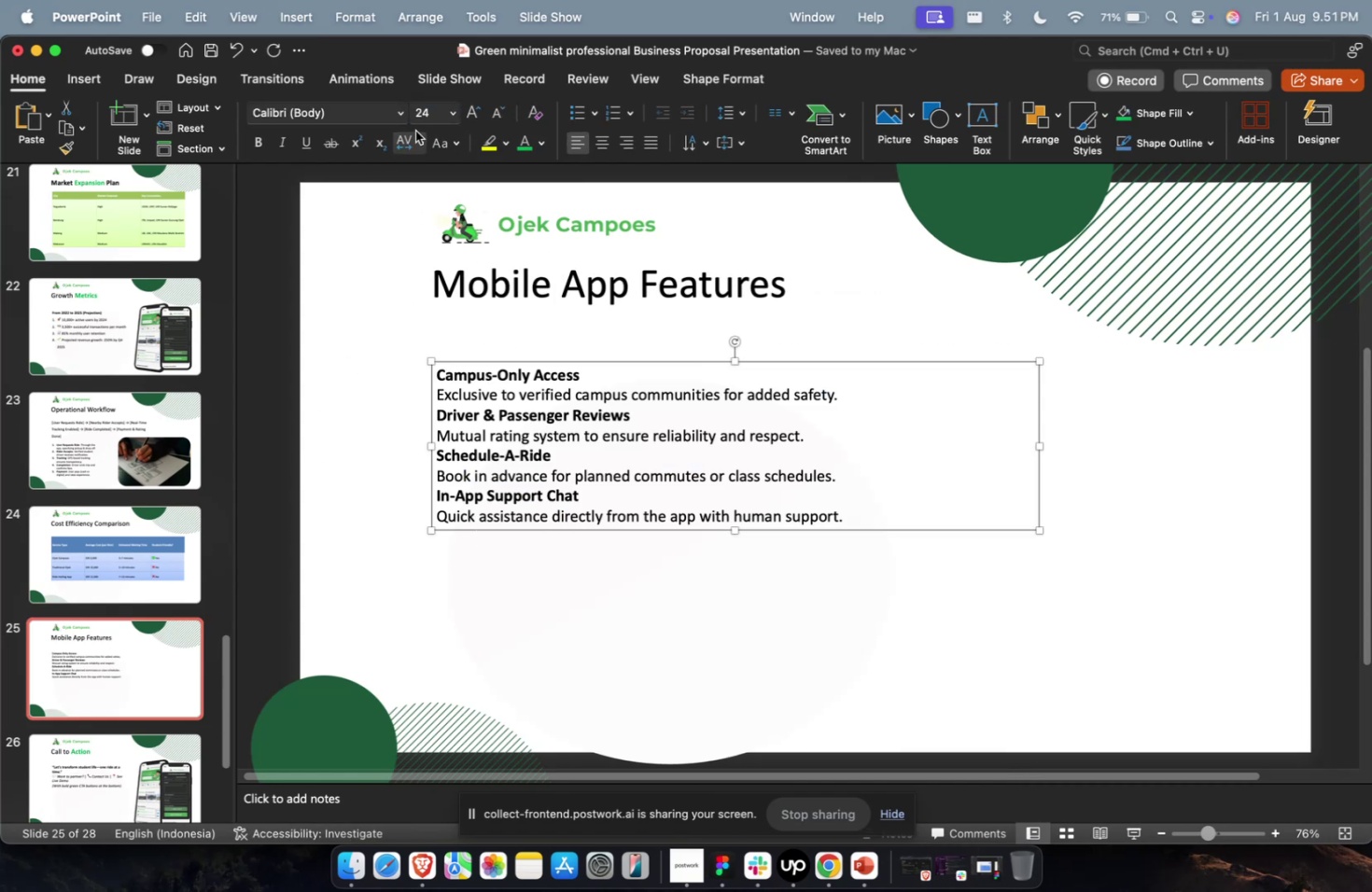 
left_click([428, 114])
 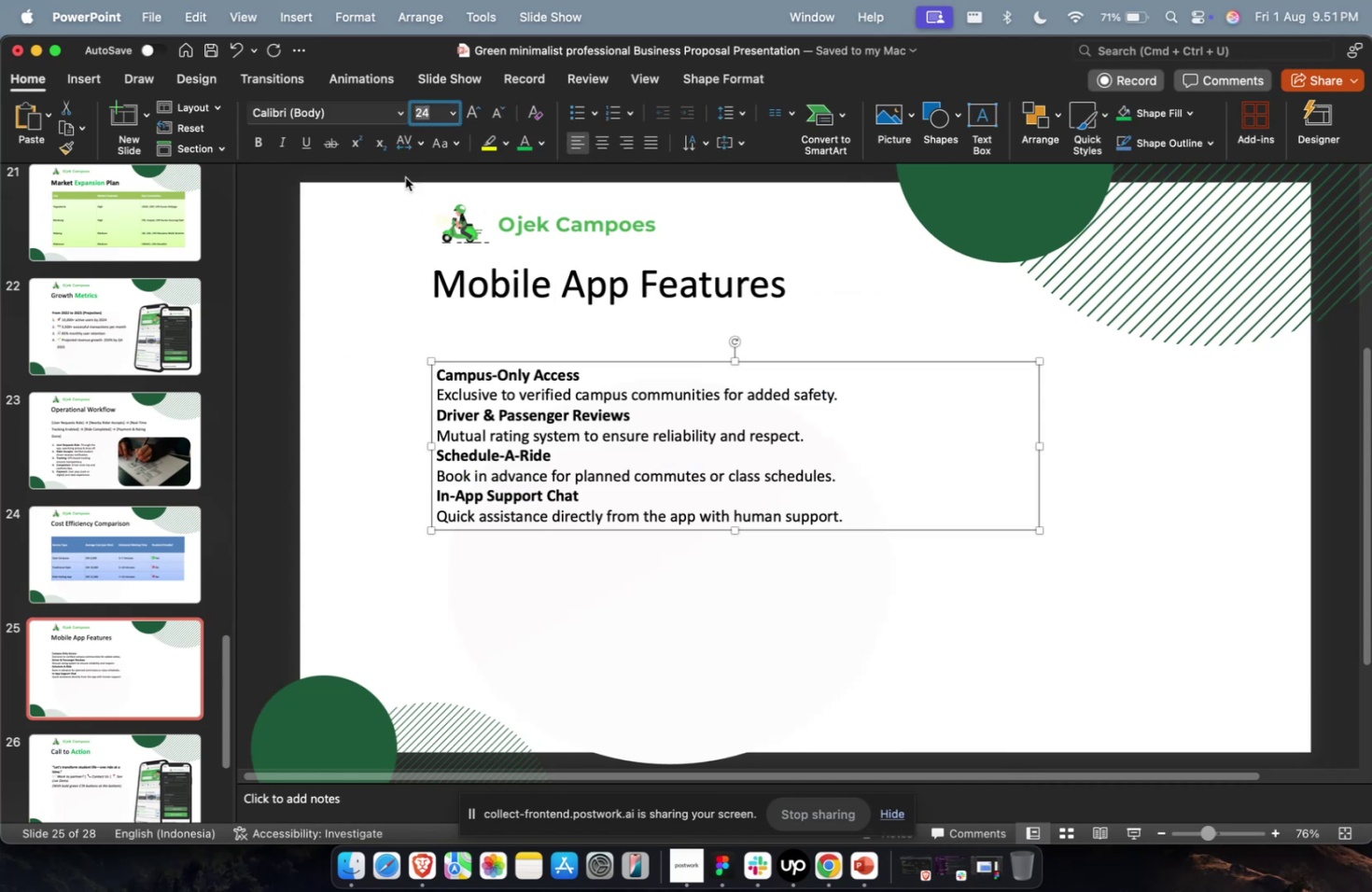 
type(32)
 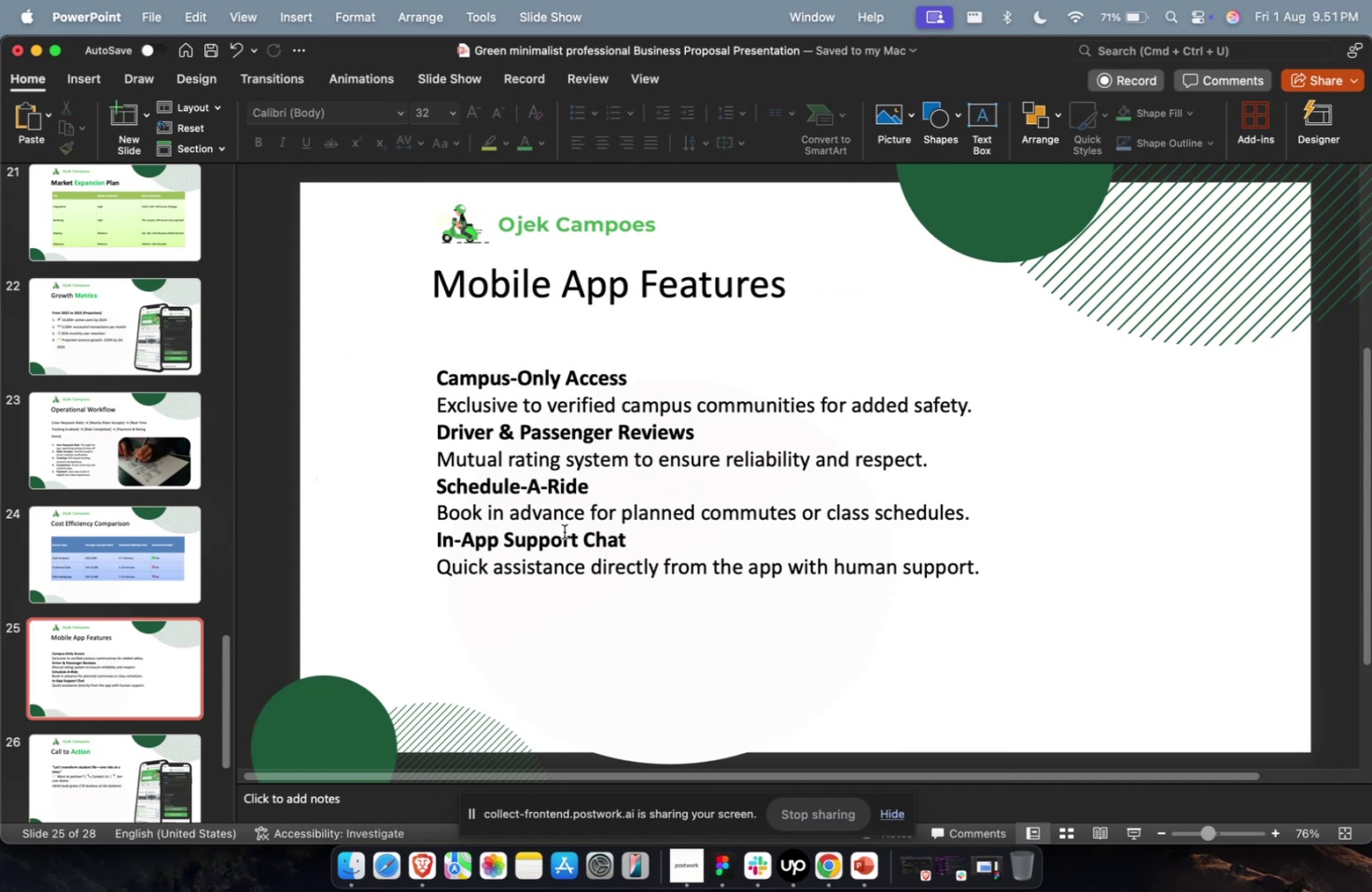 
triple_click([564, 531])
 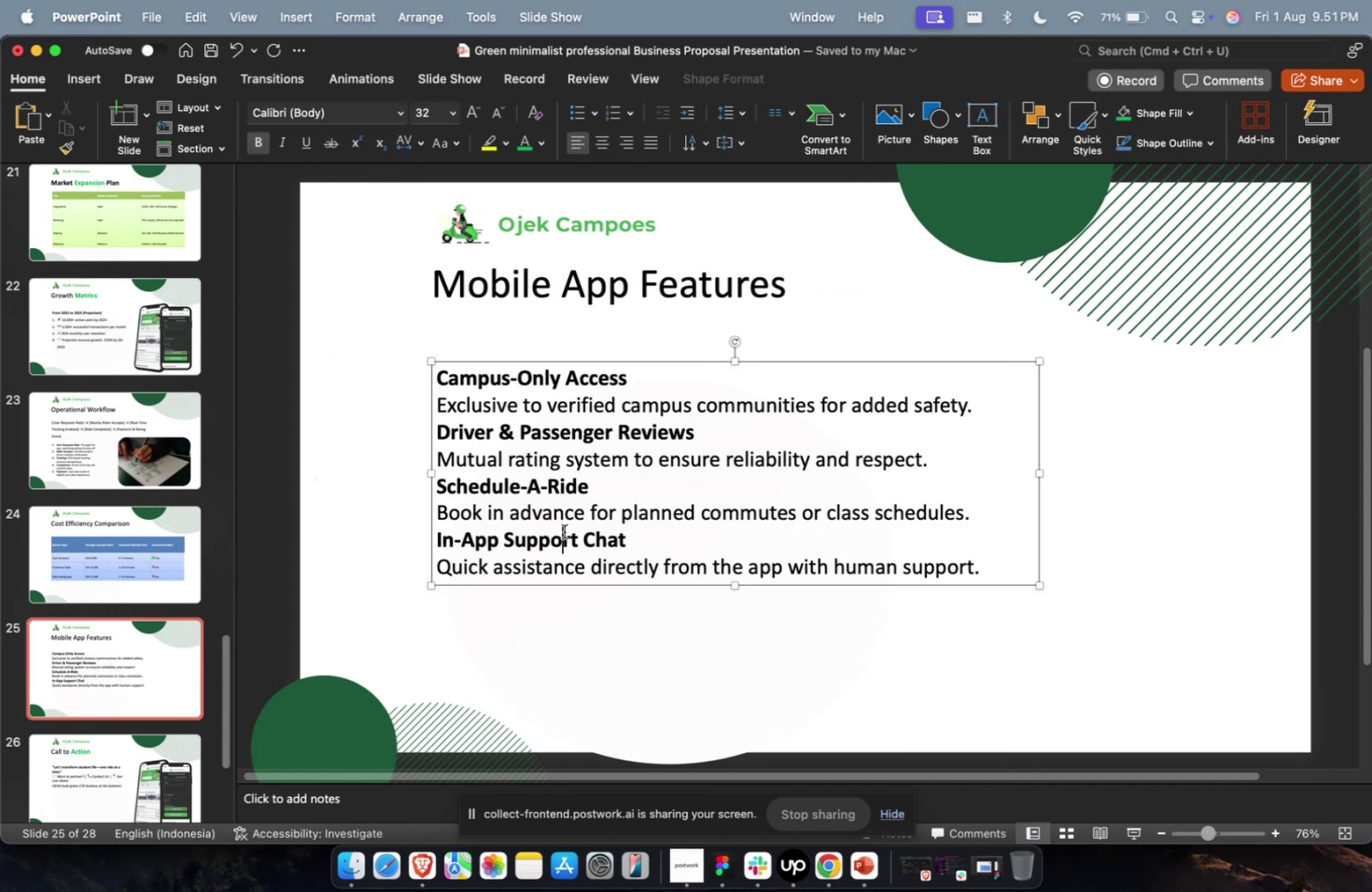 
key(Escape)
 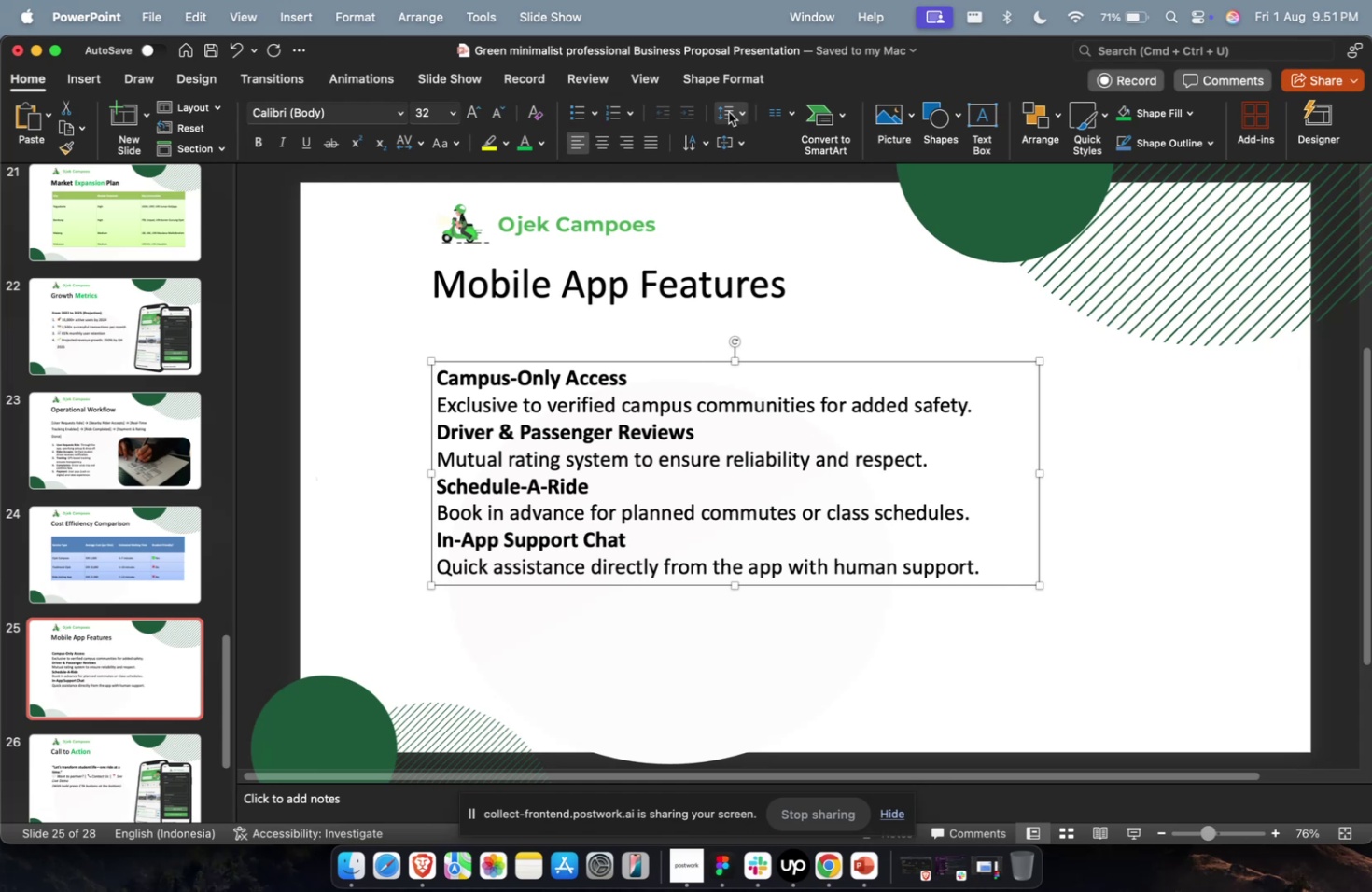 
left_click([728, 112])
 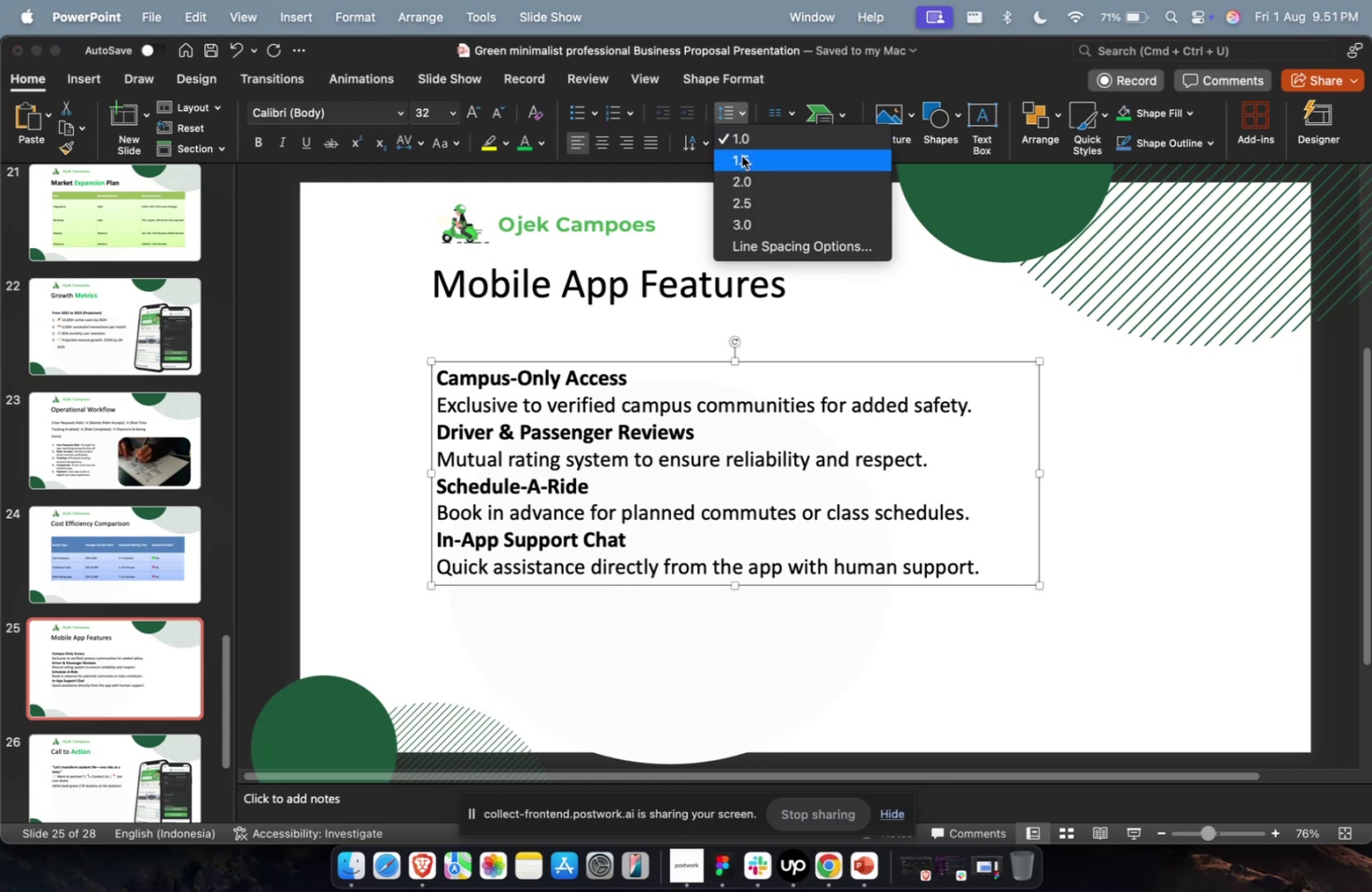 
left_click([741, 157])
 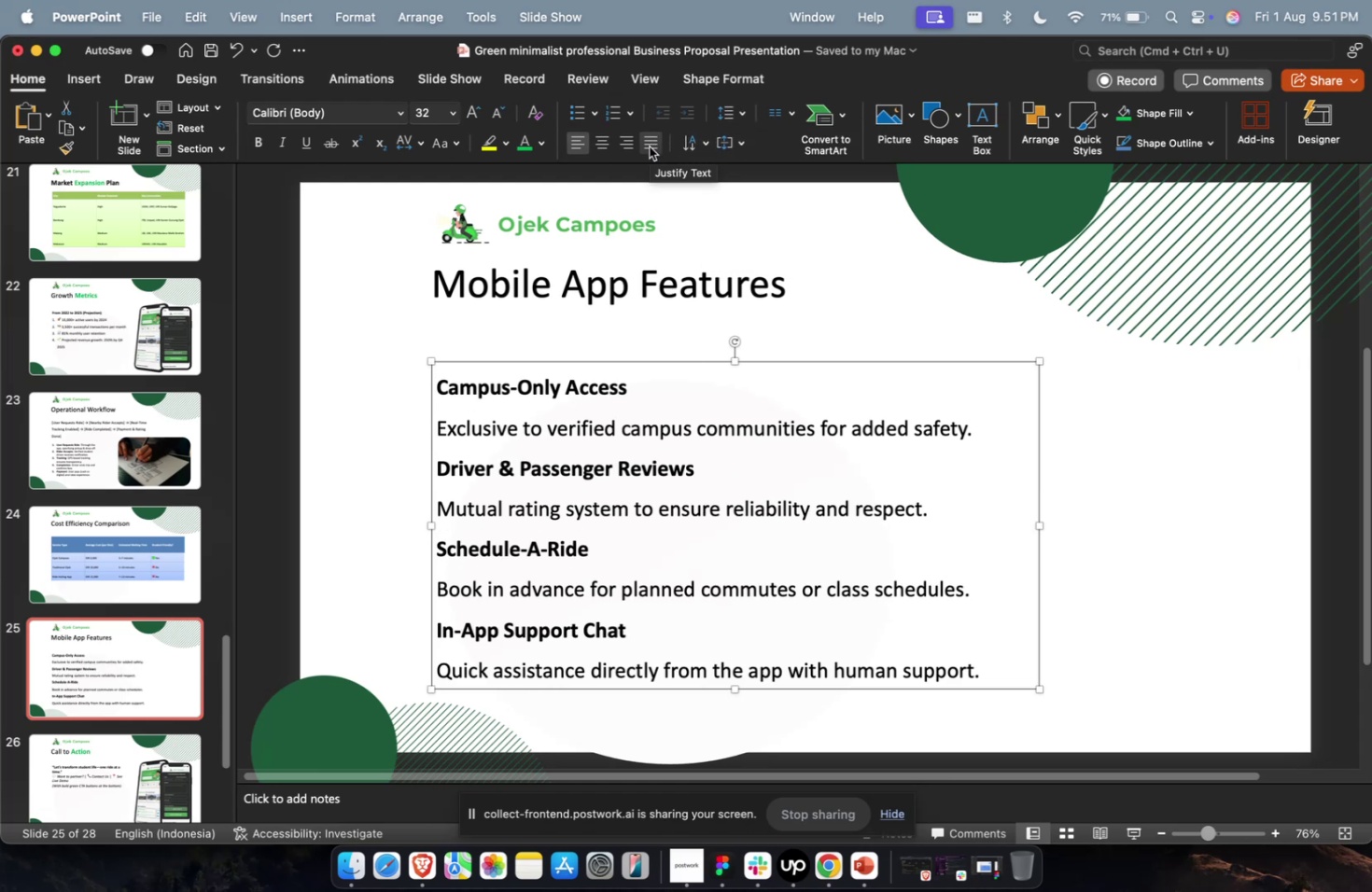 
wait(7.78)
 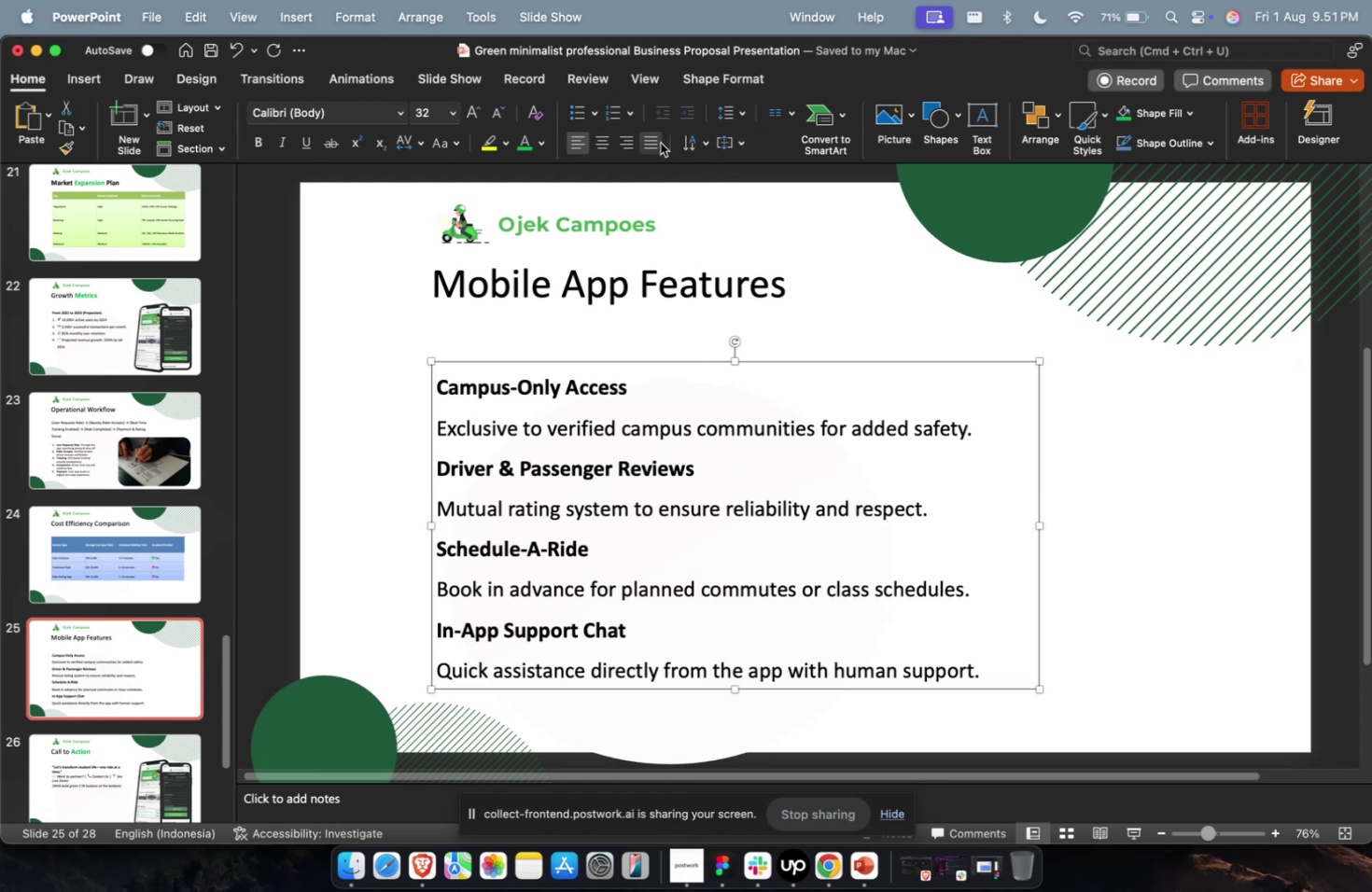 
key(Escape)
 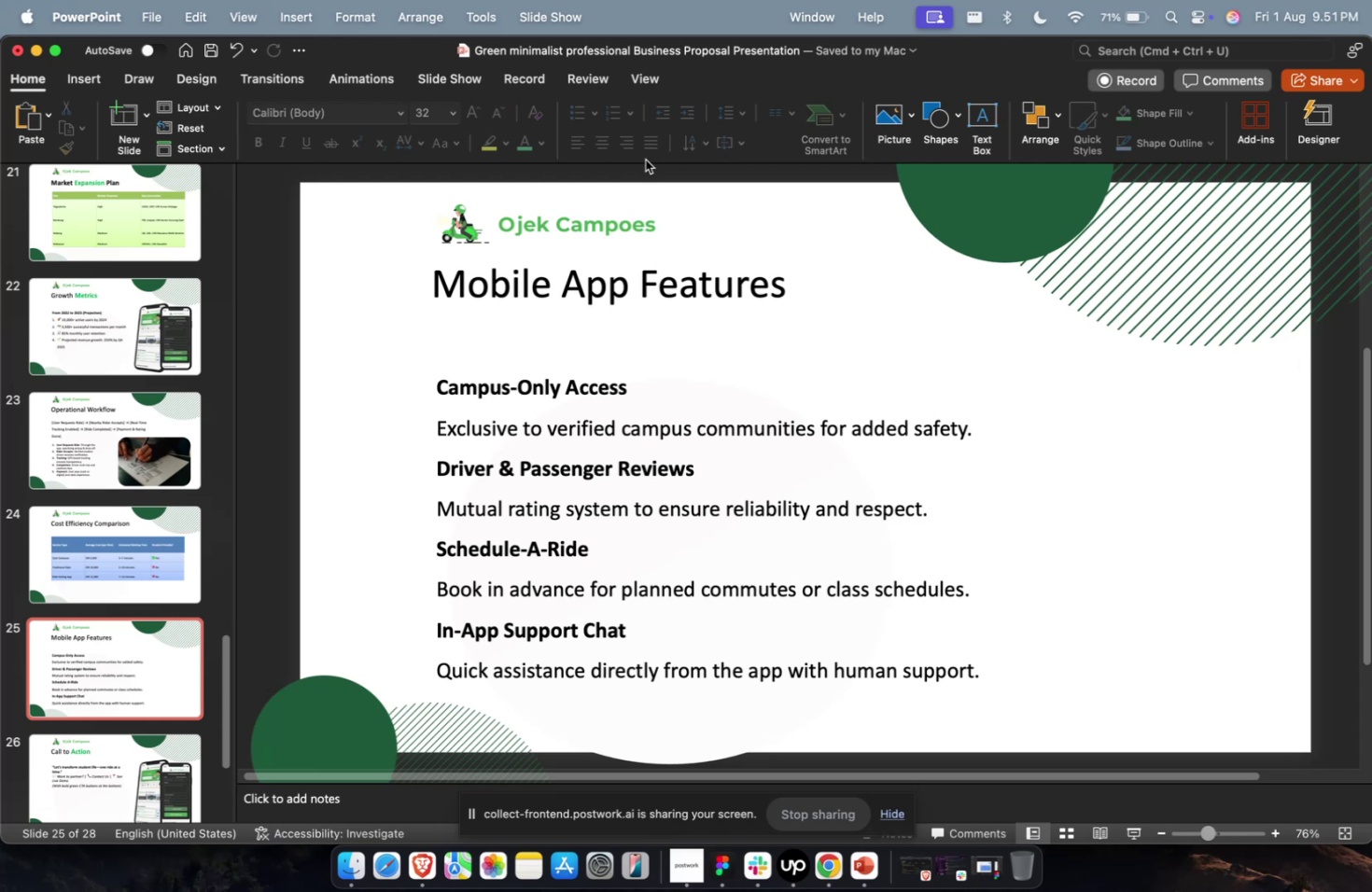 
wait(23.72)
 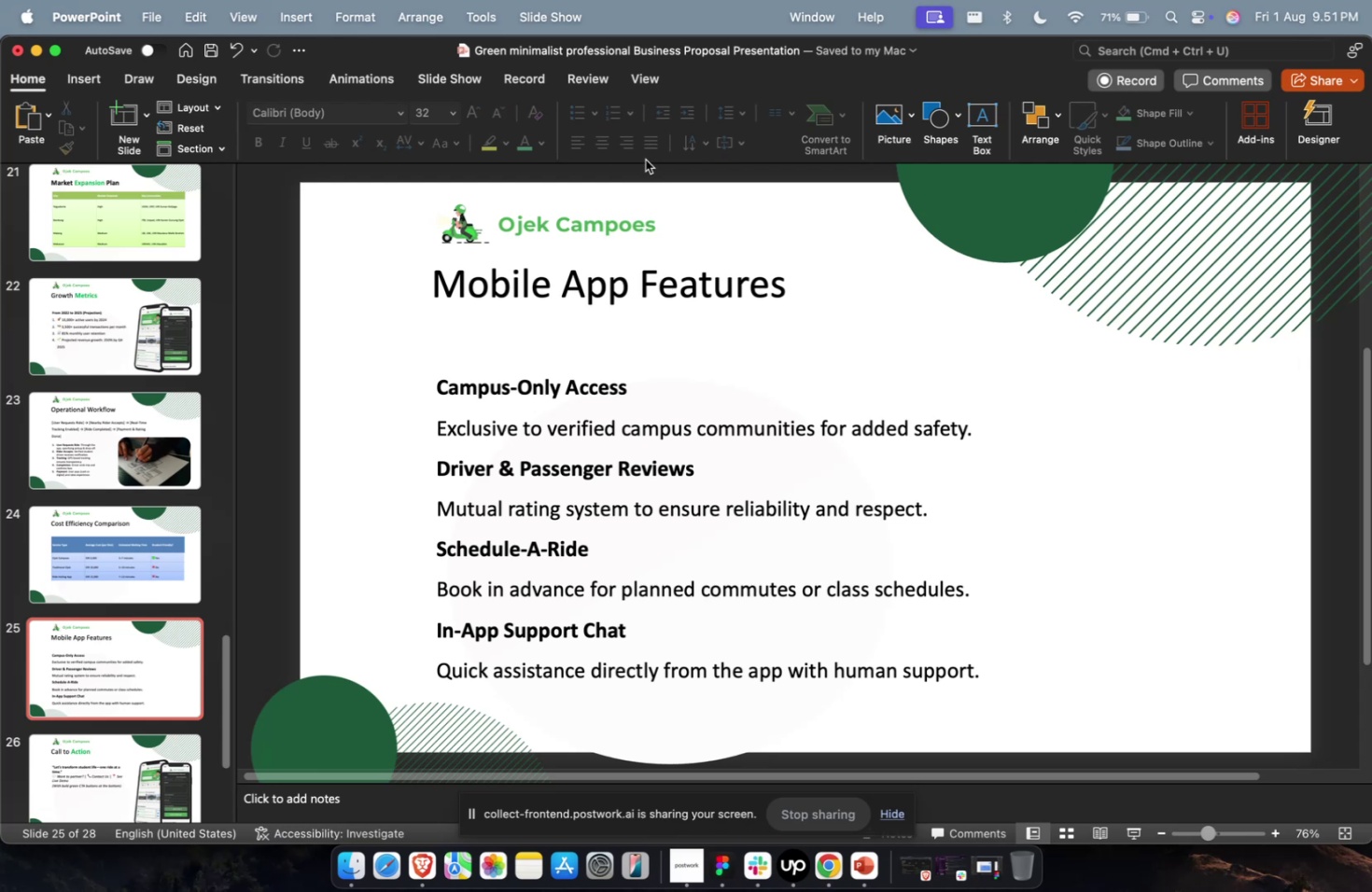 
left_click([586, 437])
 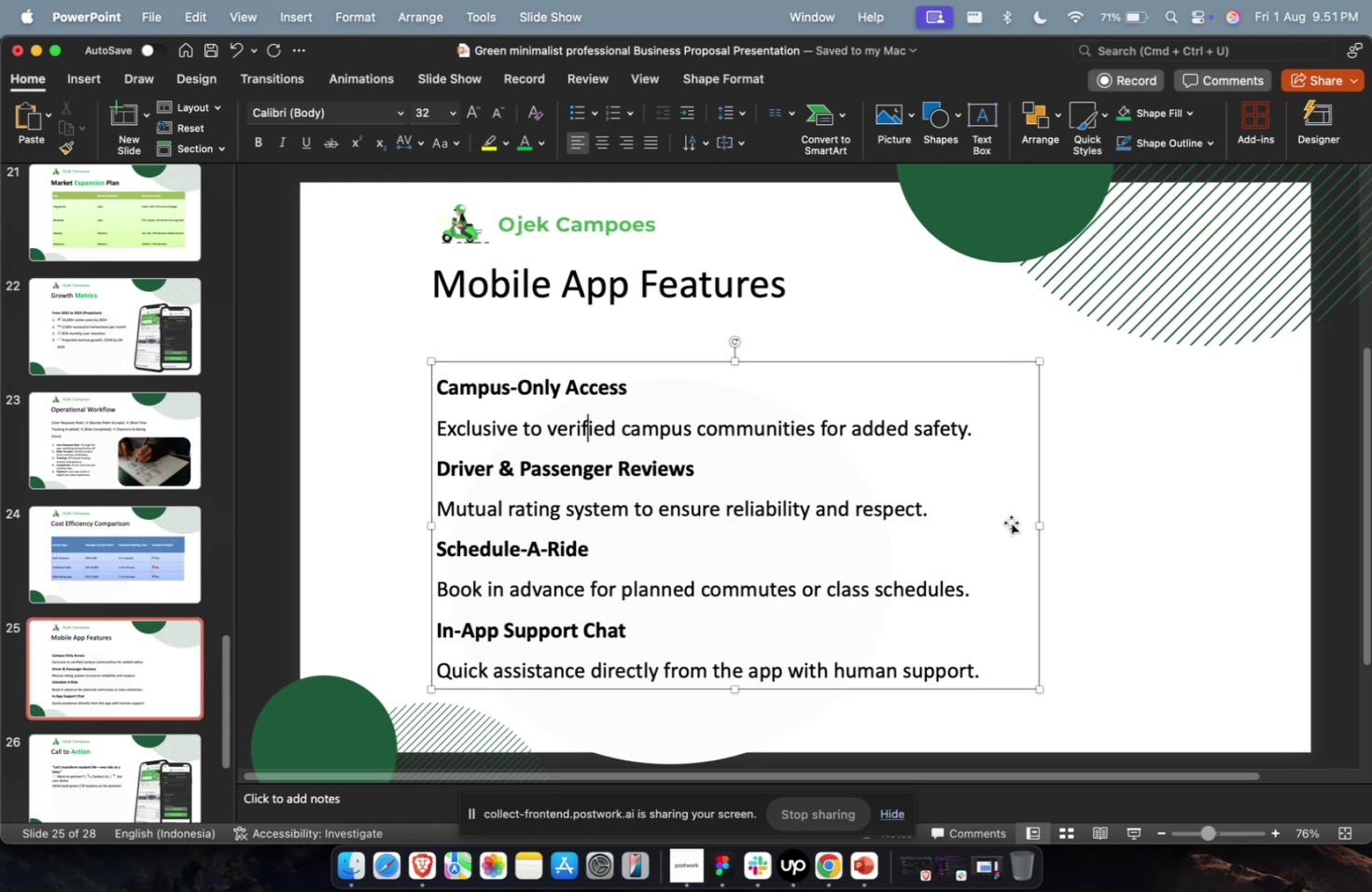 
key(Escape)
 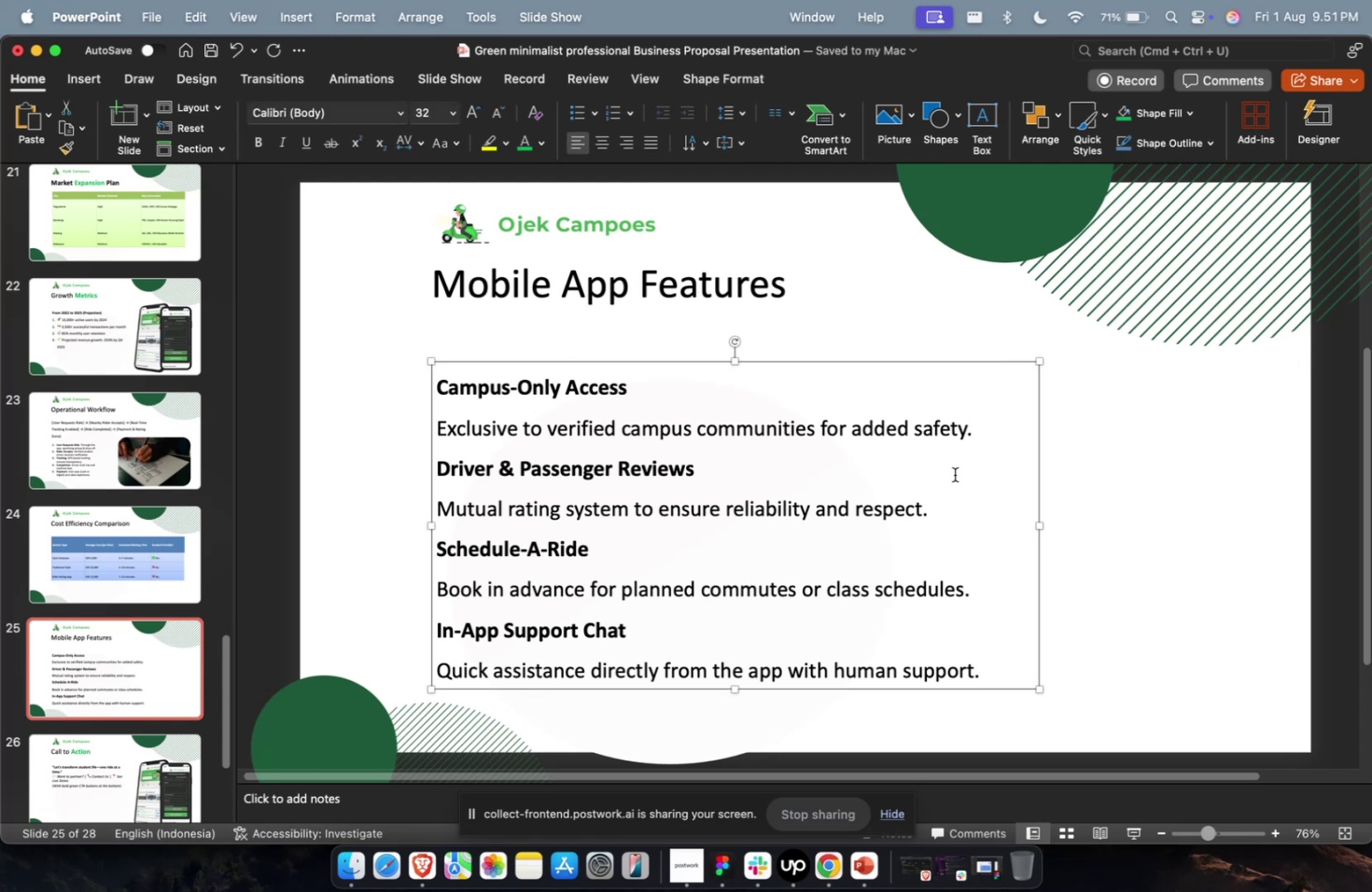 
key(Meta+CommandLeft)
 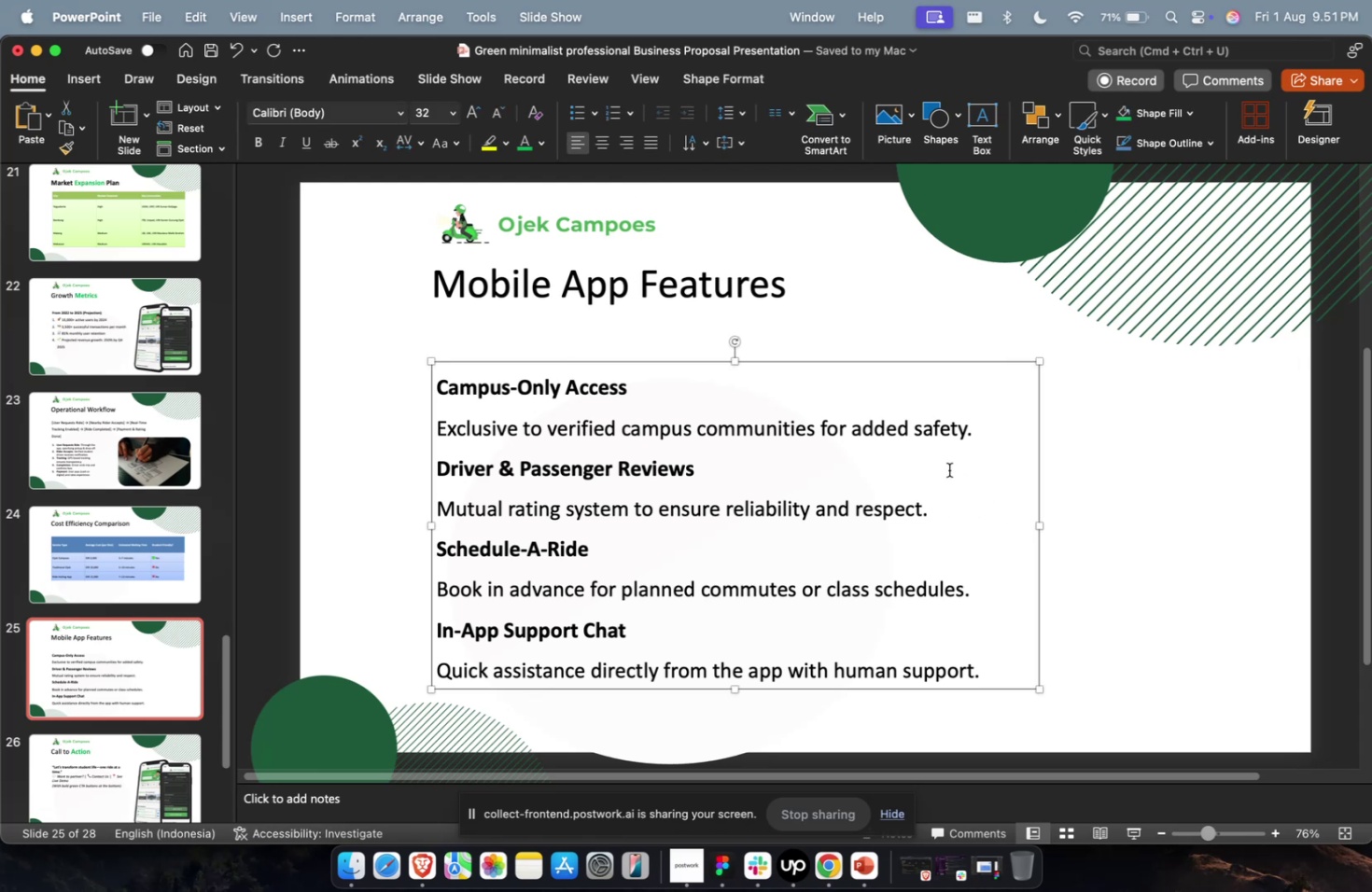 
key(Meta+1)
 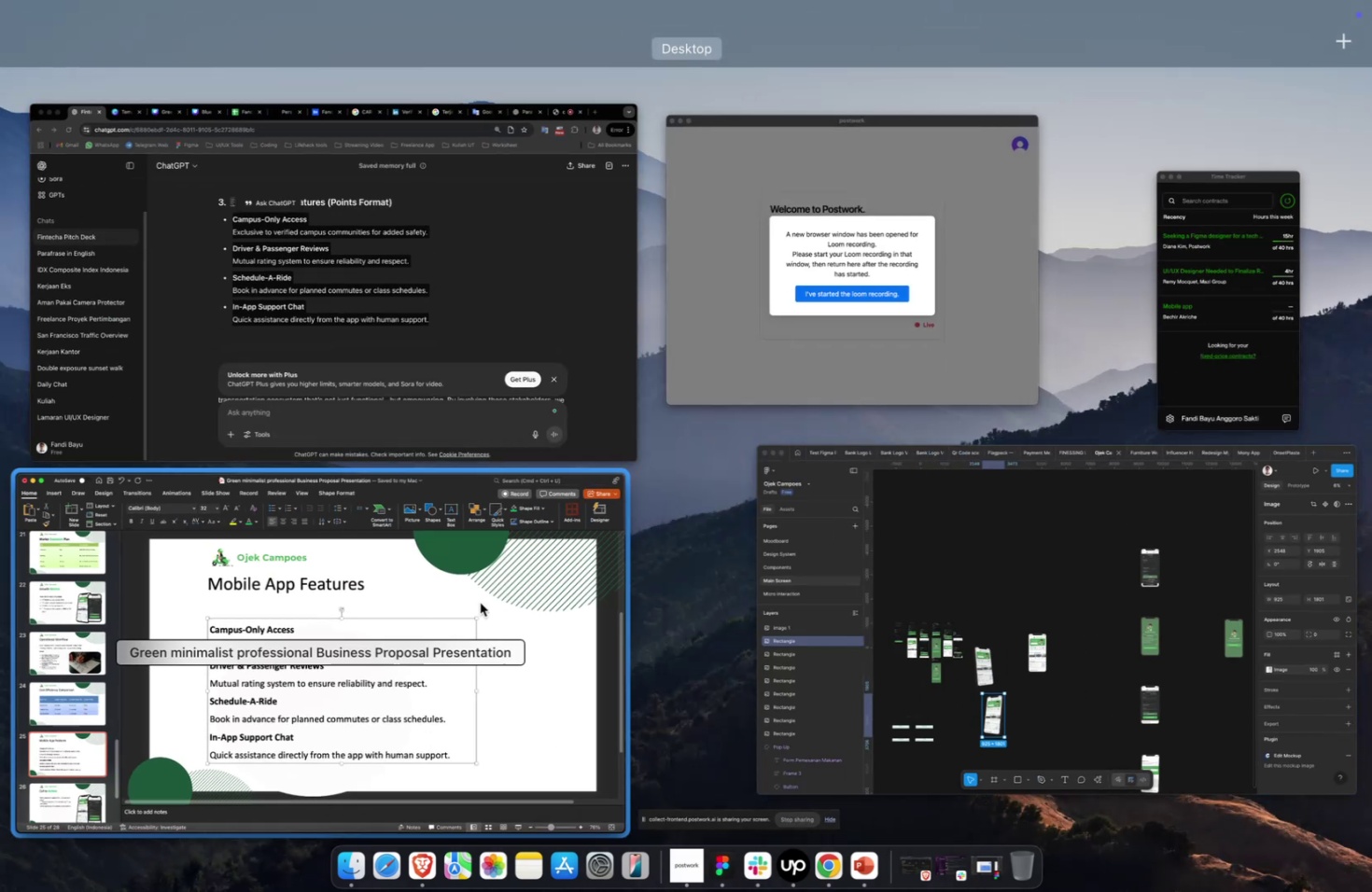 
left_click([478, 622])
 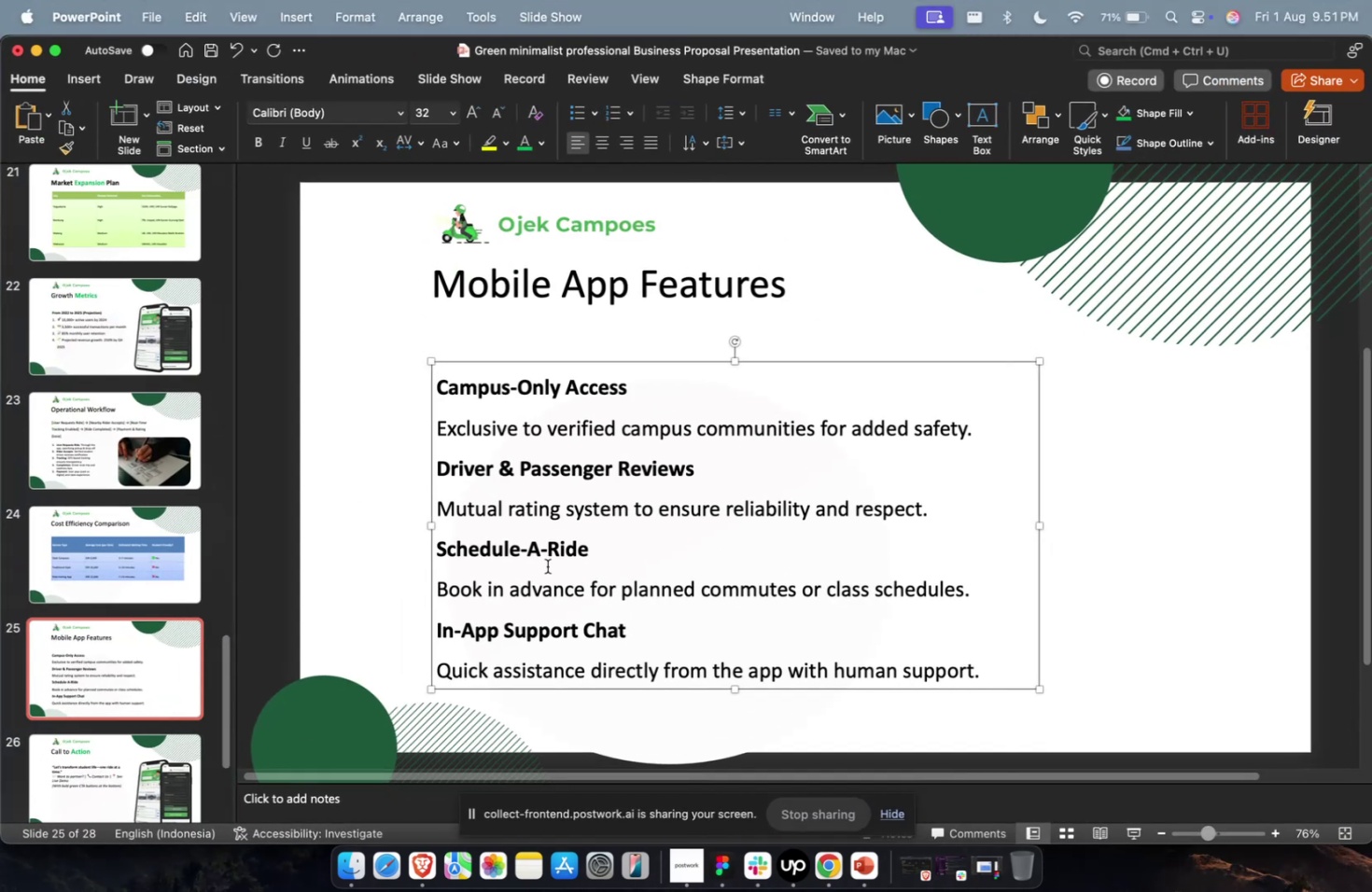 
key(Meta+CommandLeft)
 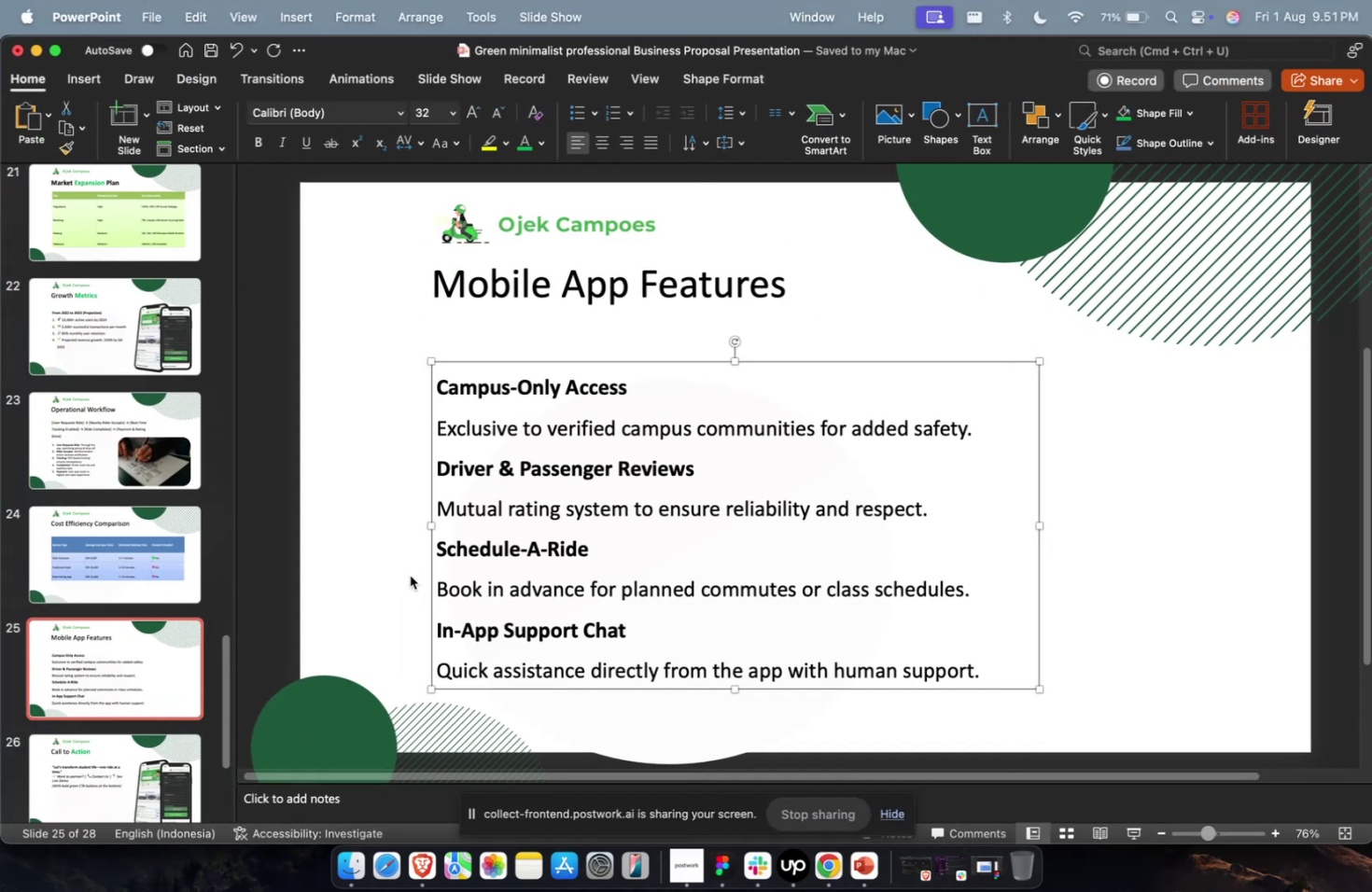 
key(Meta+1)
 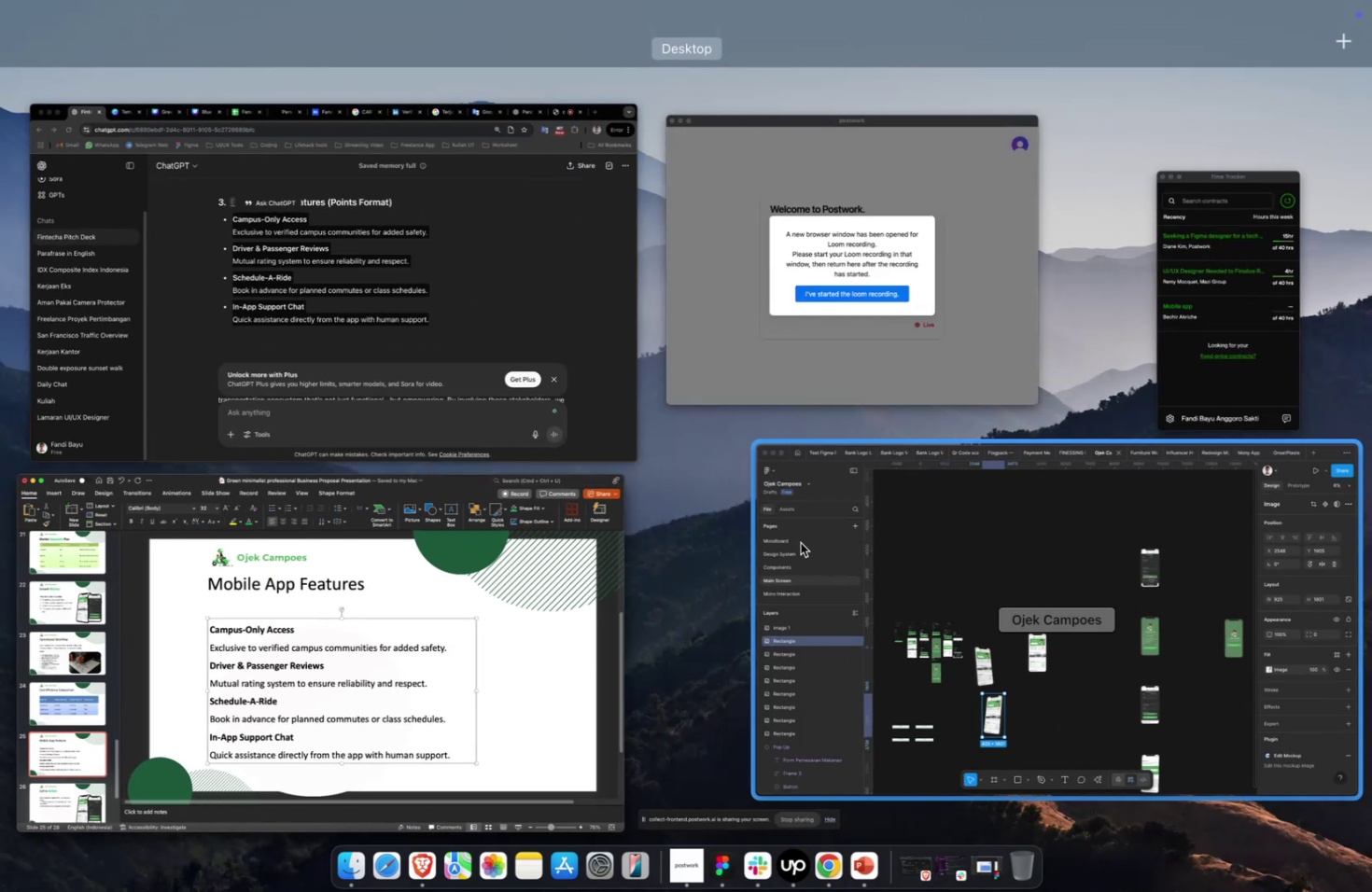 
left_click([807, 544])
 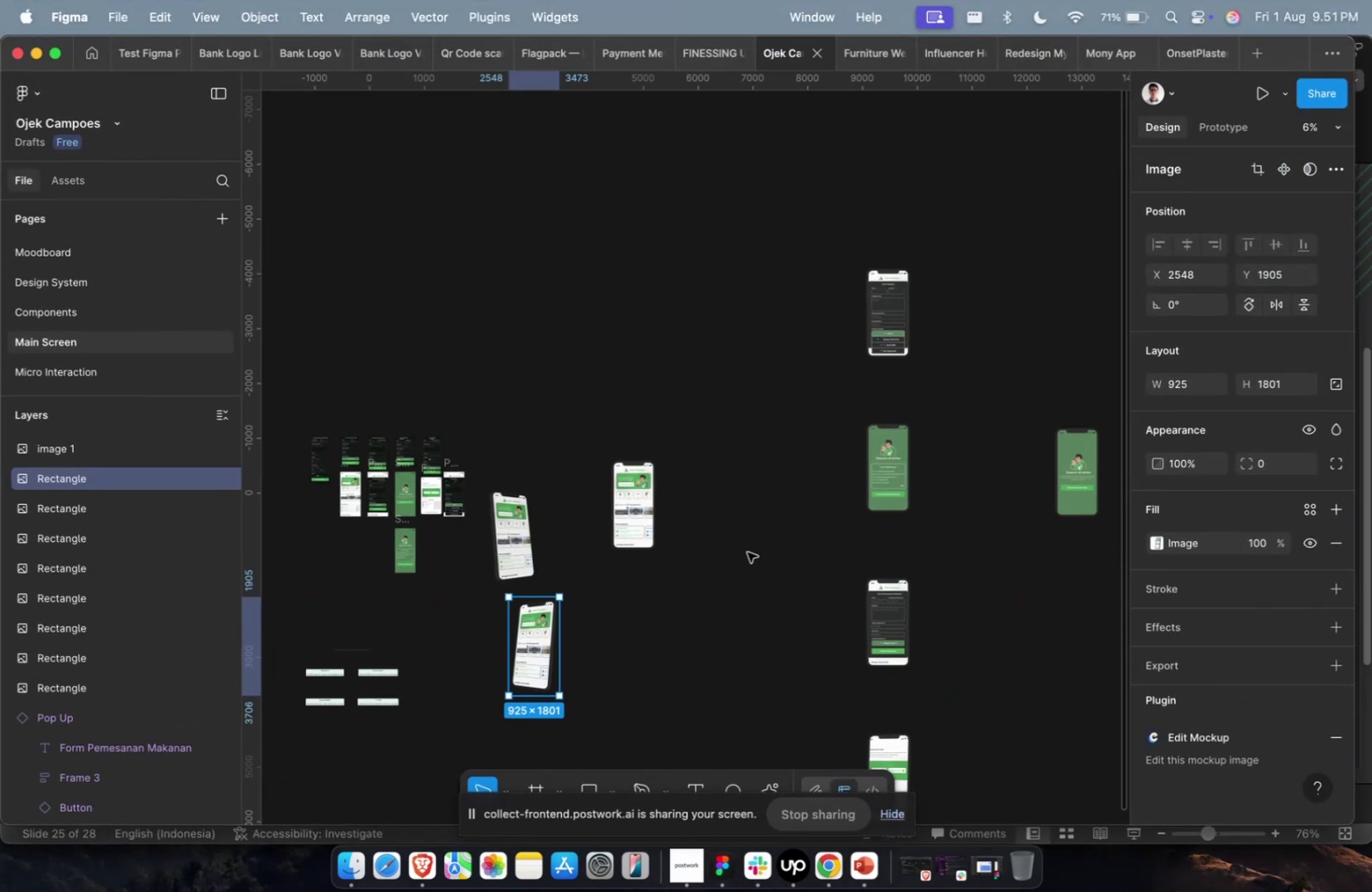 
key(Shift+ShiftLeft)
 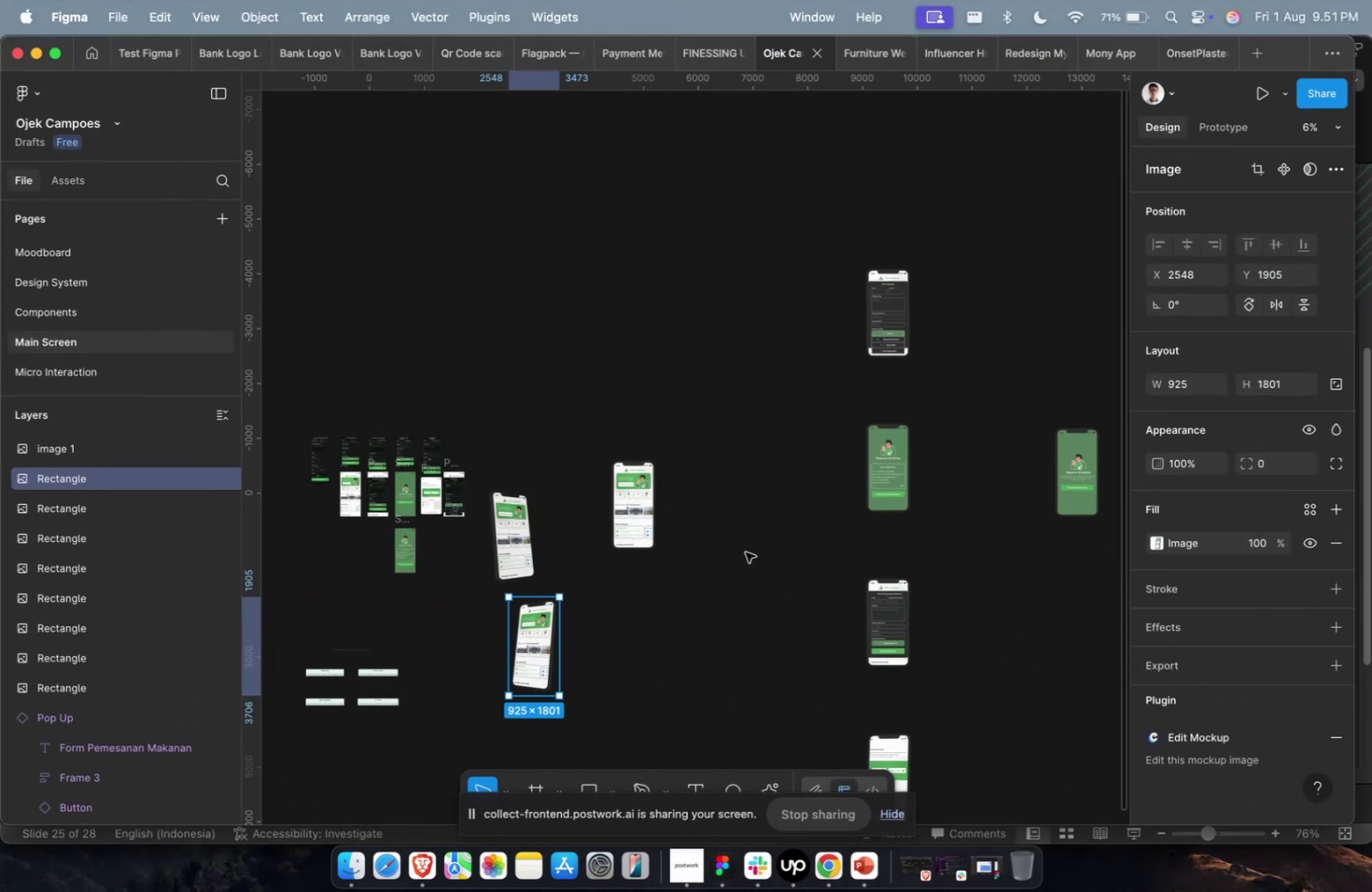 
scroll: coordinate [741, 551], scroll_direction: down, amount: 4.0
 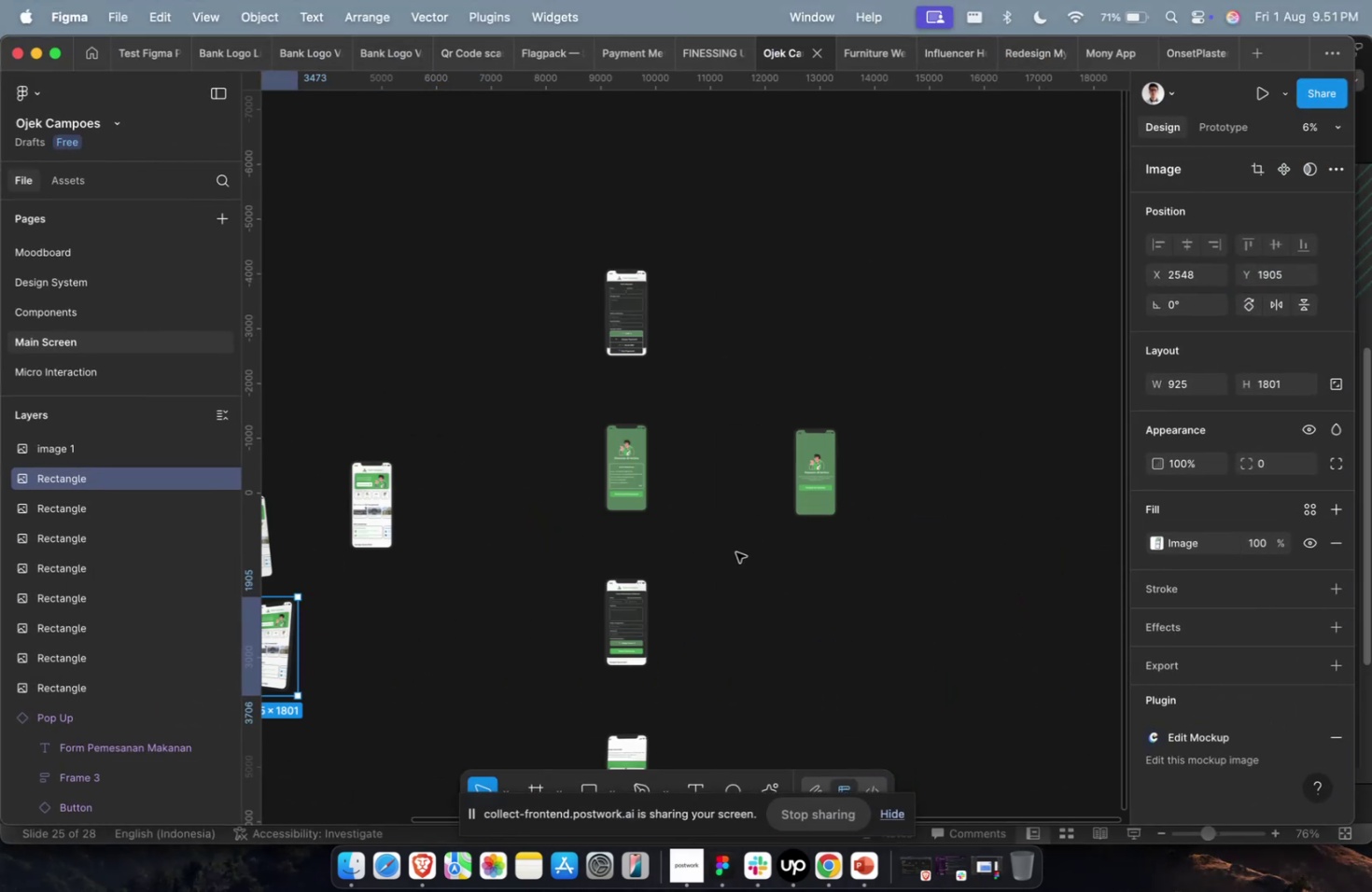 
hold_key(key=CommandLeft, duration=0.46)
scroll: coordinate [735, 551], scroll_direction: up, amount: 3.0
 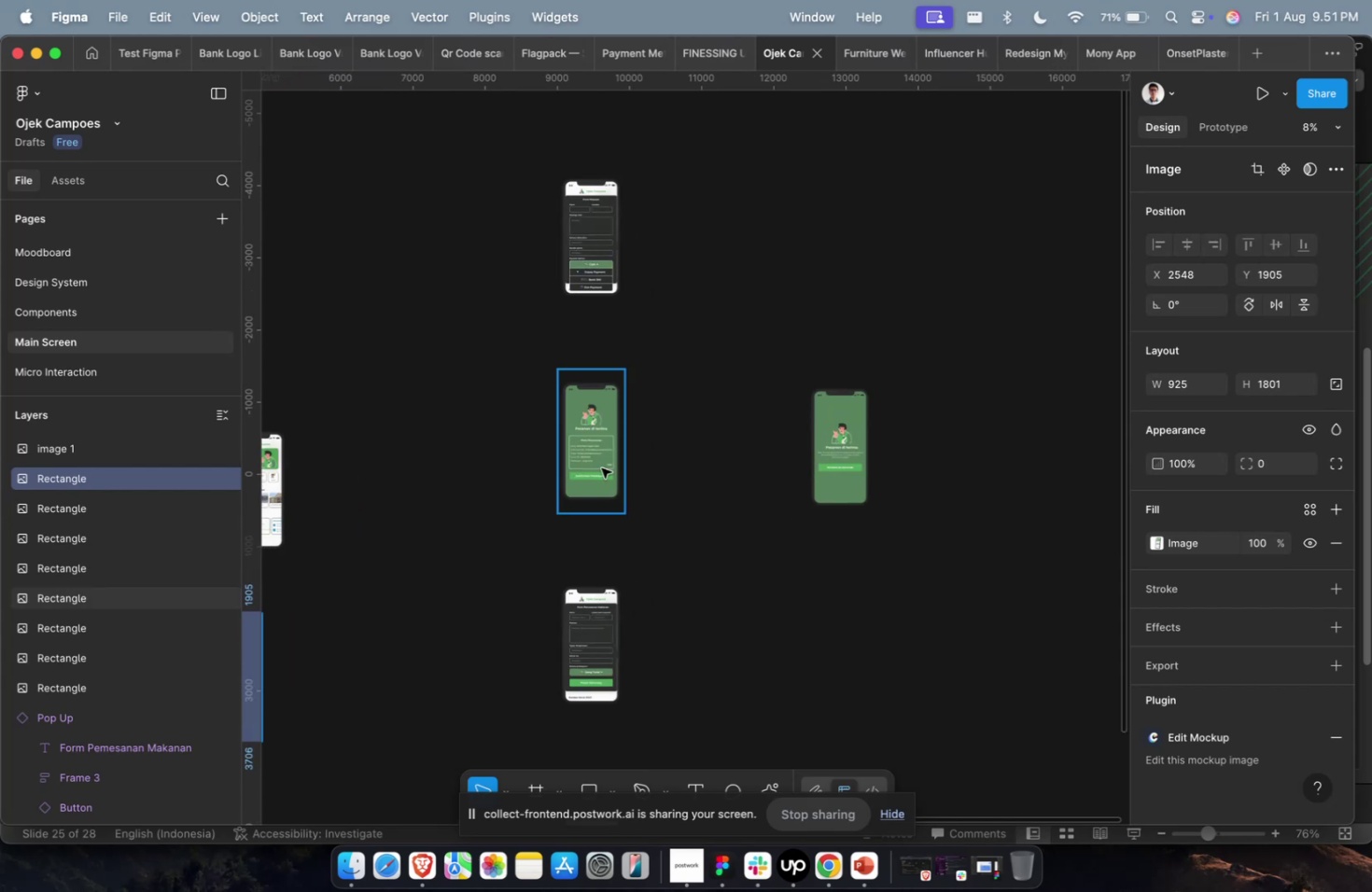 
left_click([598, 466])
 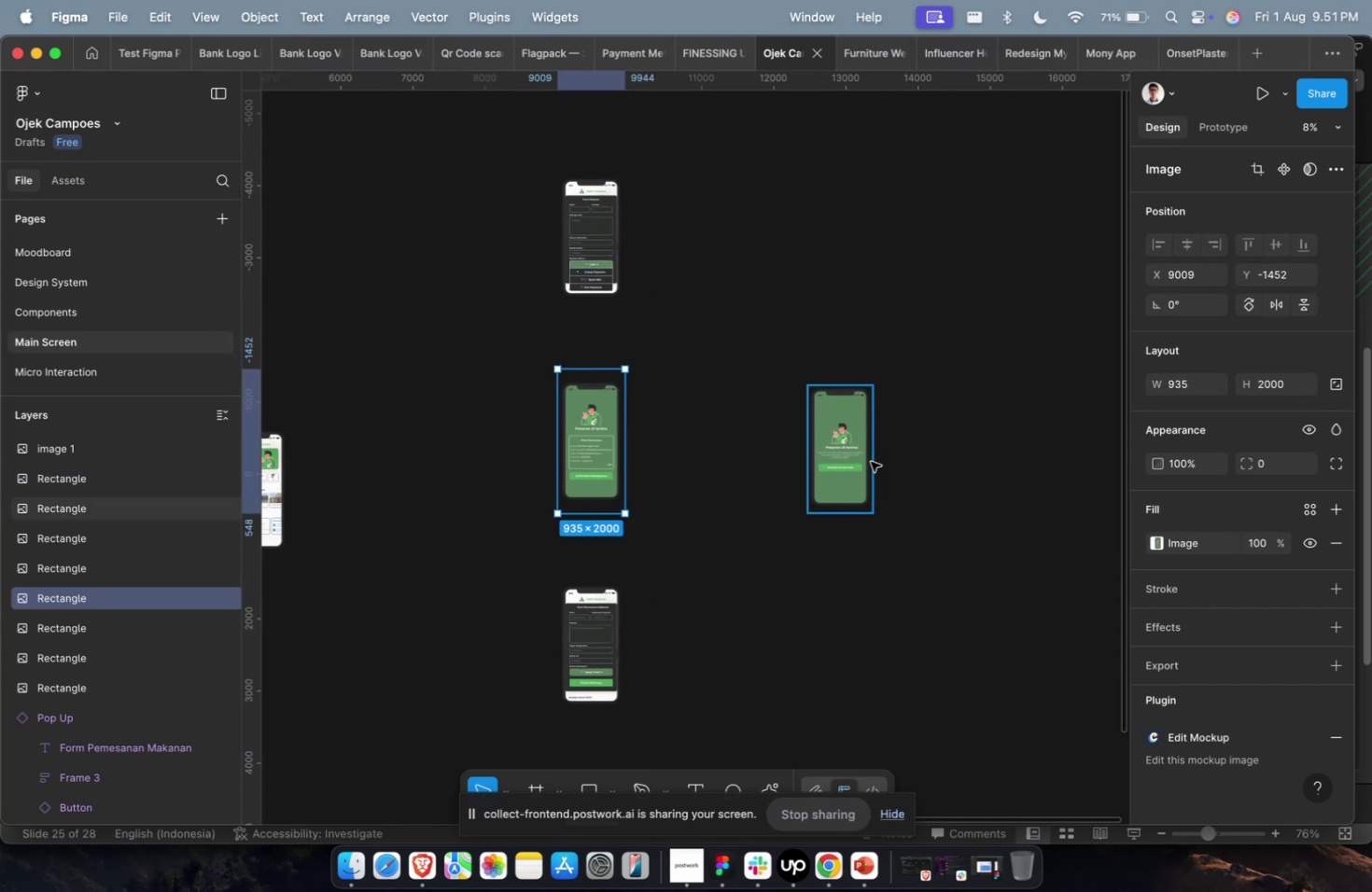 
left_click([838, 466])
 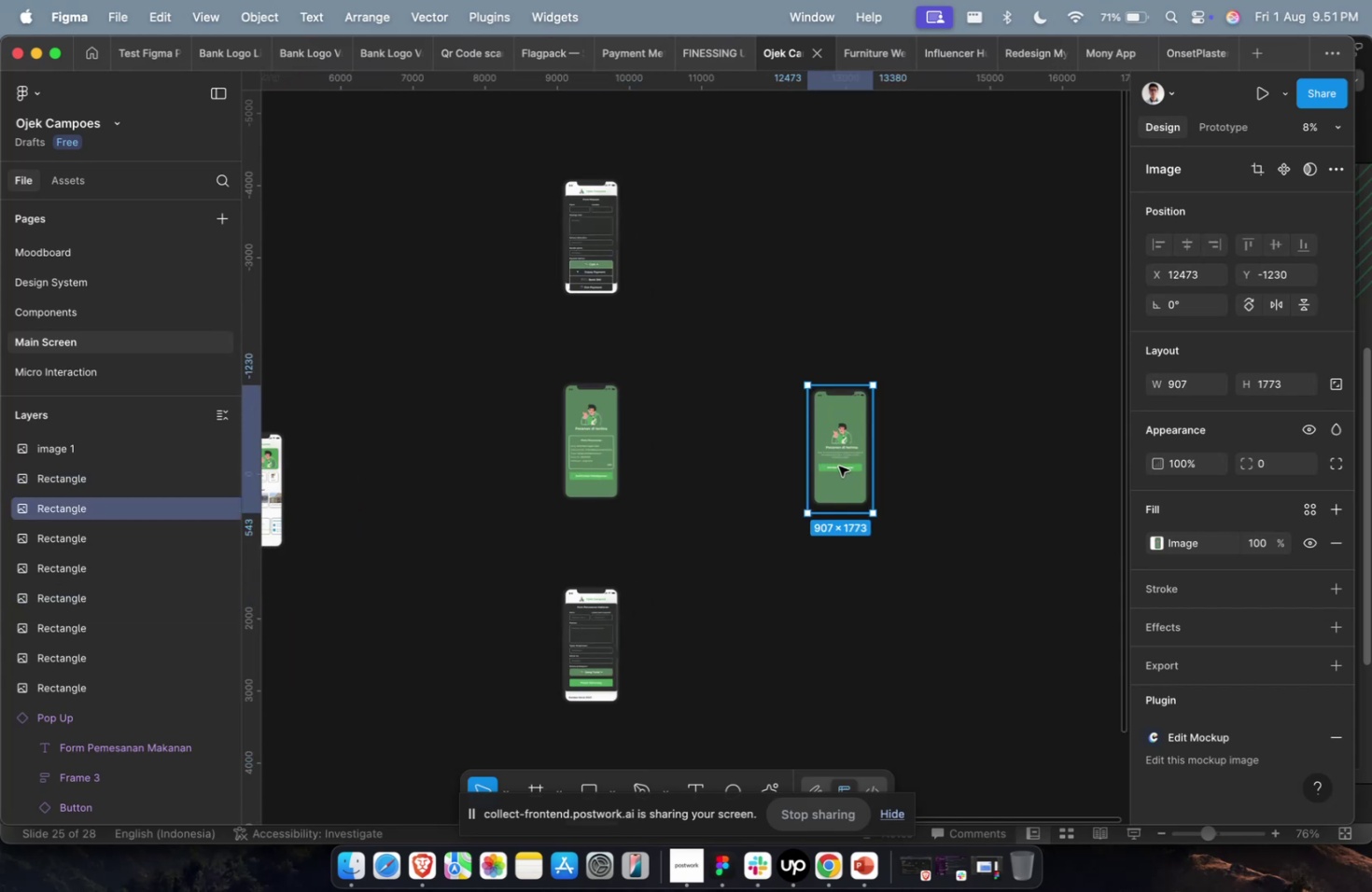 
key(Meta+Shift+C)
 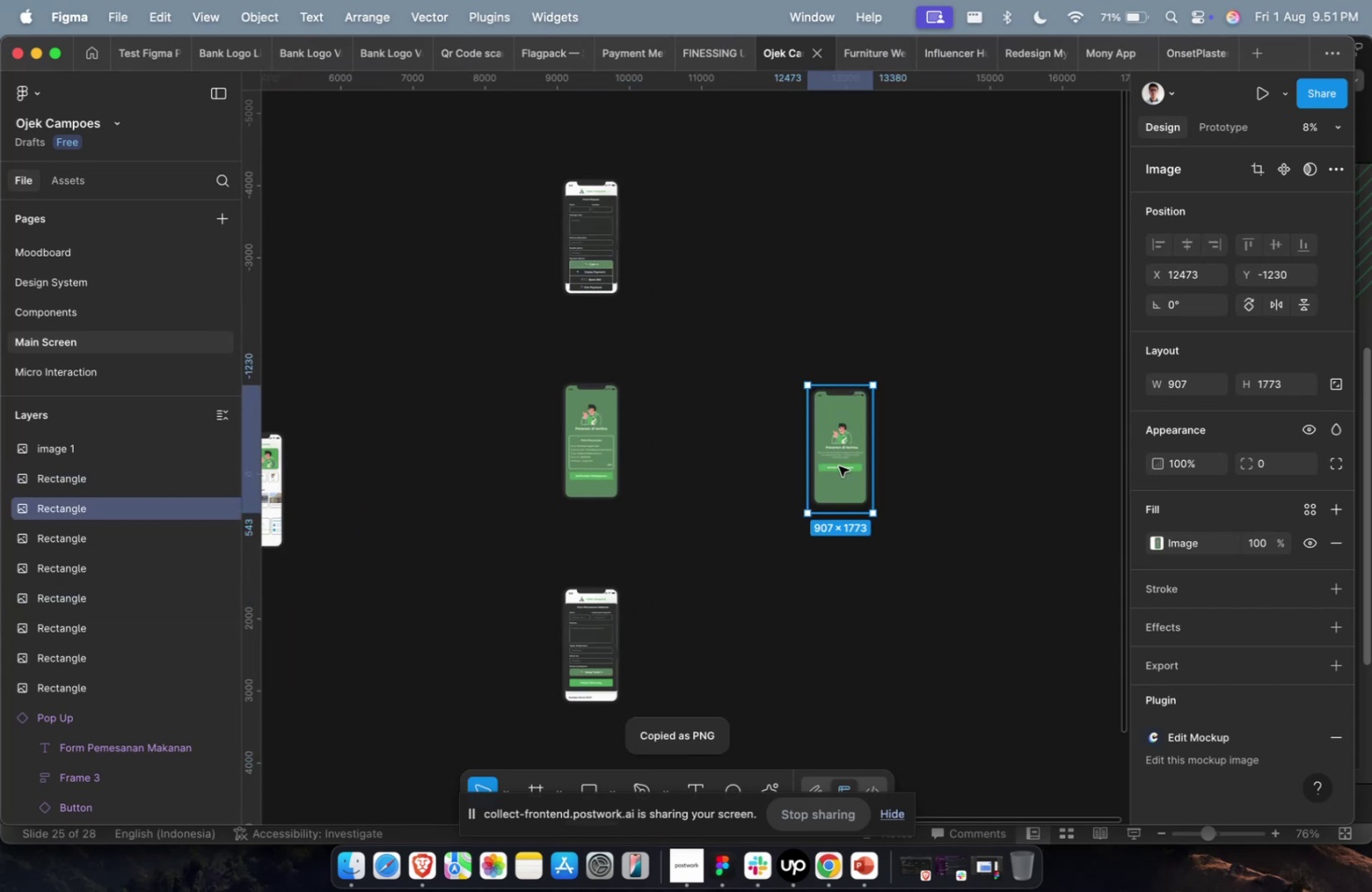 
key(Meta+1)
 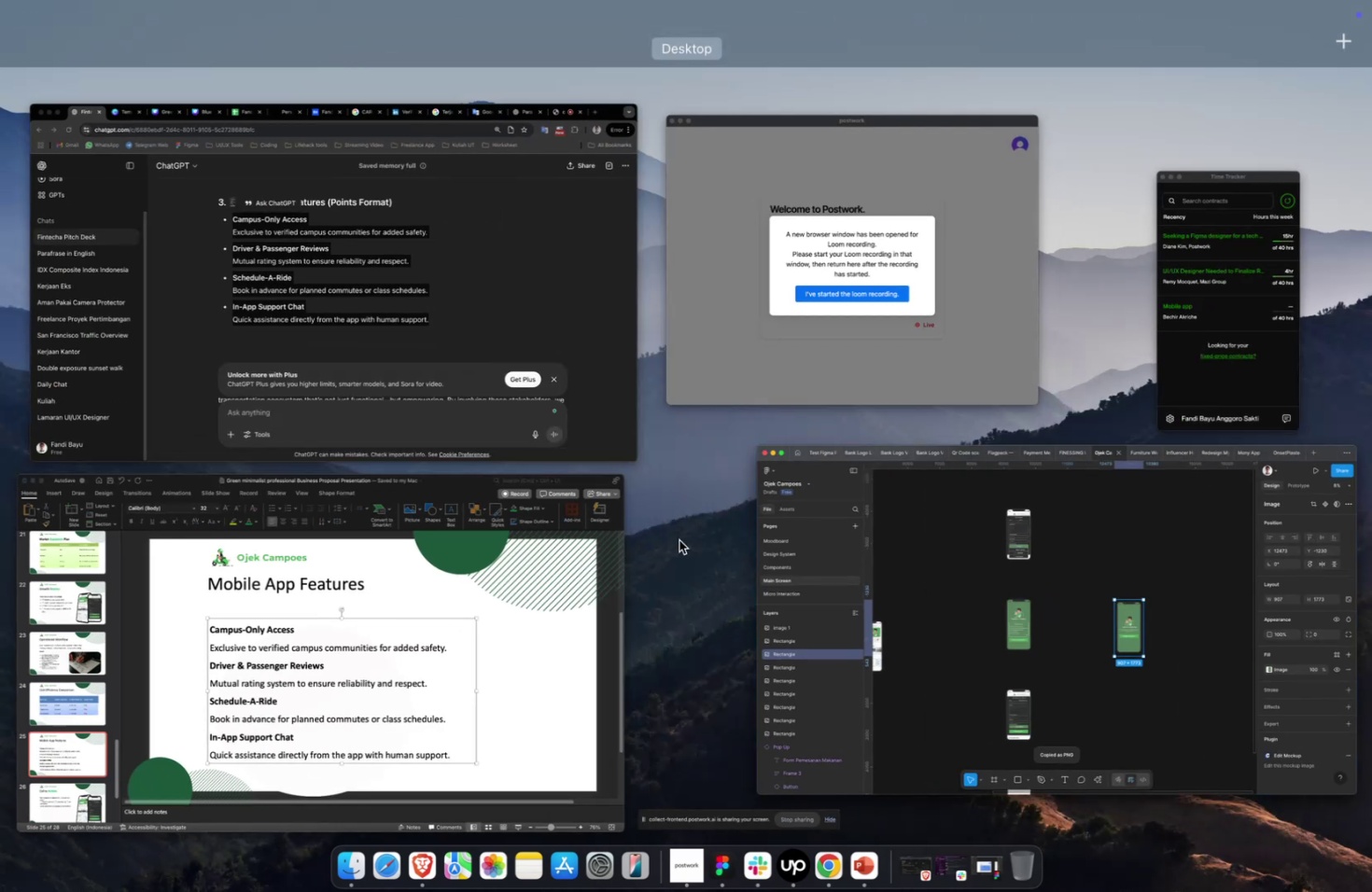 
left_click([486, 586])
 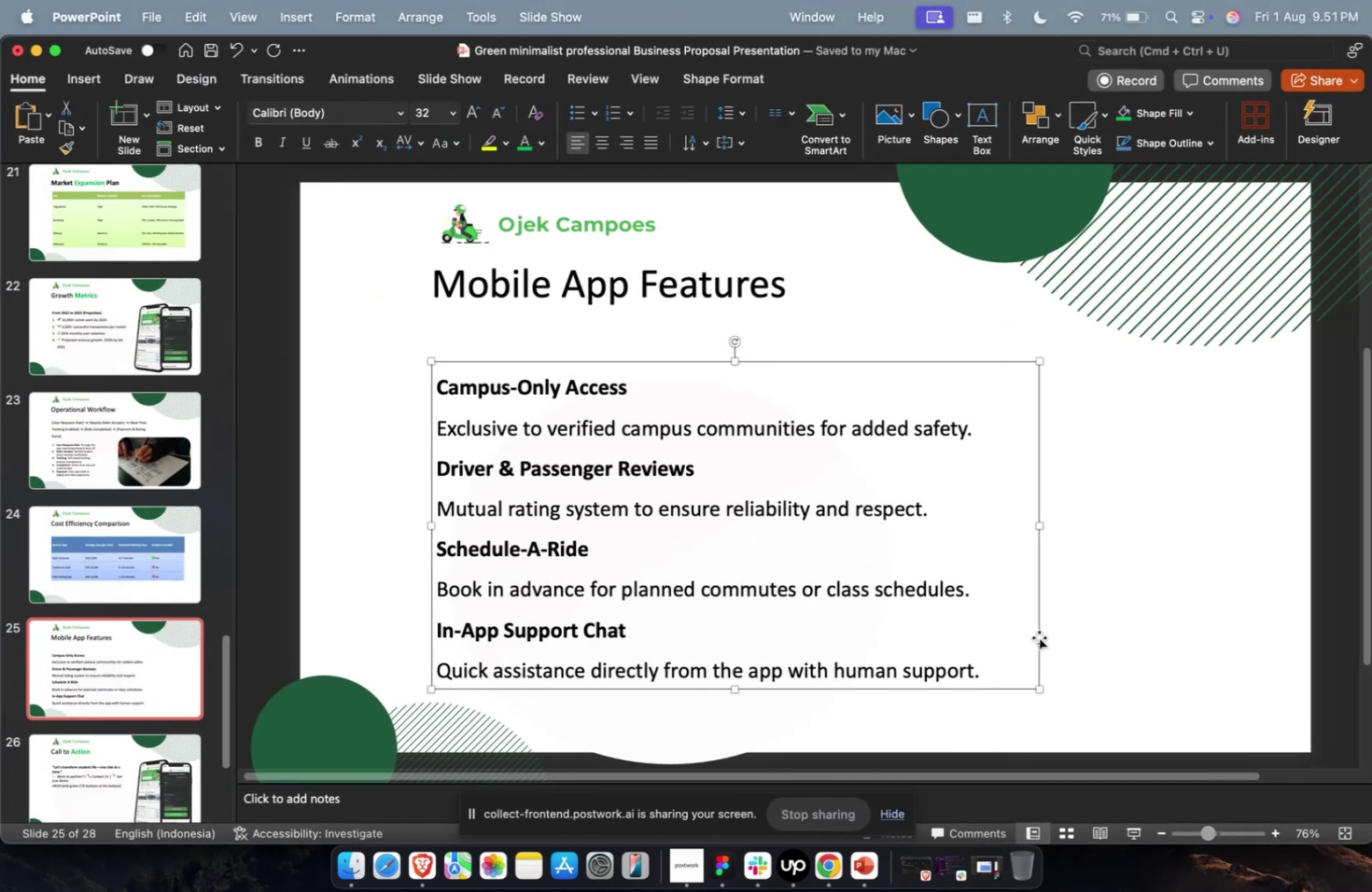 
left_click([1074, 627])
 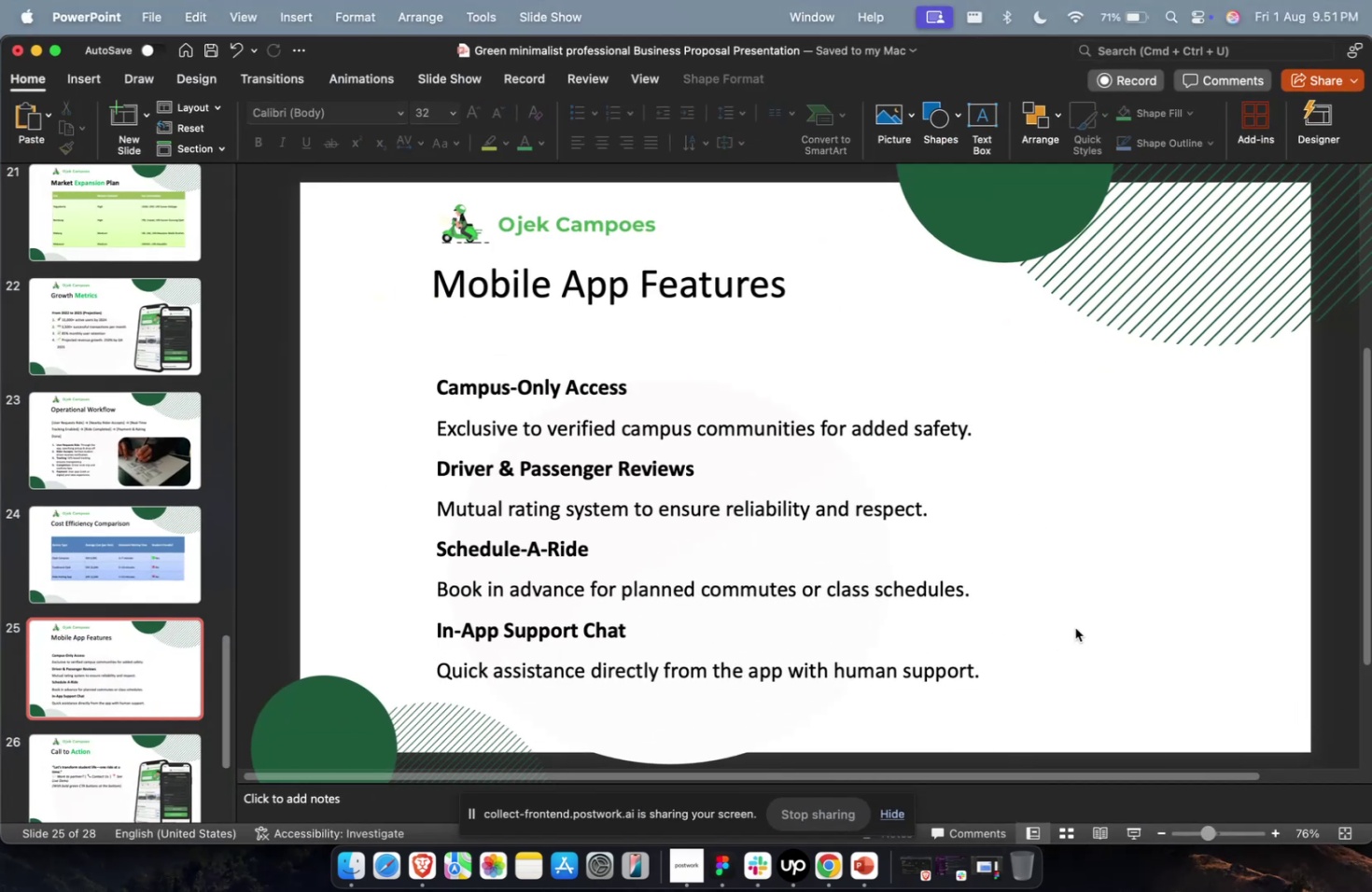 
key(Meta+V)
 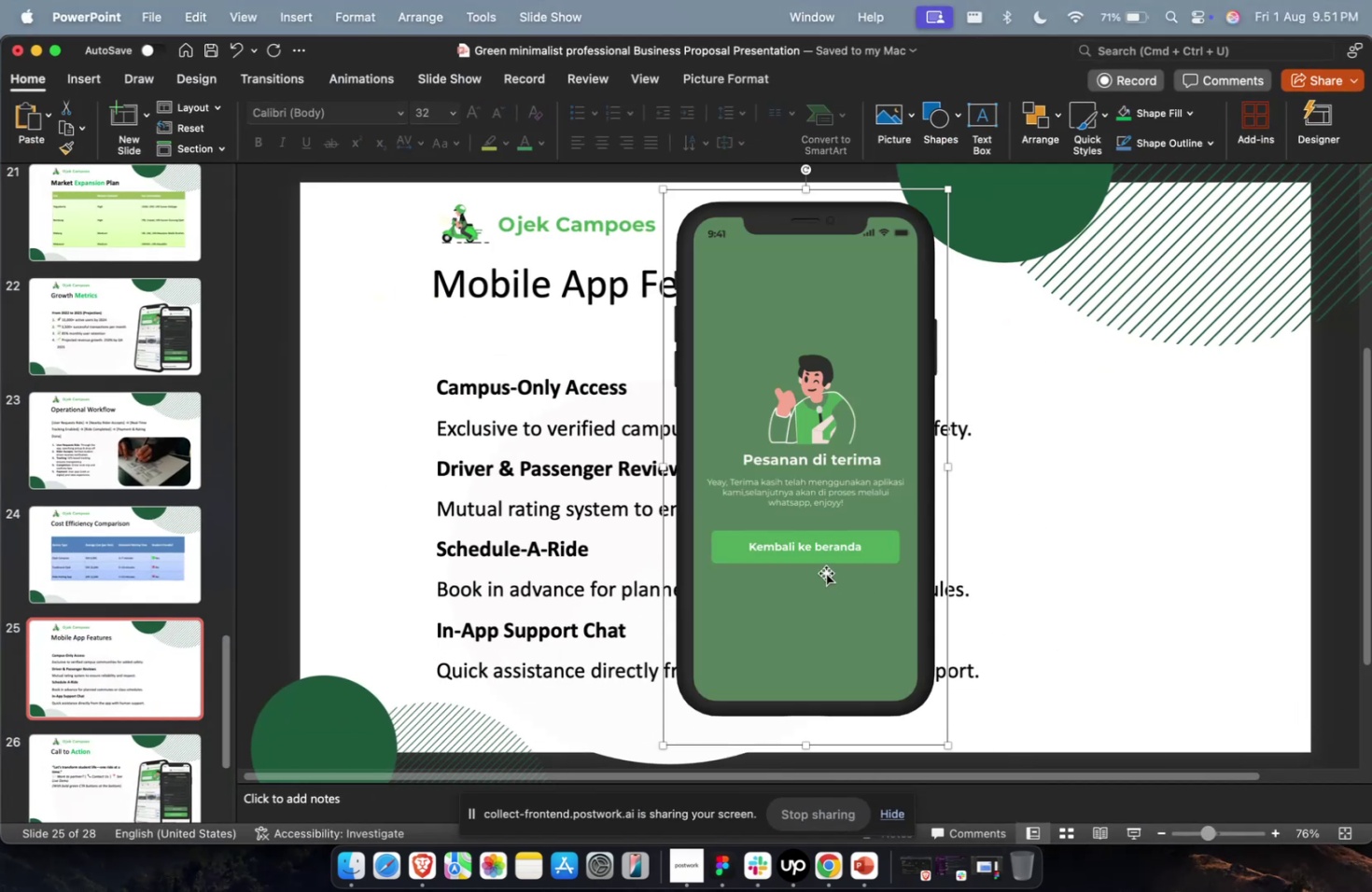 
left_click_drag(start_coordinate=[757, 564], to_coordinate=[1076, 594])
 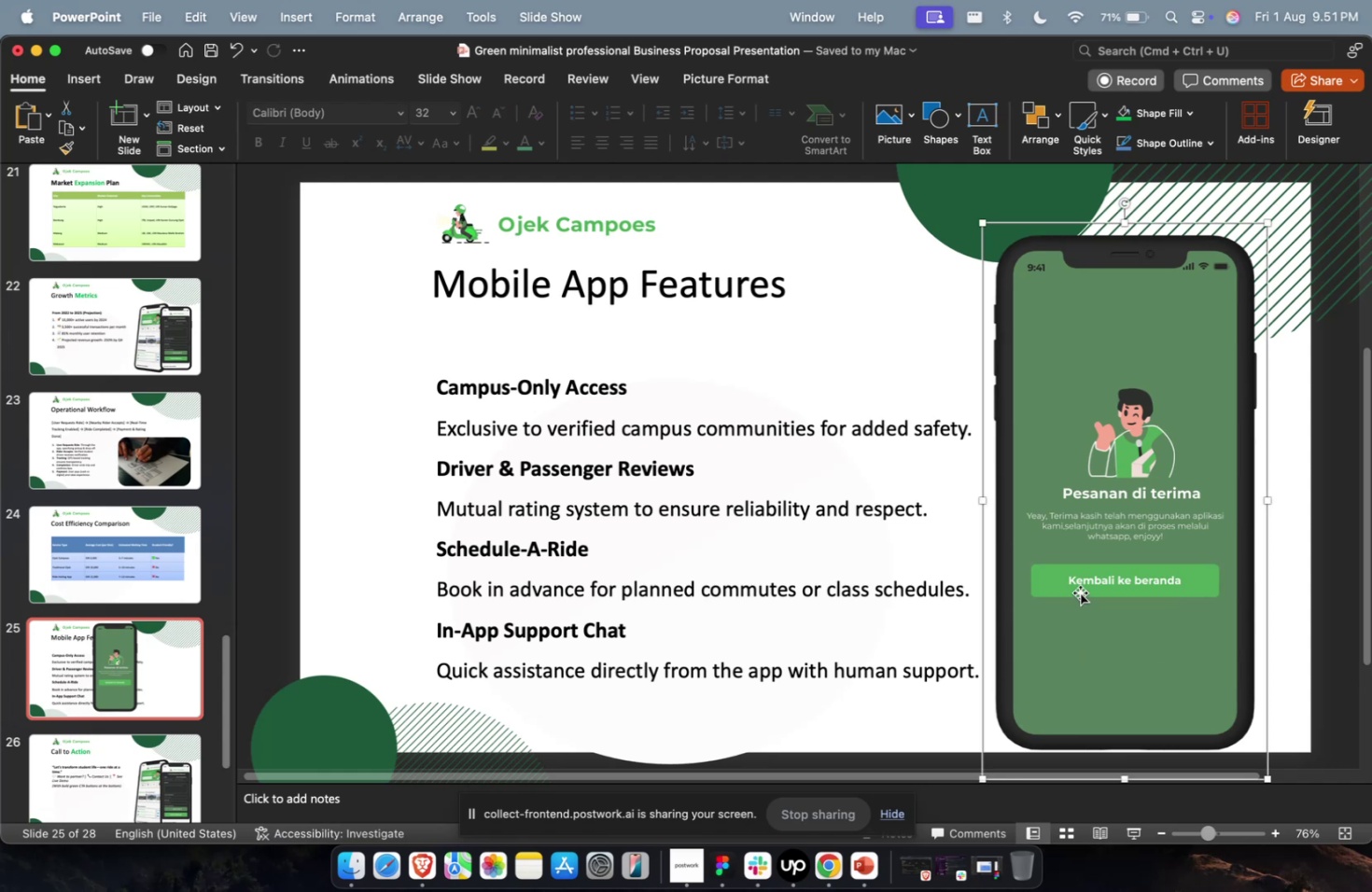 
hold_key(key=ShiftLeft, duration=9.57)
left_click_drag(start_coordinate=[925, 253], to_coordinate=[862, 336])
 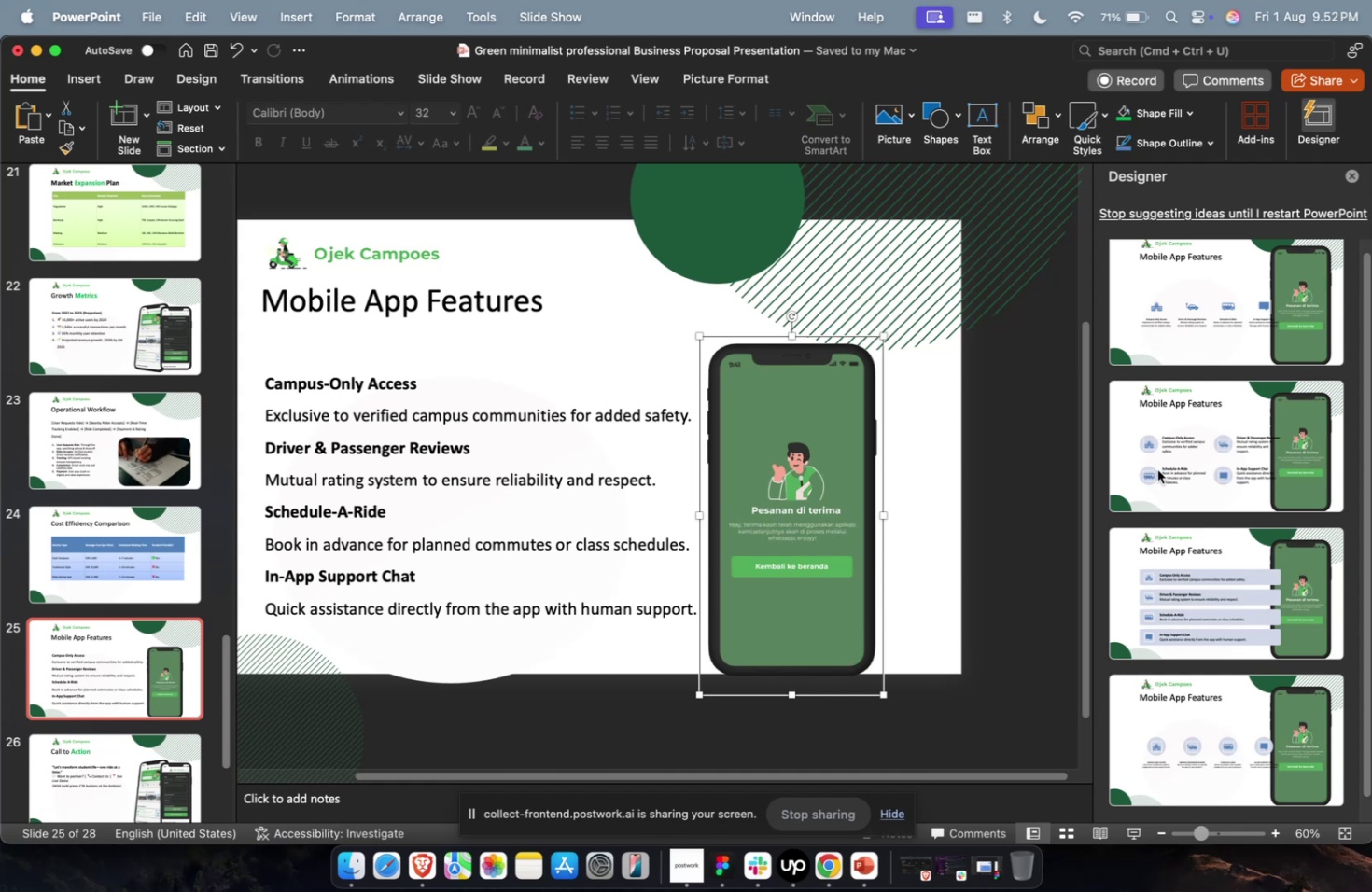 
left_click([1156, 469])
 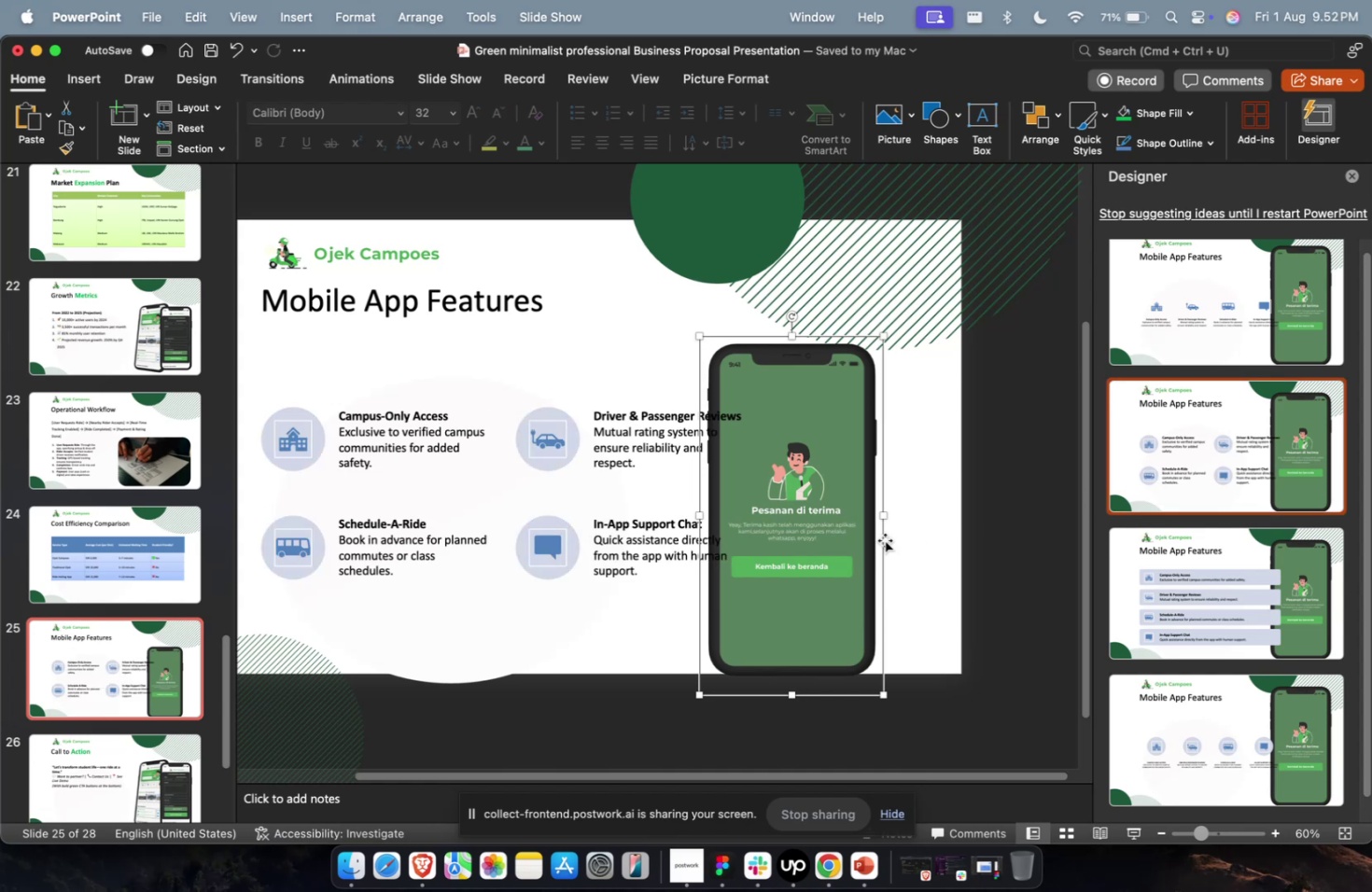 
left_click_drag(start_coordinate=[833, 561], to_coordinate=[889, 547])
 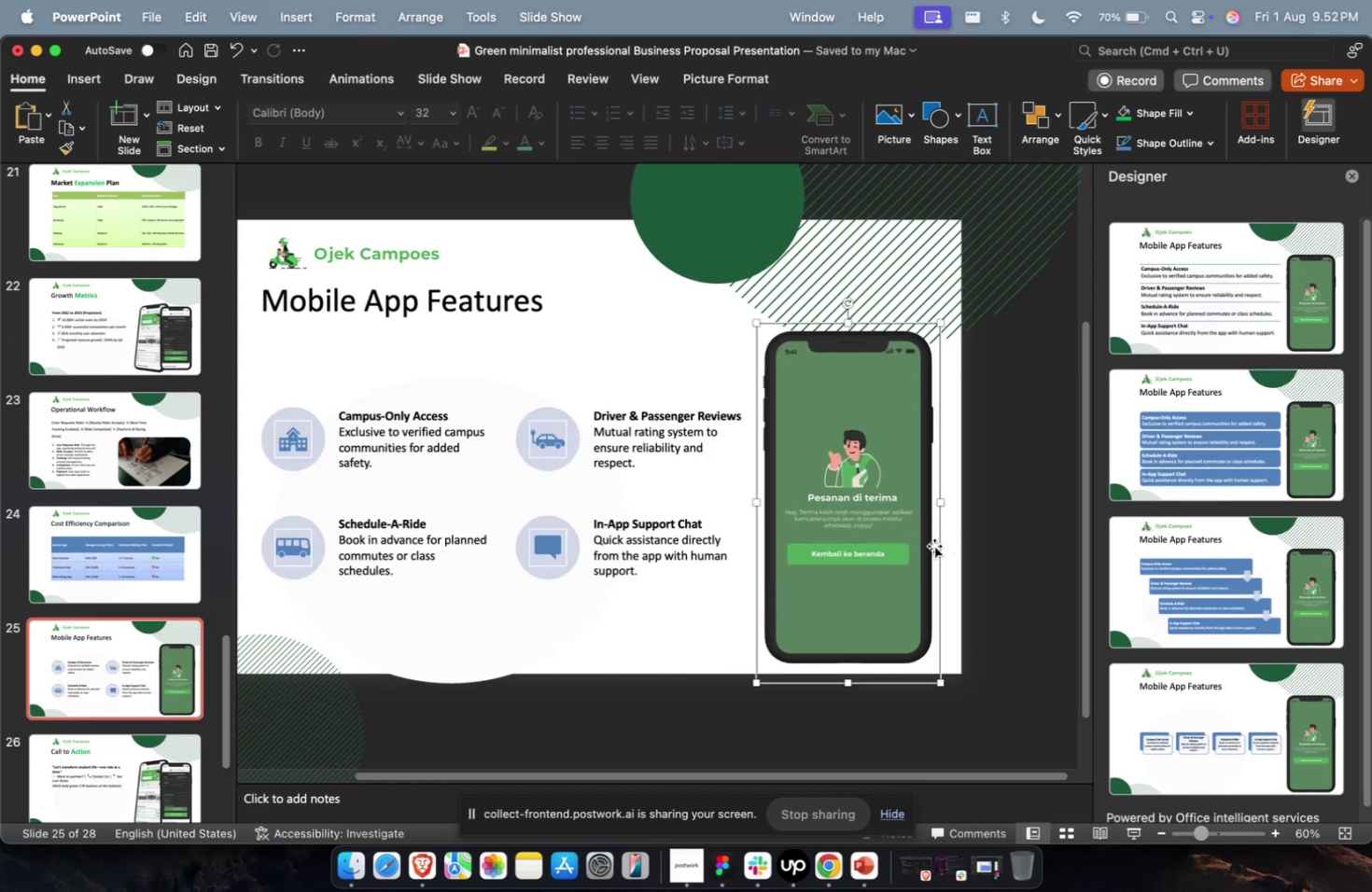 
wait(7.82)
 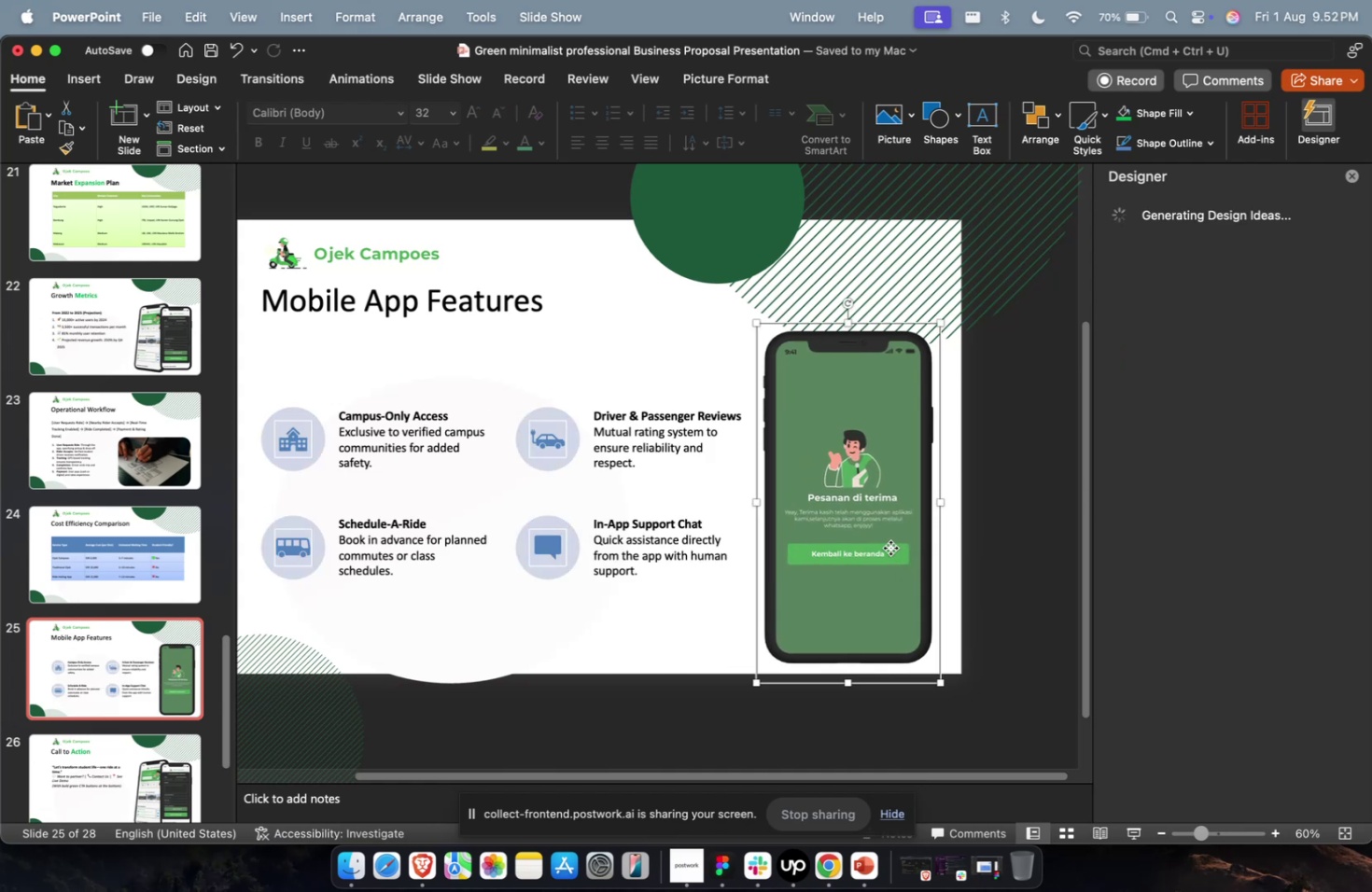 
left_click([1349, 179])
 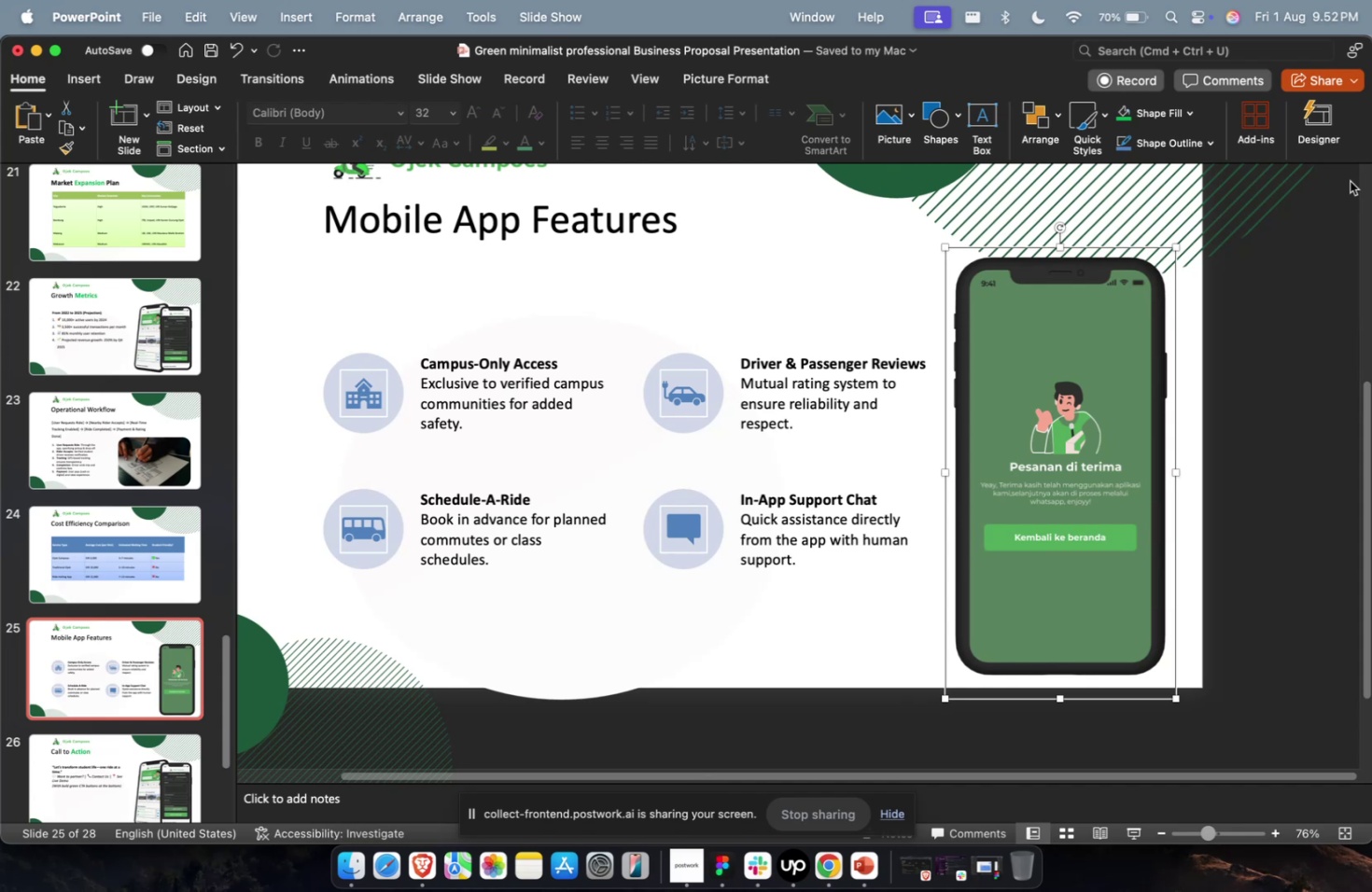 
wait(18.52)
 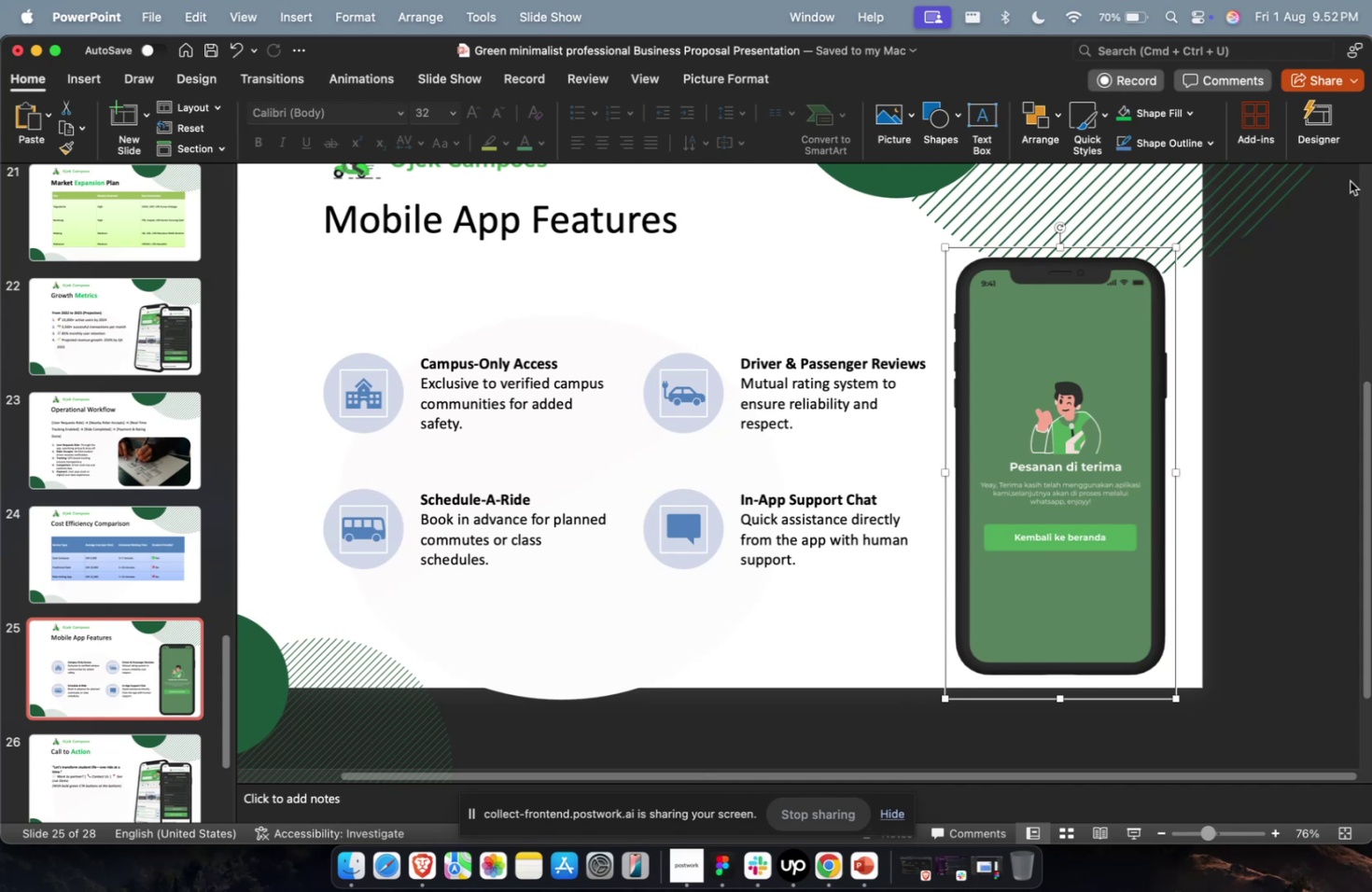 
left_click([100, 704])
 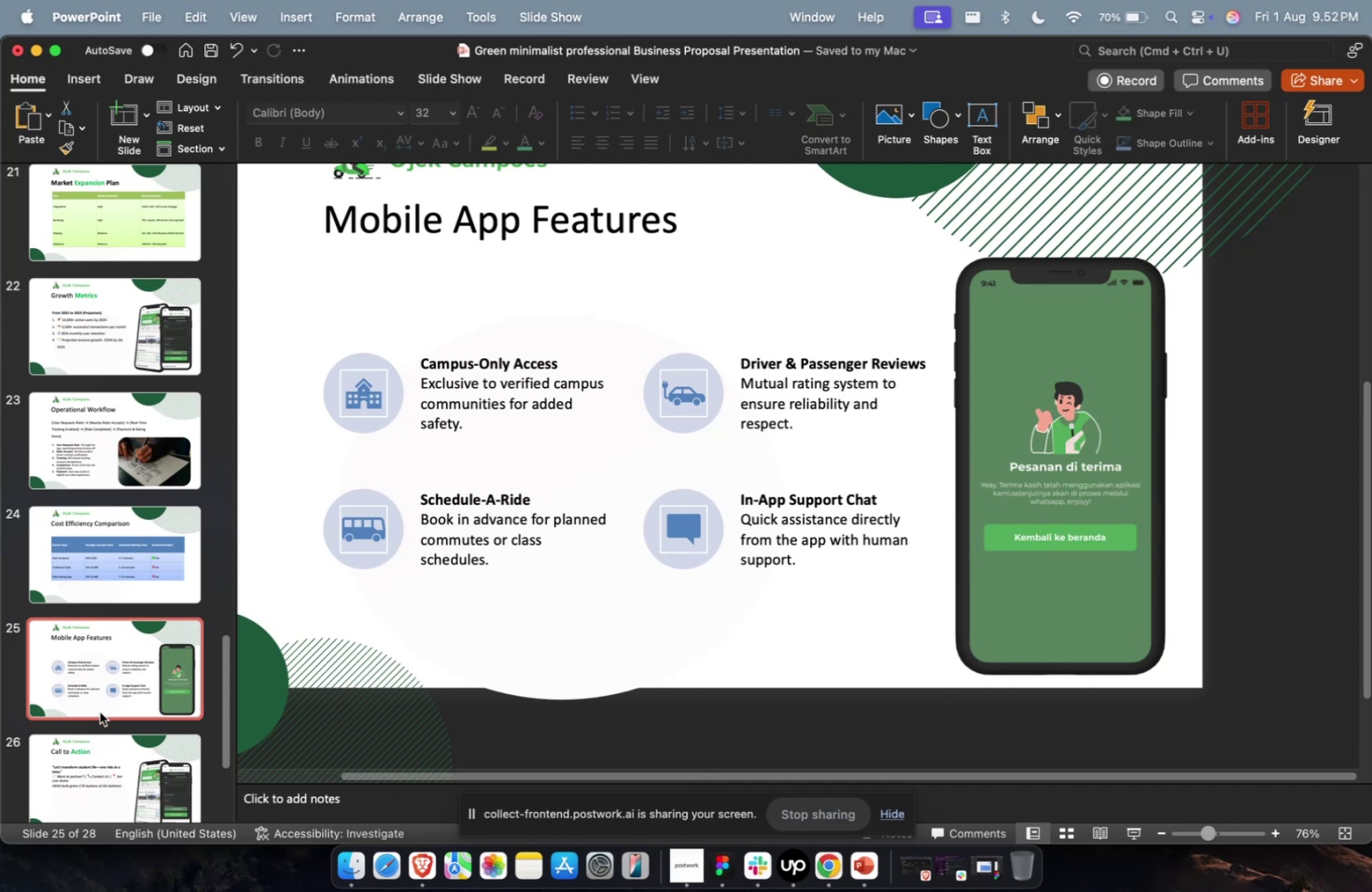 
scroll: coordinate [100, 712], scroll_direction: down, amount: 7.0
 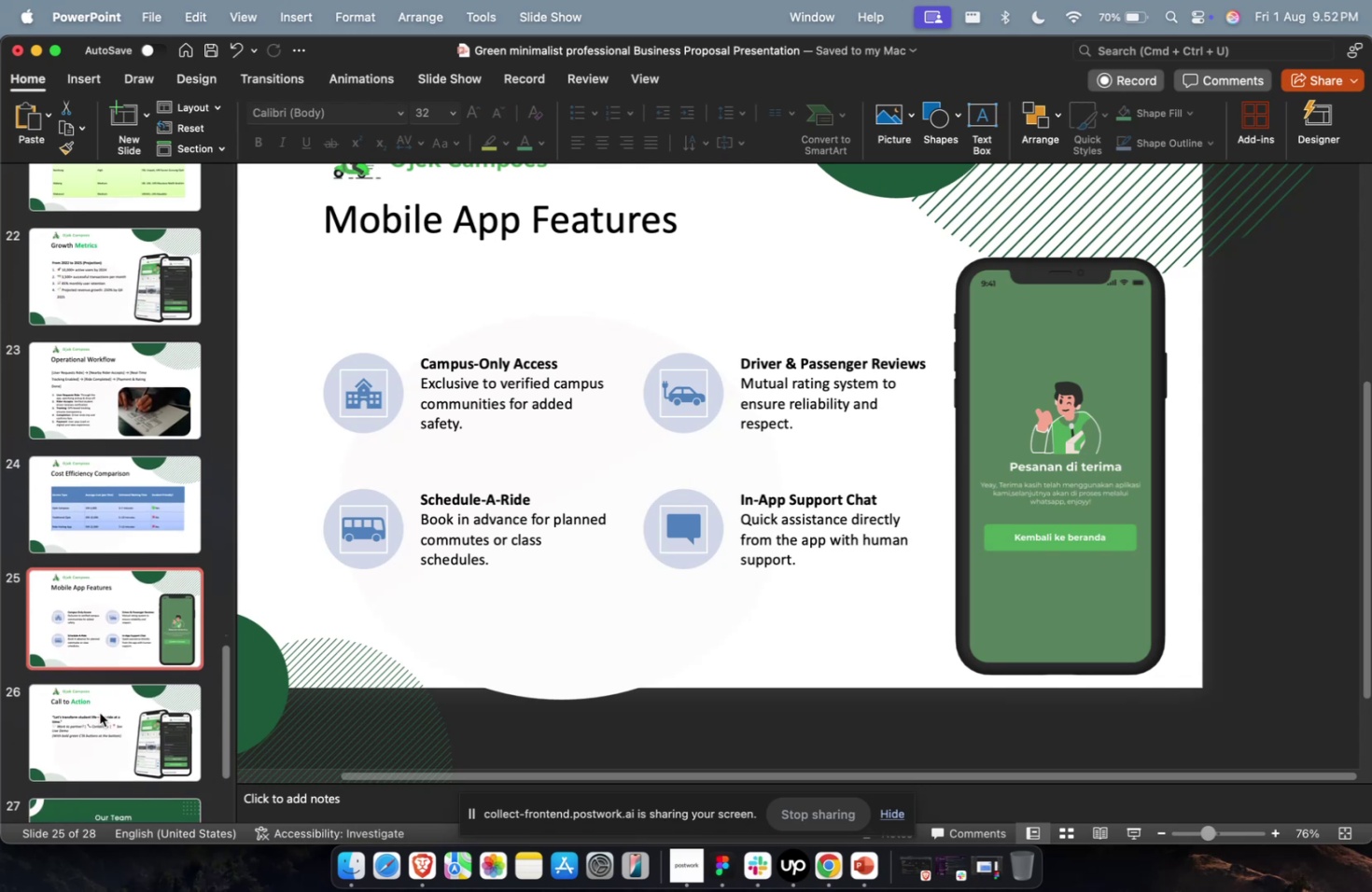 
left_click([110, 676])
 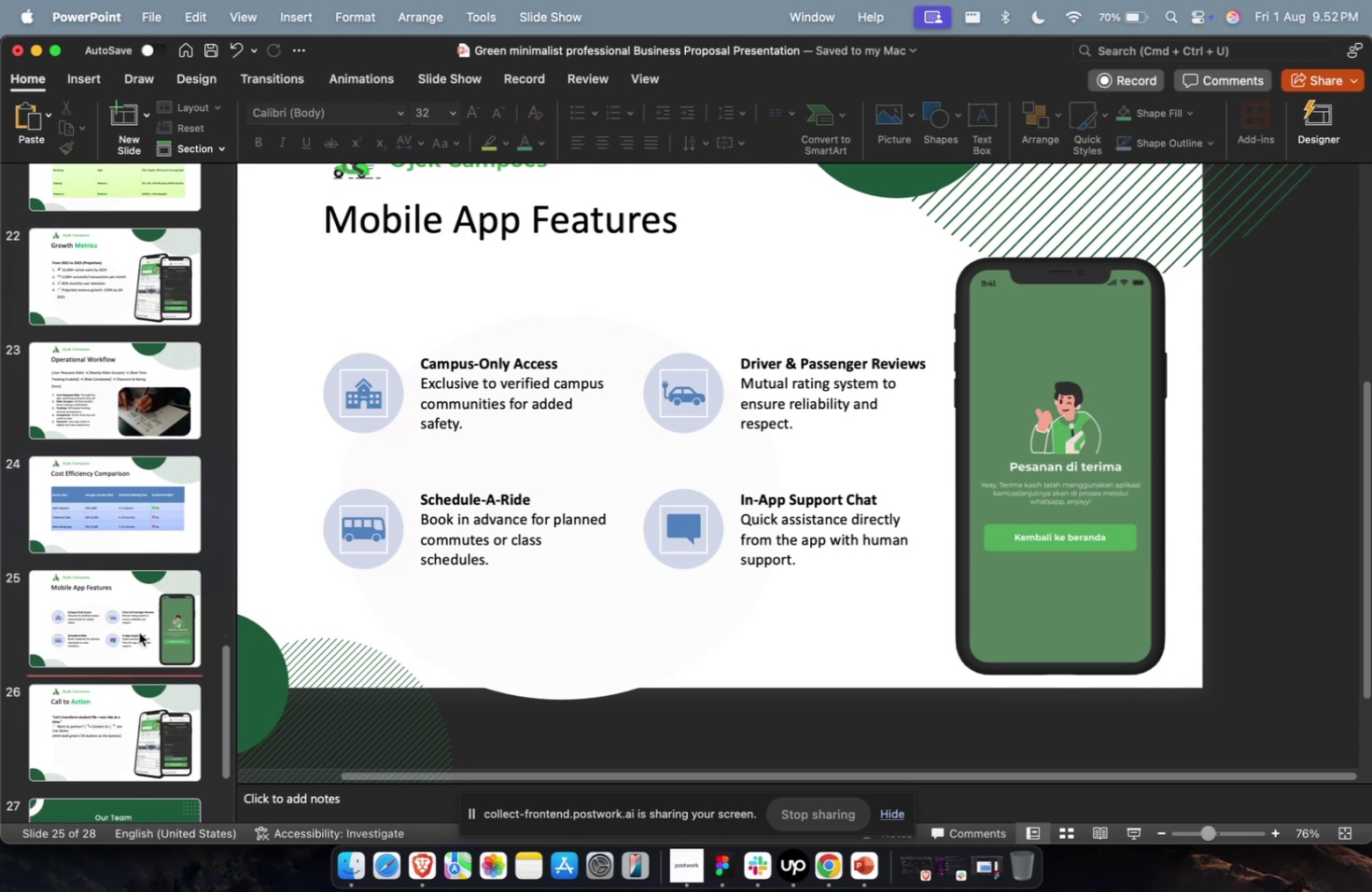 
double_click([142, 615])
 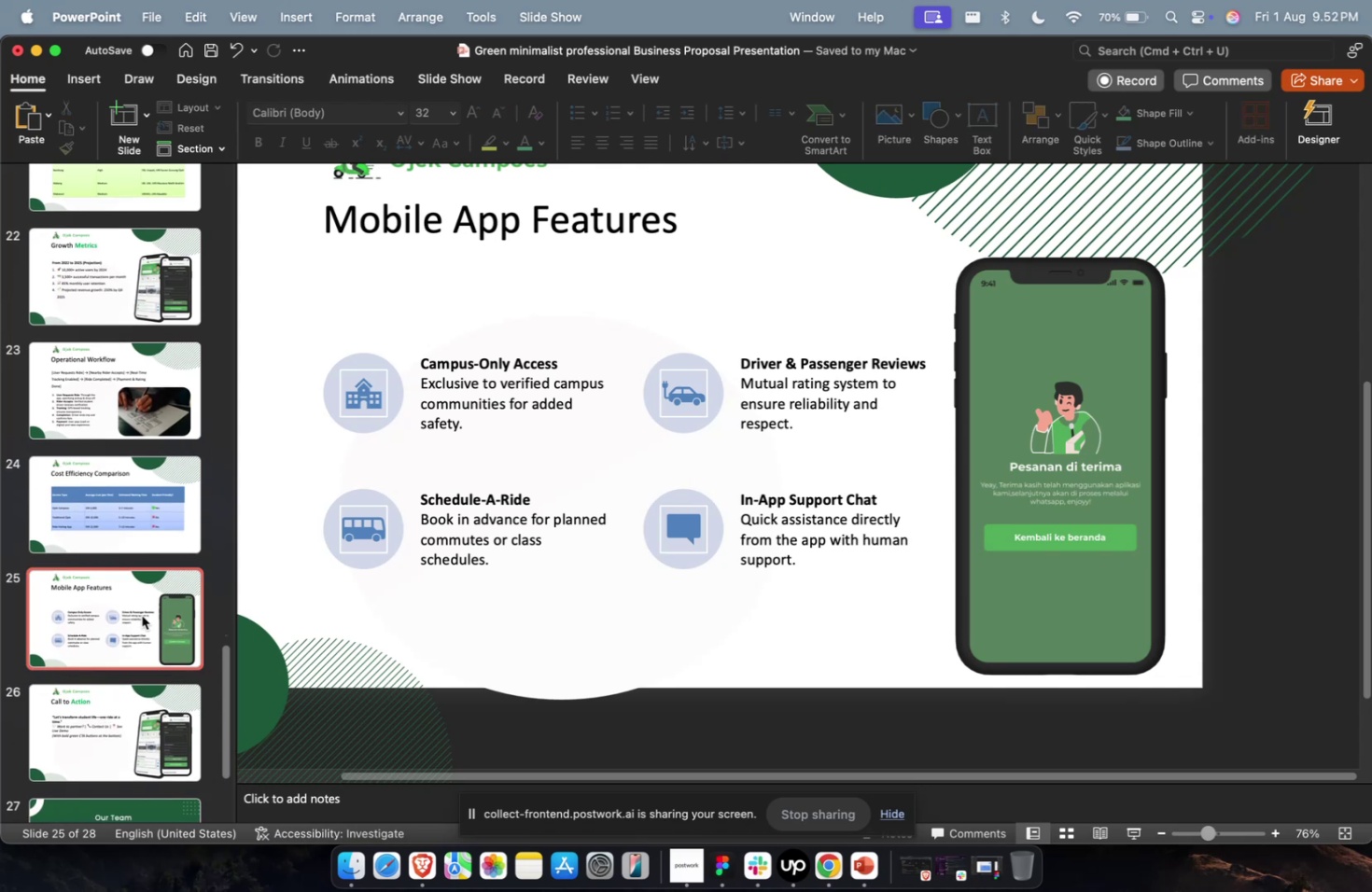 
key(Meta+D)
 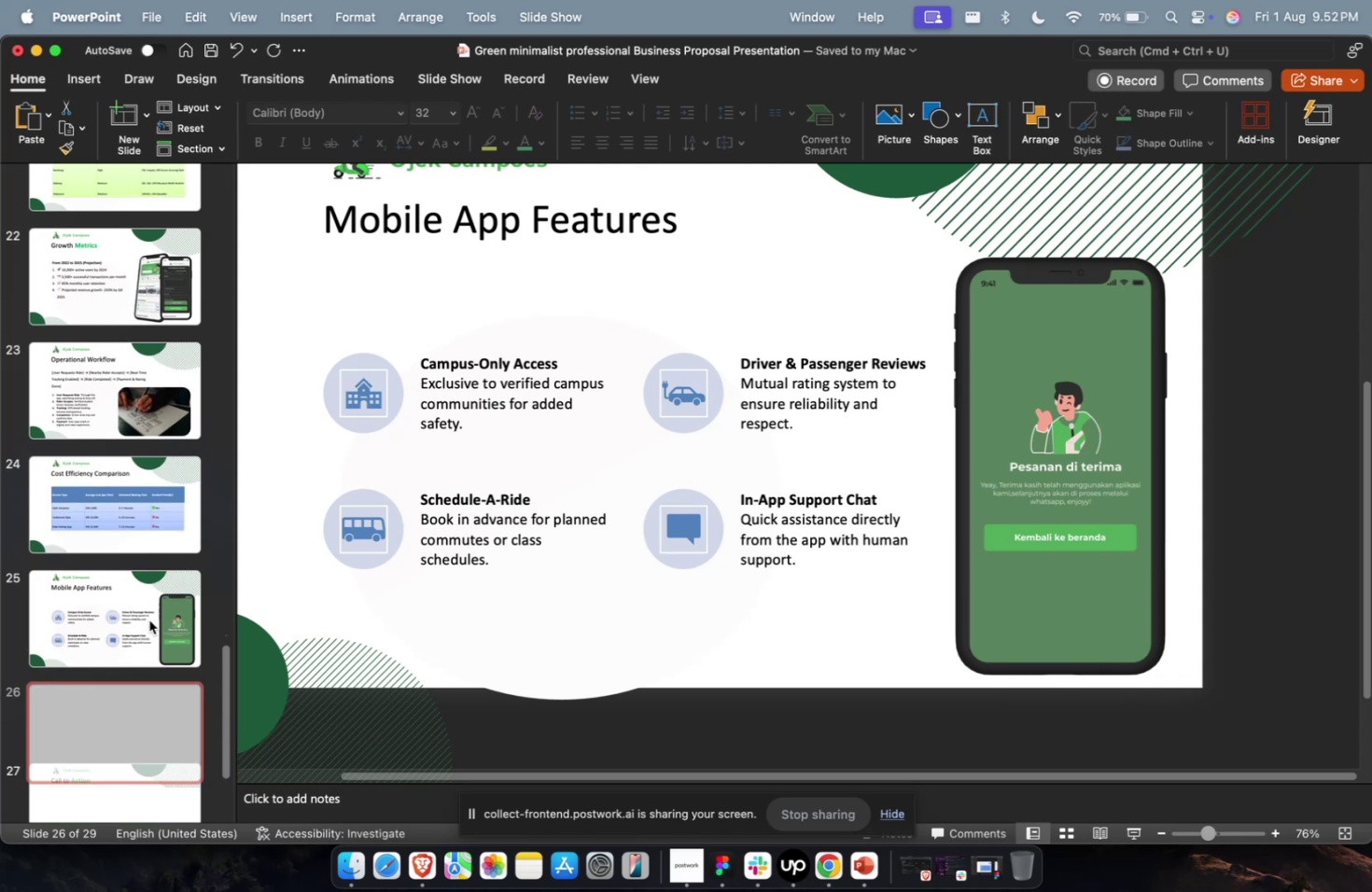 
key(Meta+CommandLeft)
 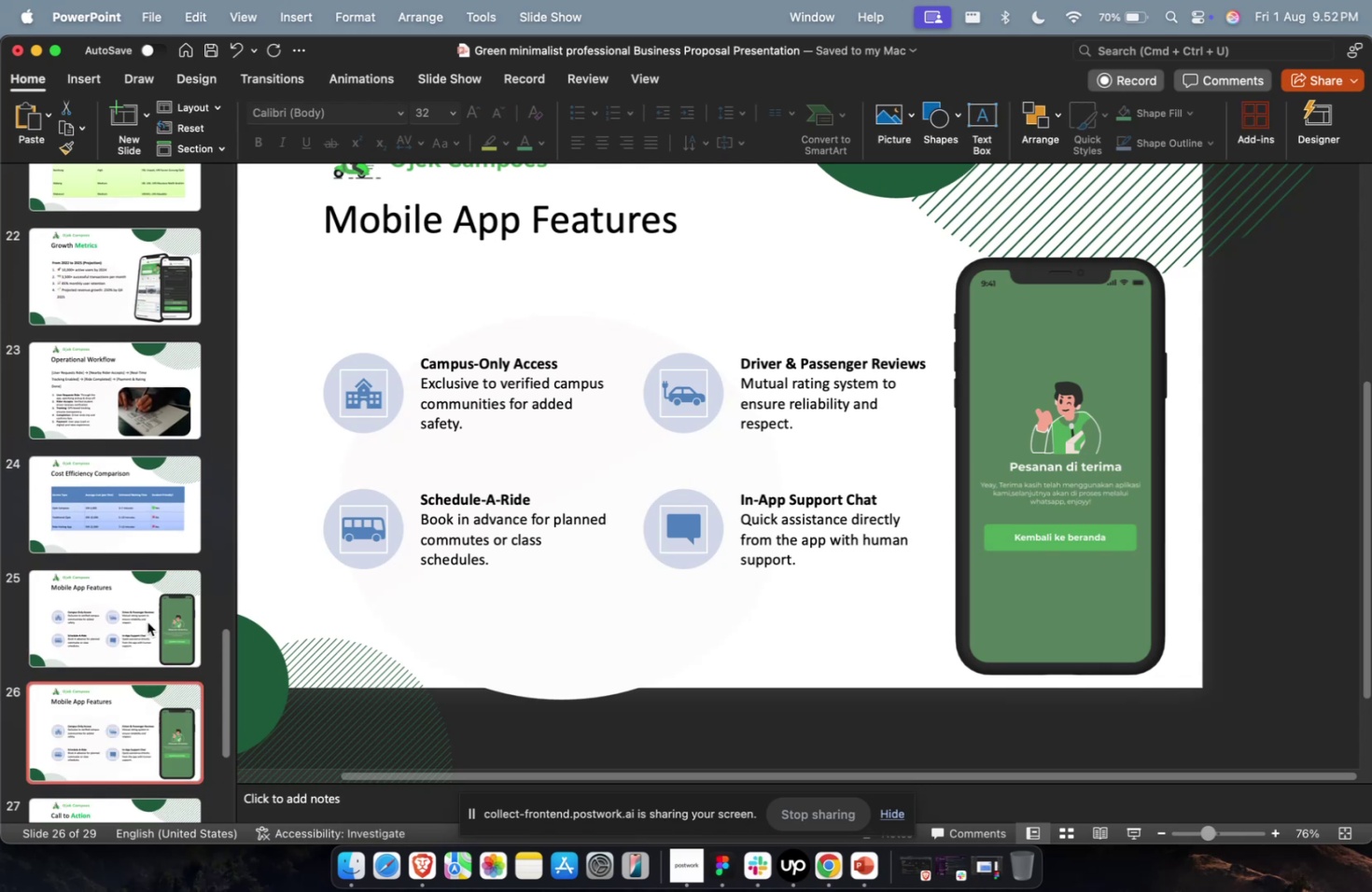 
key(Meta+1)
 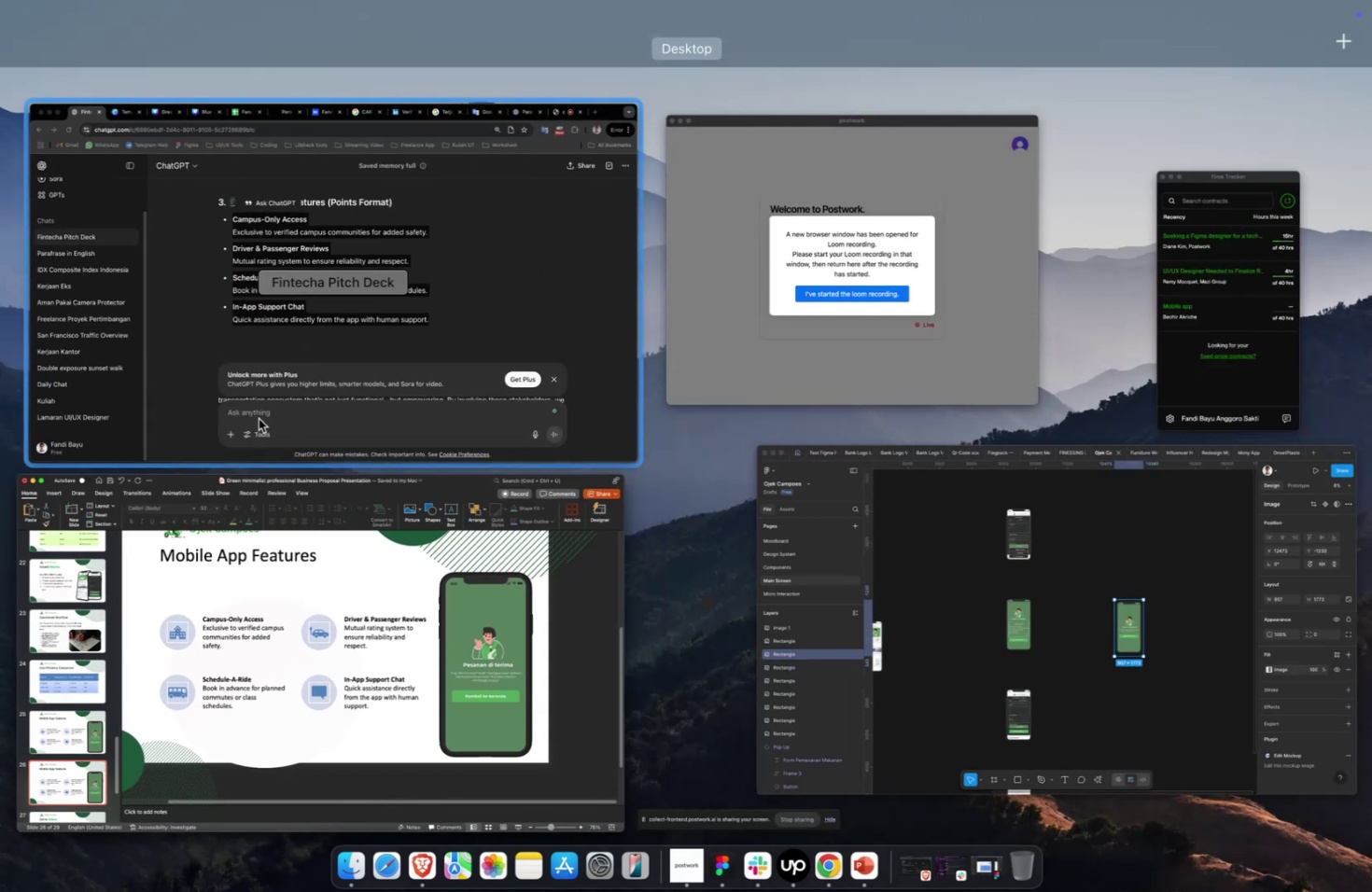 
left_click([264, 396])
 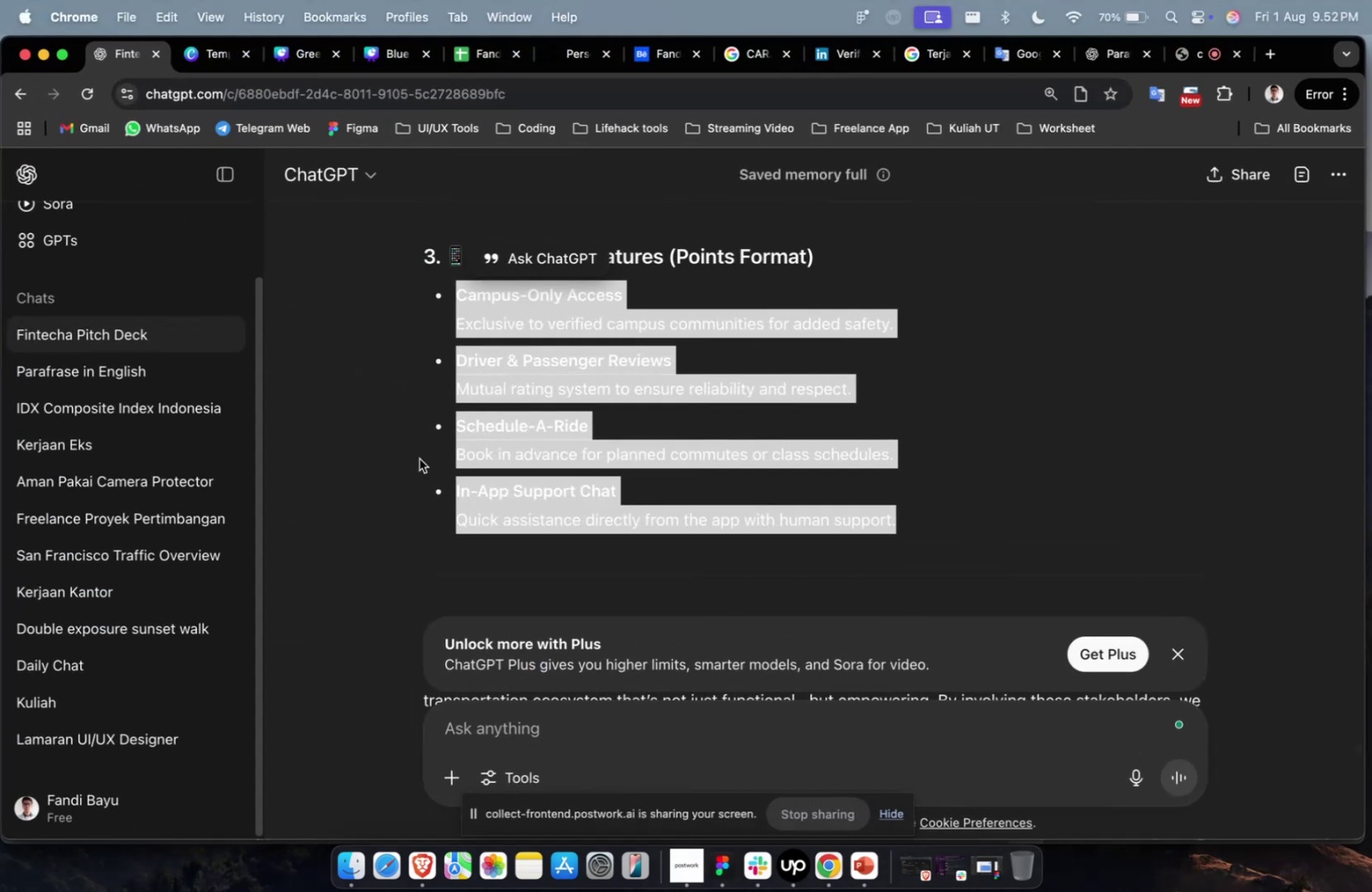 
scroll: coordinate [474, 473], scroll_direction: down, amount: 8.0
 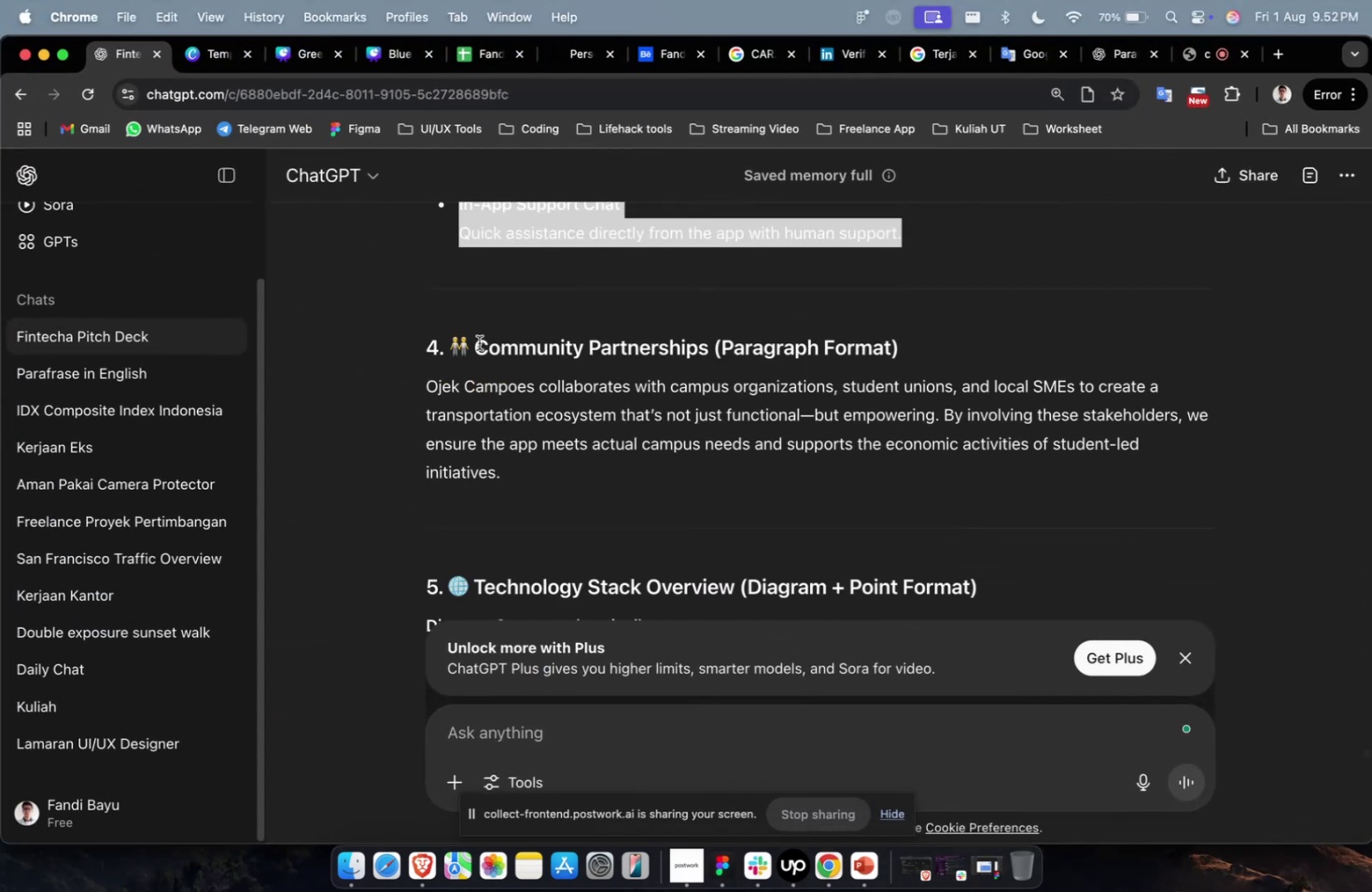 
left_click_drag(start_coordinate=[477, 345], to_coordinate=[707, 359])
 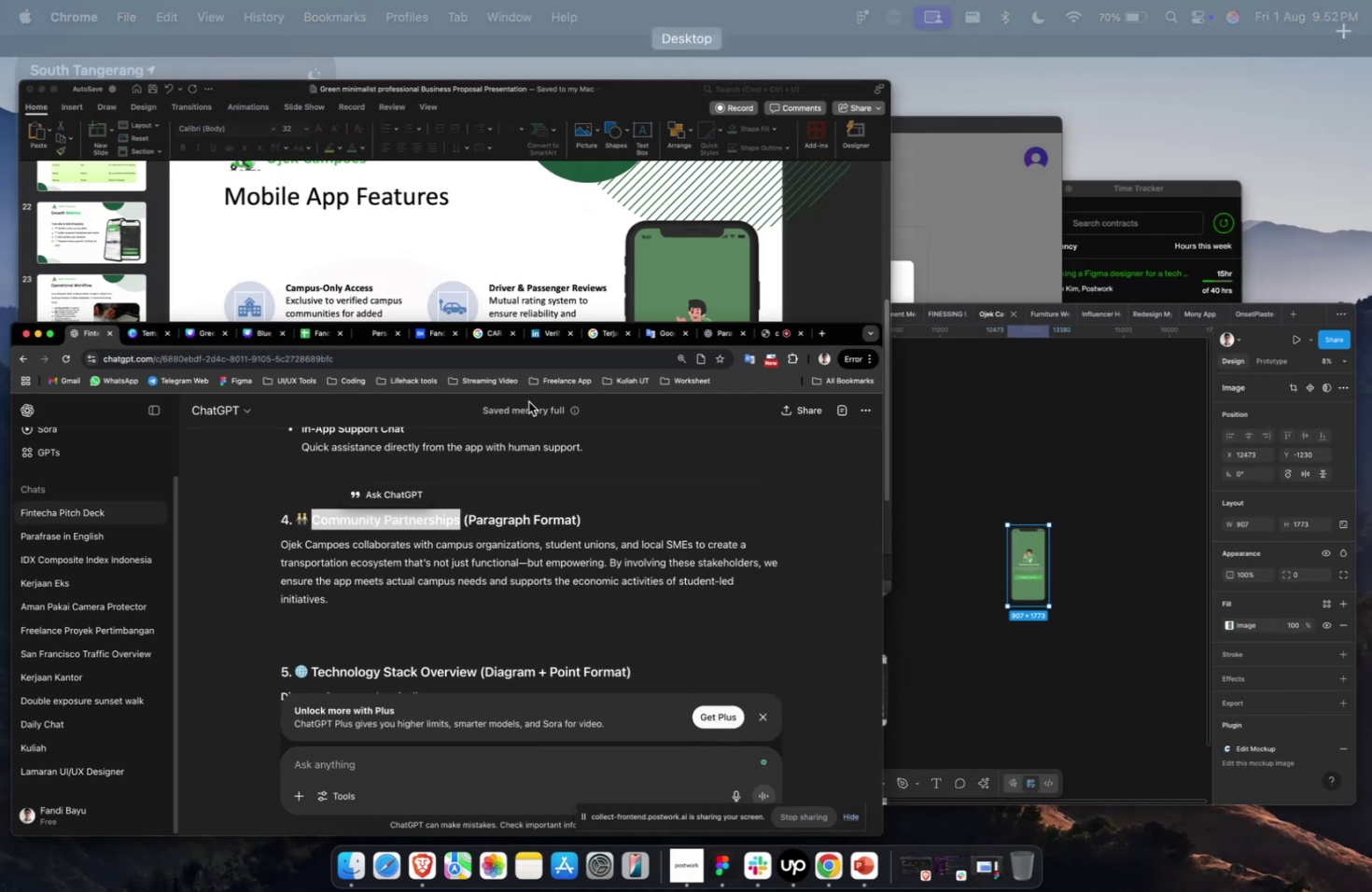 
key(Meta+C)
 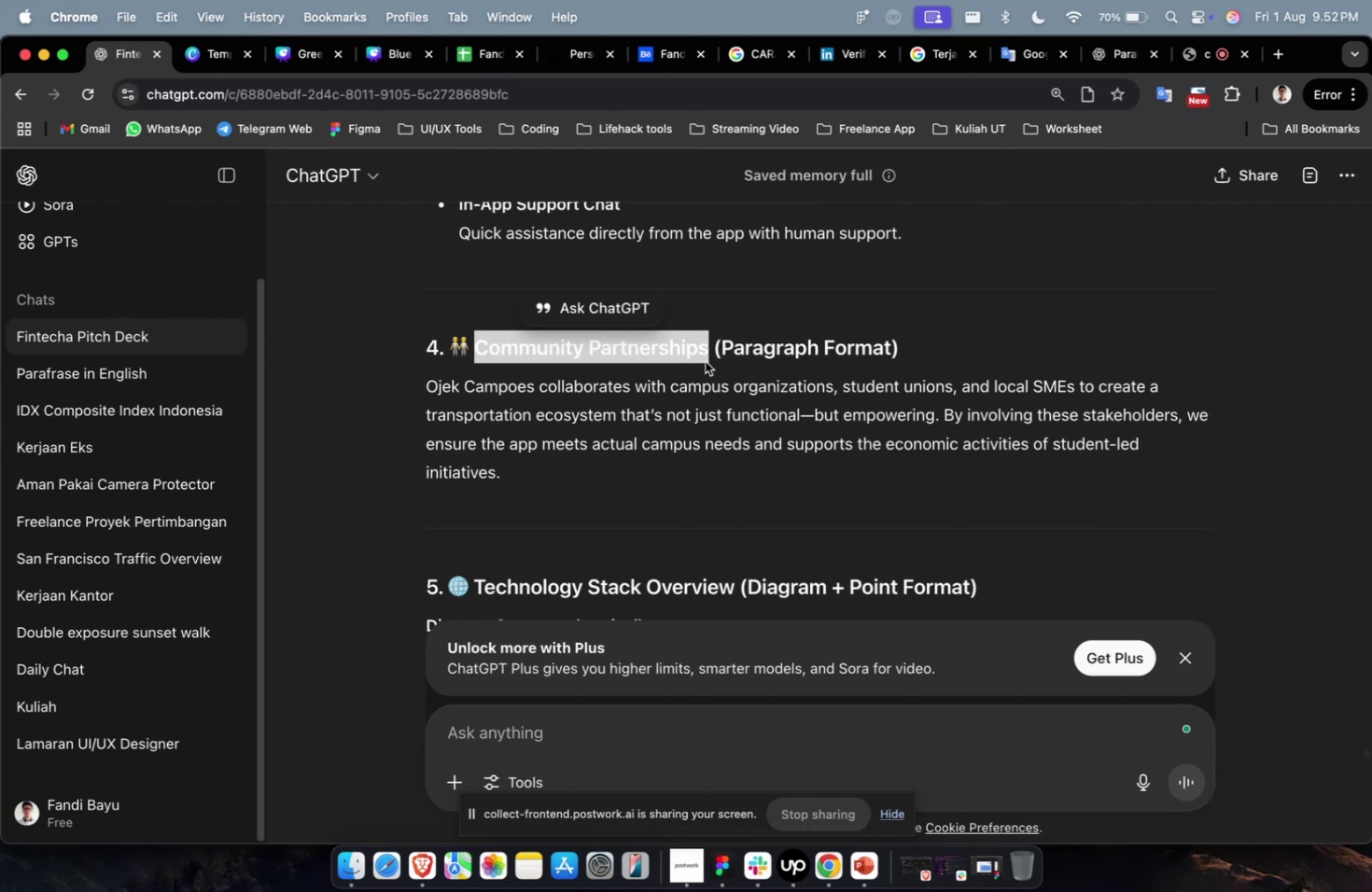 
key(Meta+1)
 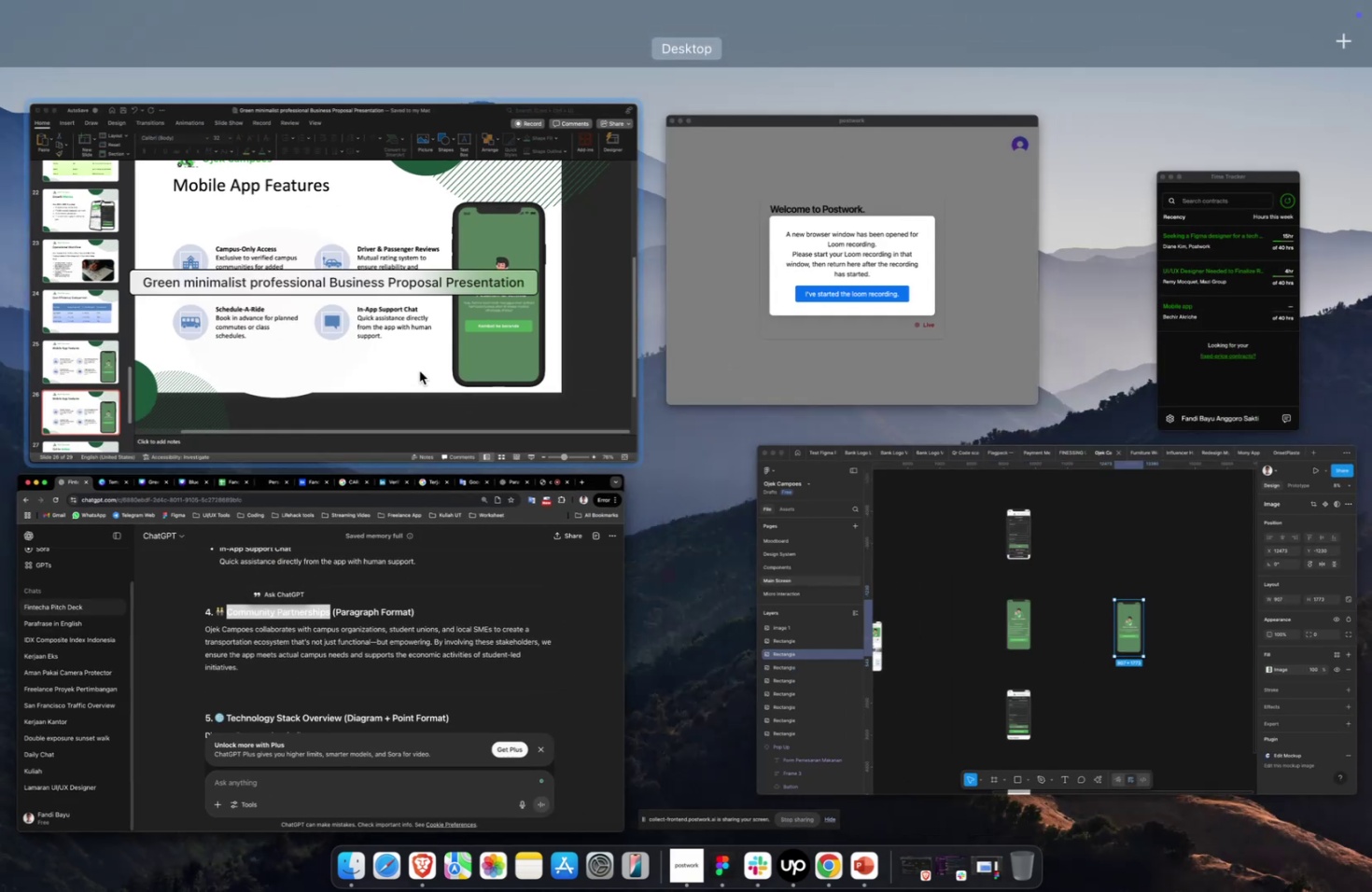 
left_click([399, 358])
 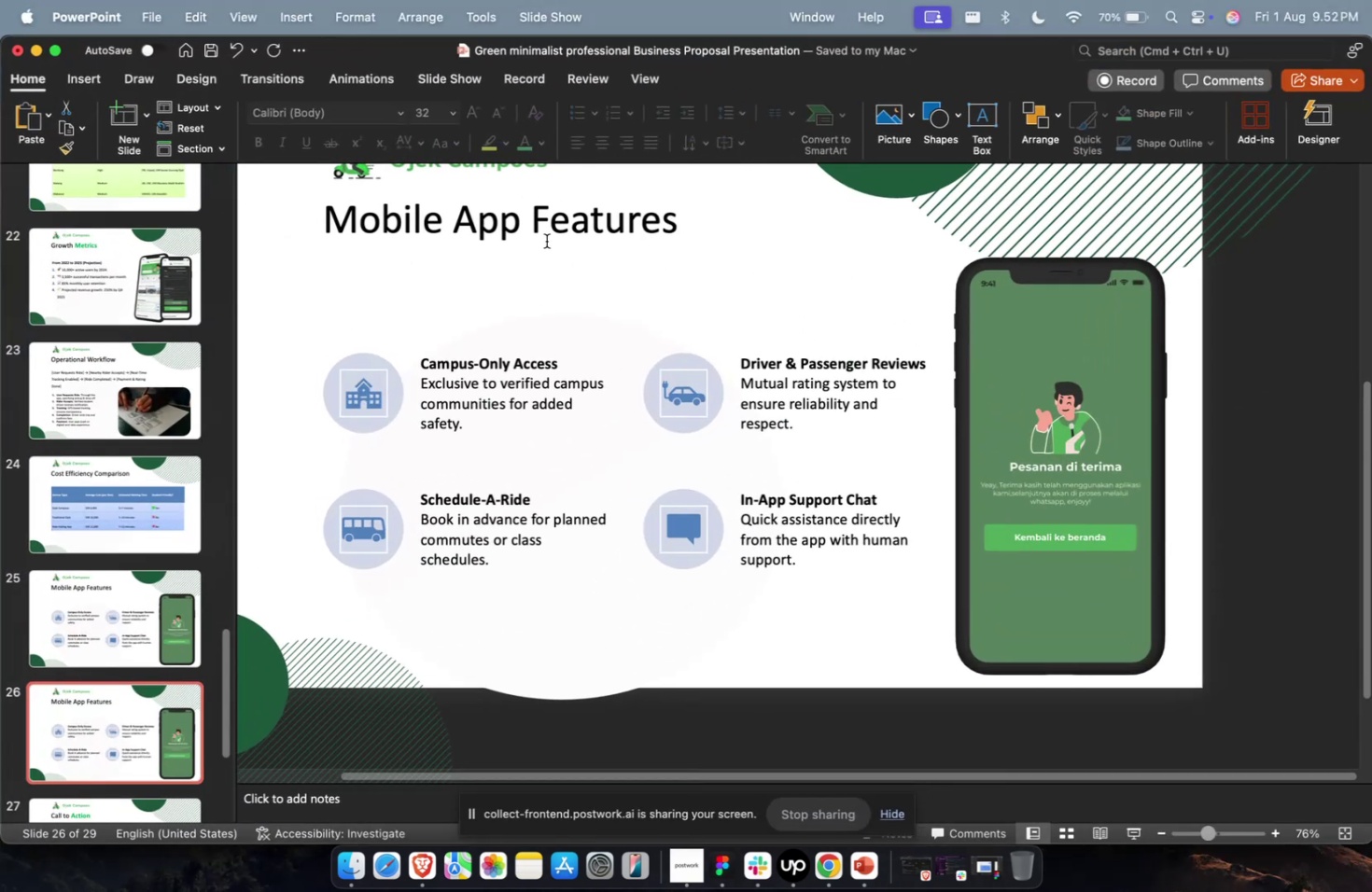 
left_click([544, 236])
 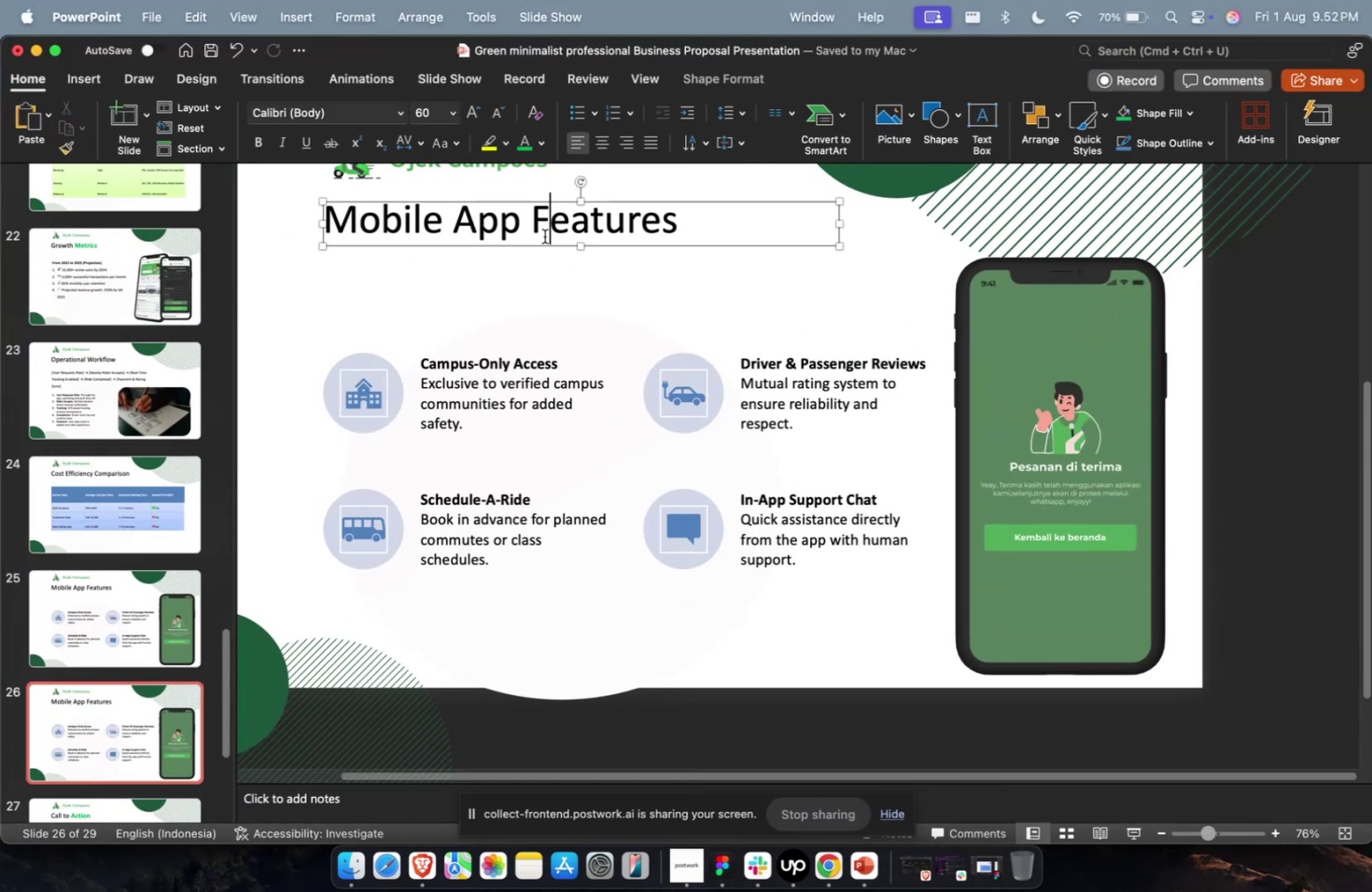 
key(Meta+A)
 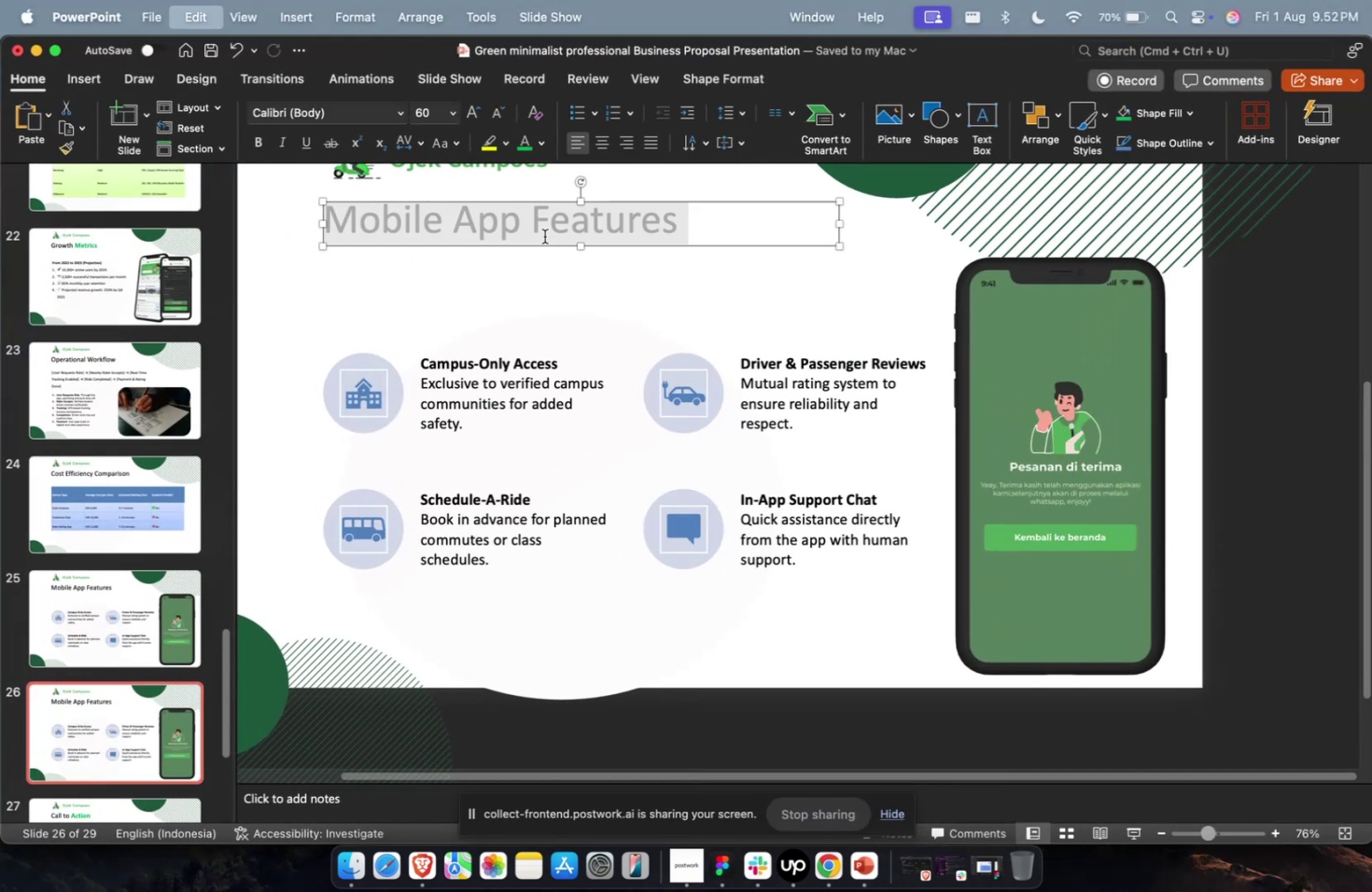 
key(Meta+V)
 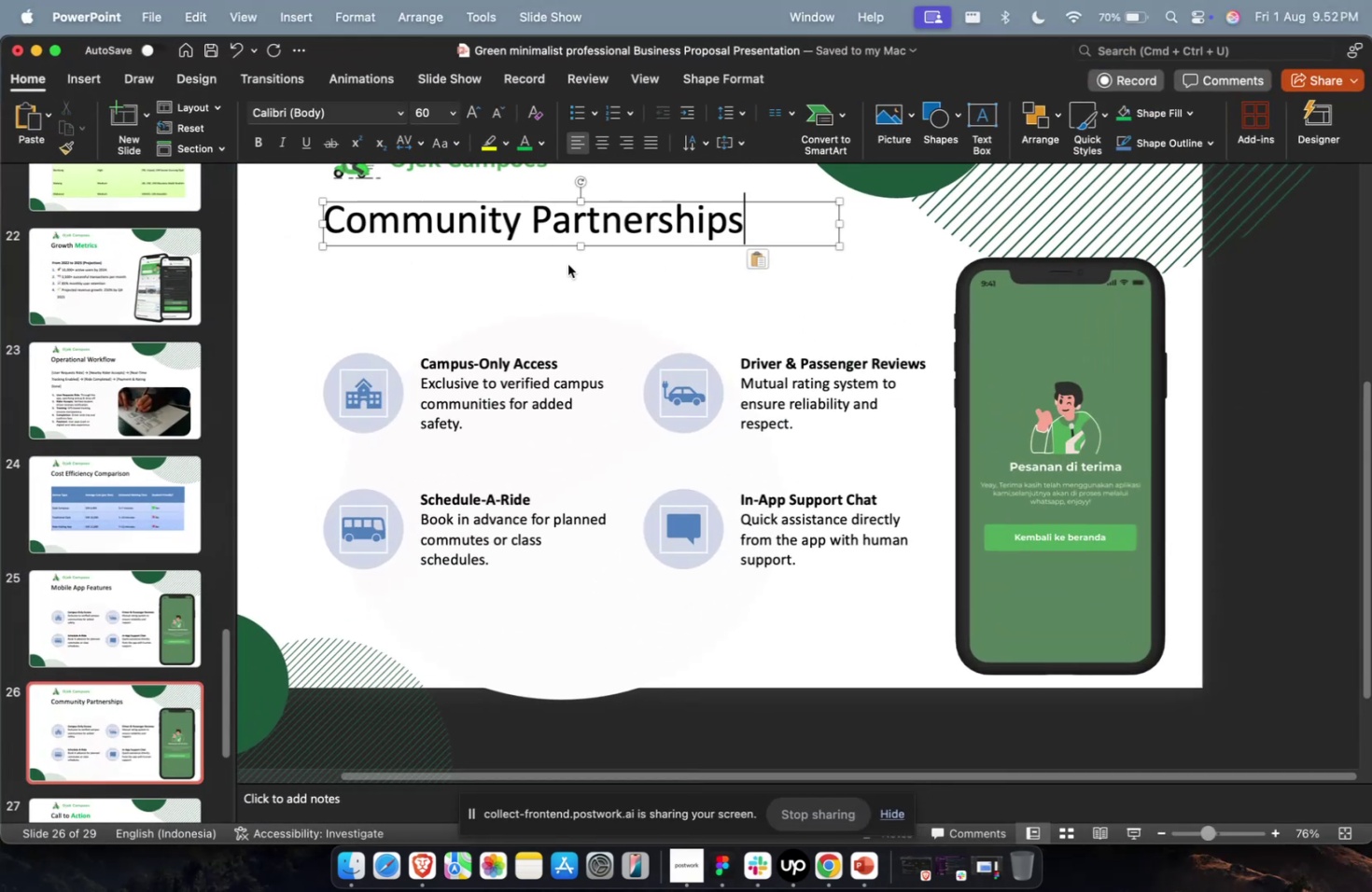 
key(Escape)
 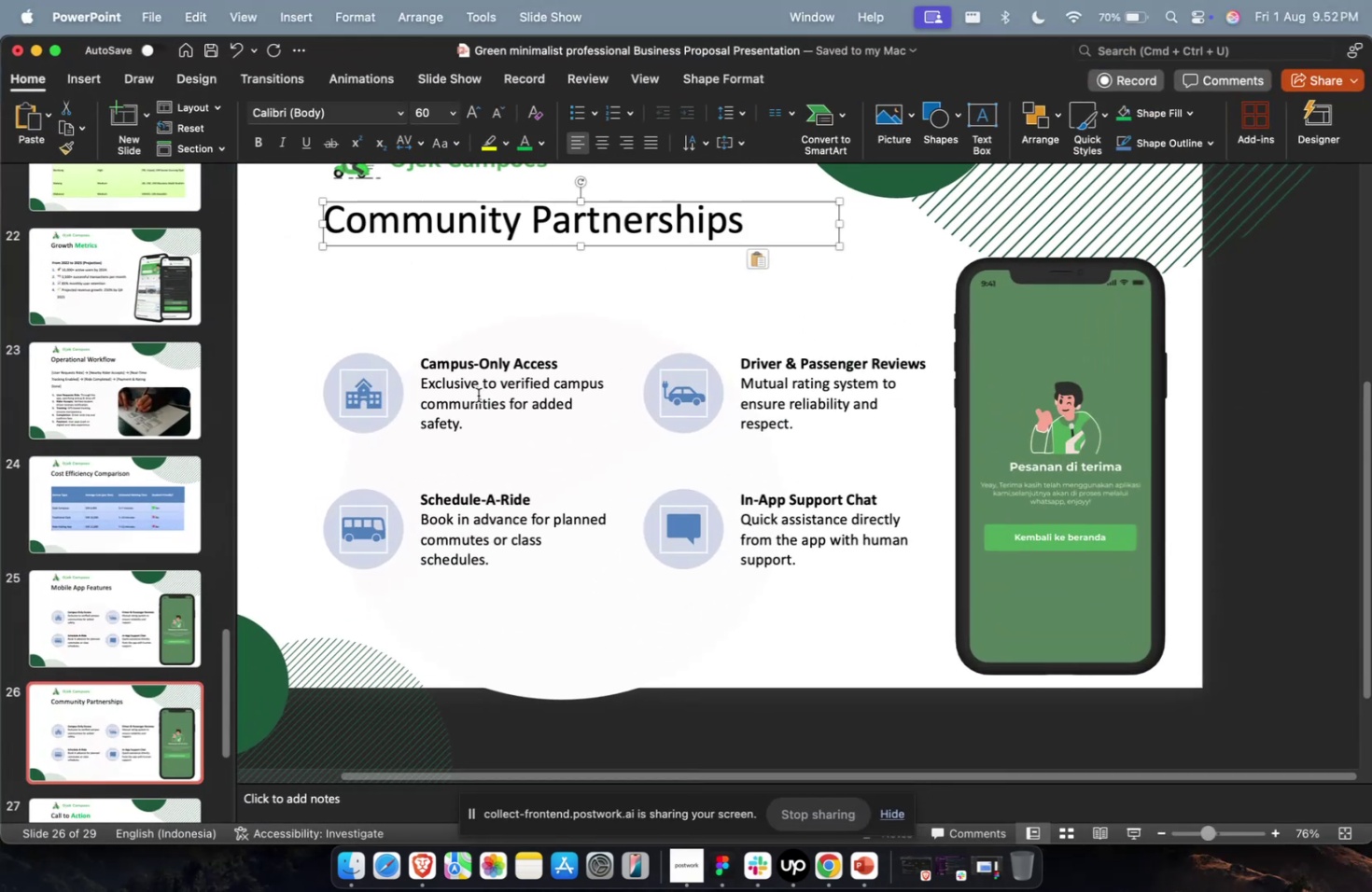 
left_click([478, 395])
 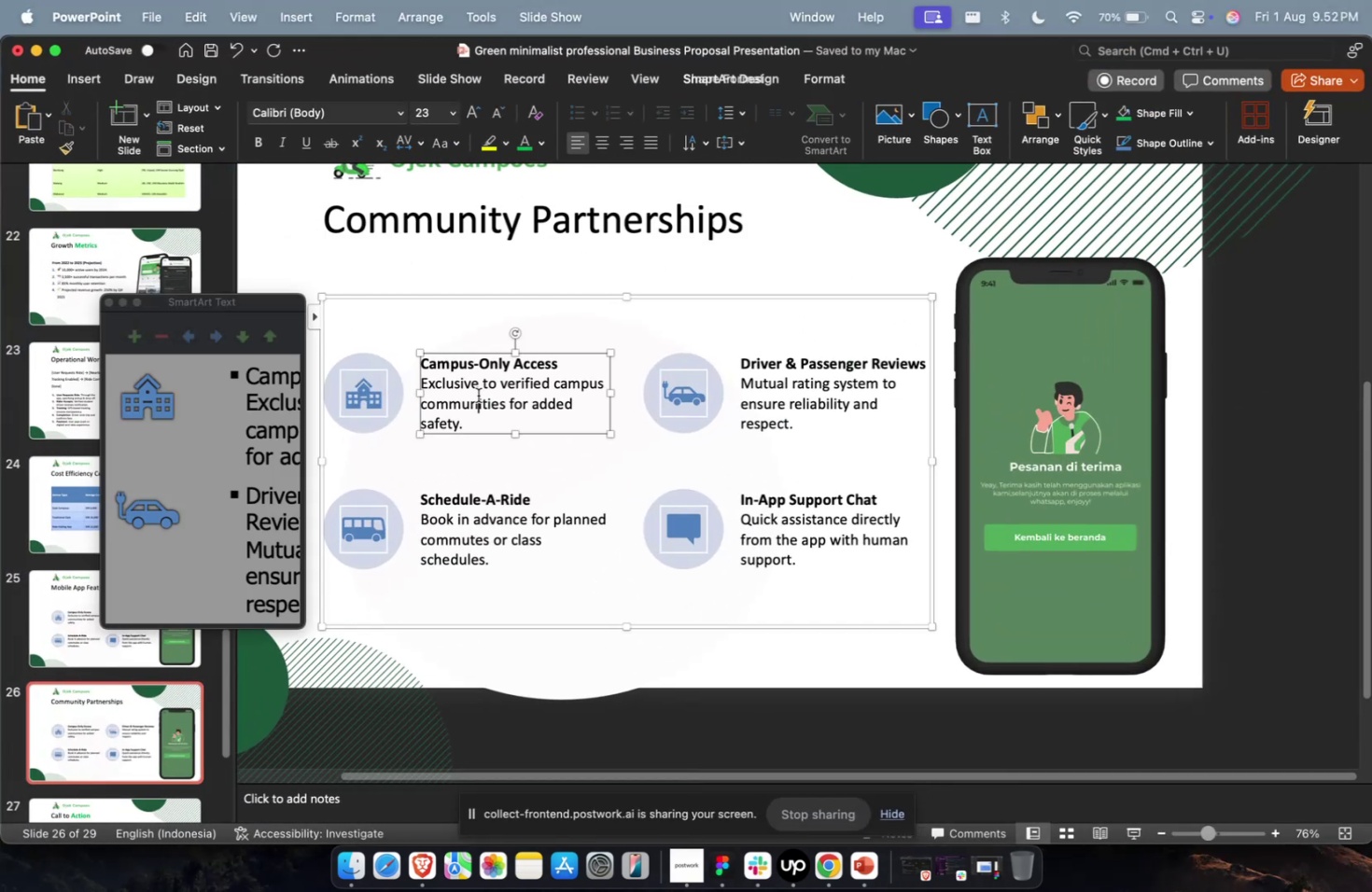 
key(Shift+ShiftLeft)
 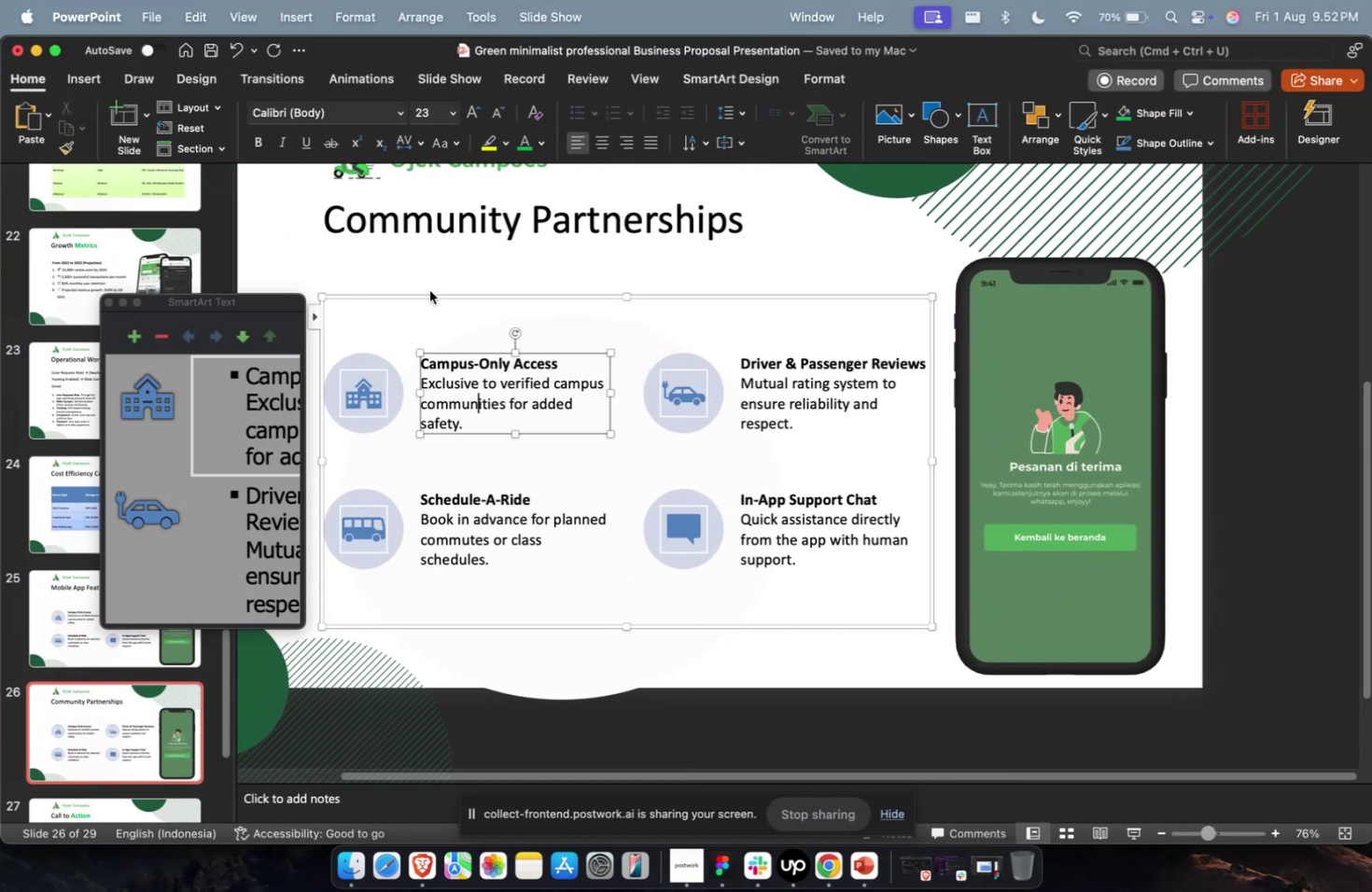 
double_click([430, 300])
 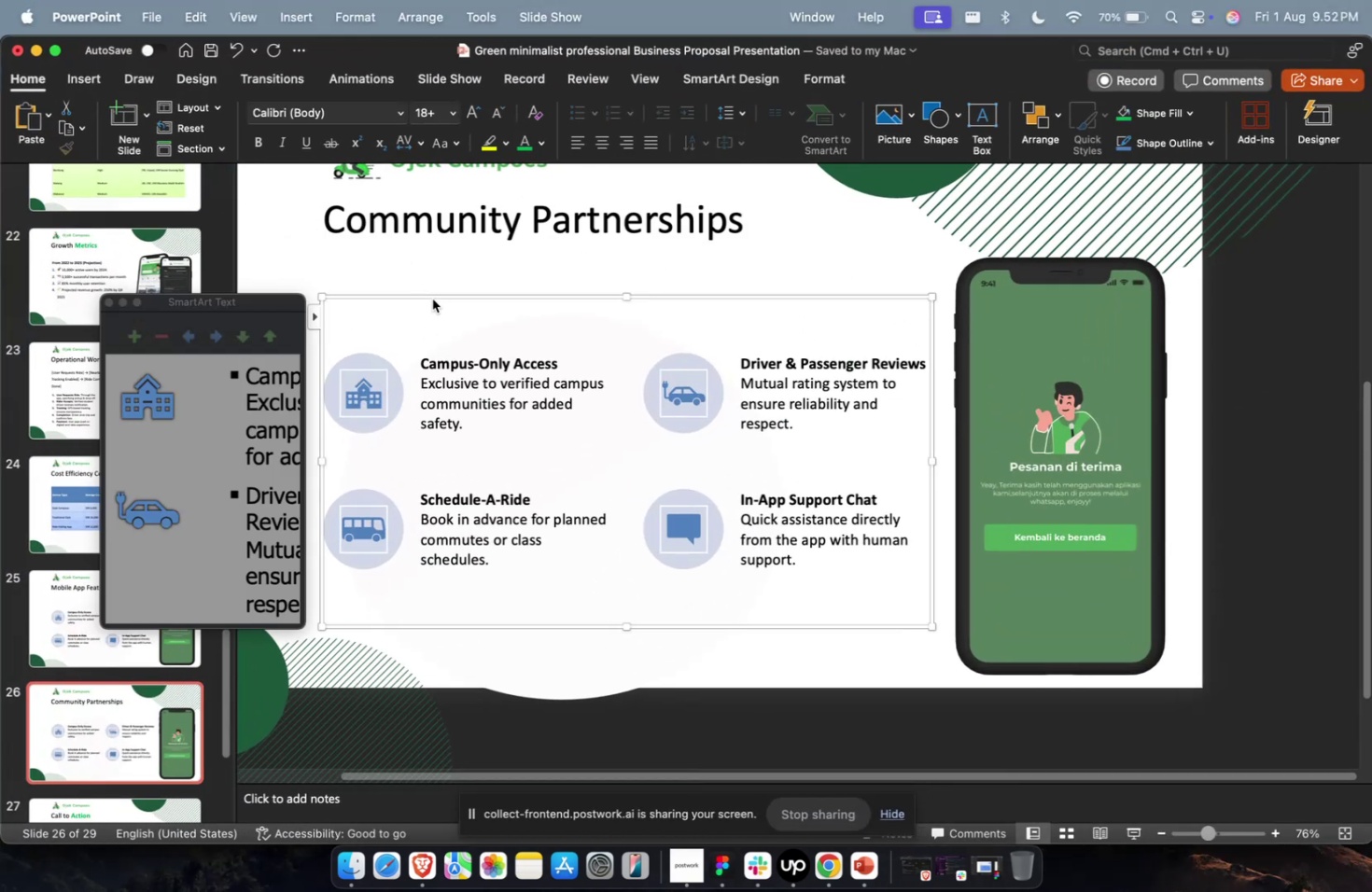 
key(Backspace)
 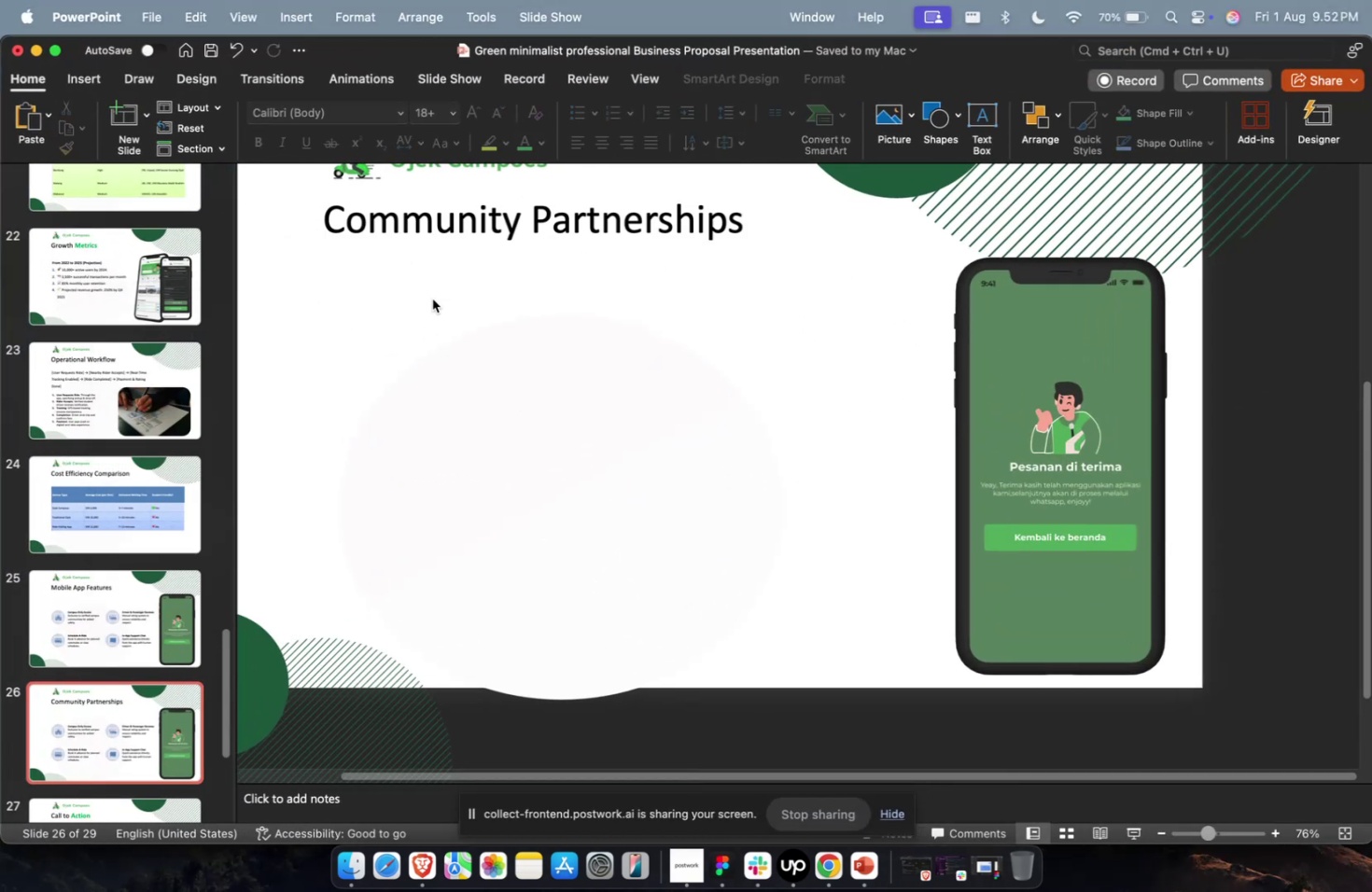 
key(Meta+1)
 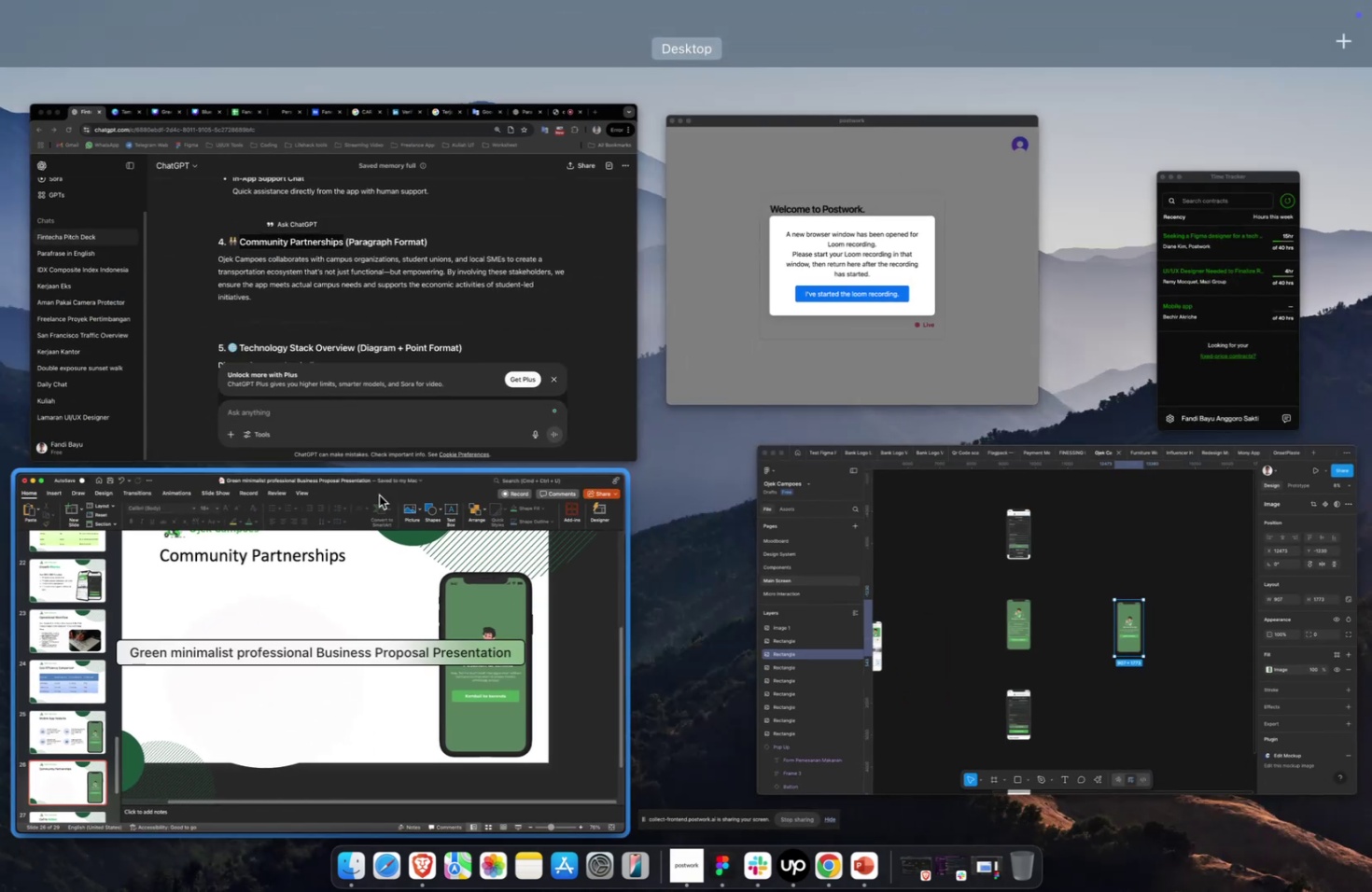 
left_click([386, 394])
 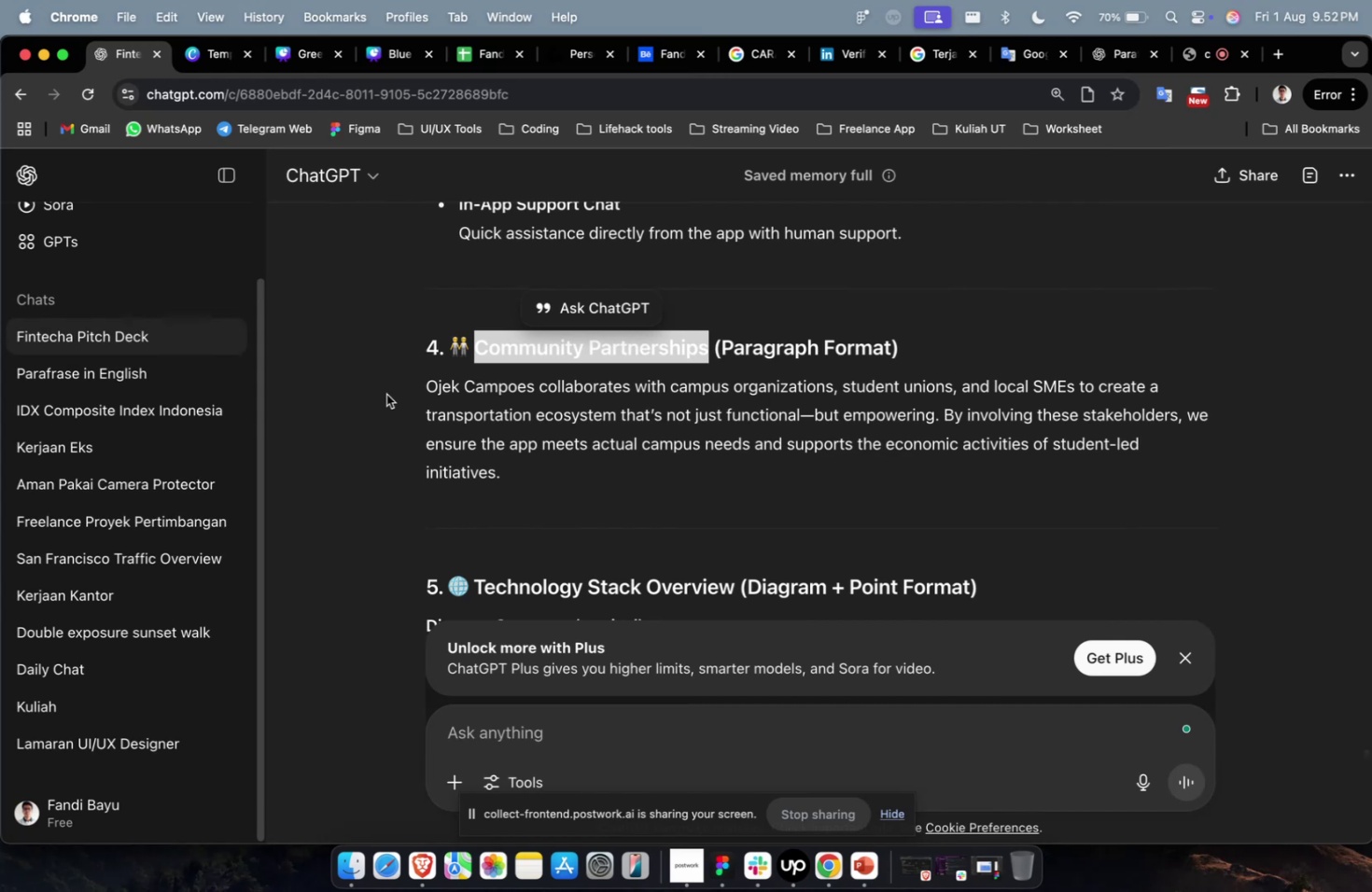 
scroll: coordinate [386, 394], scroll_direction: down, amount: 4.0
 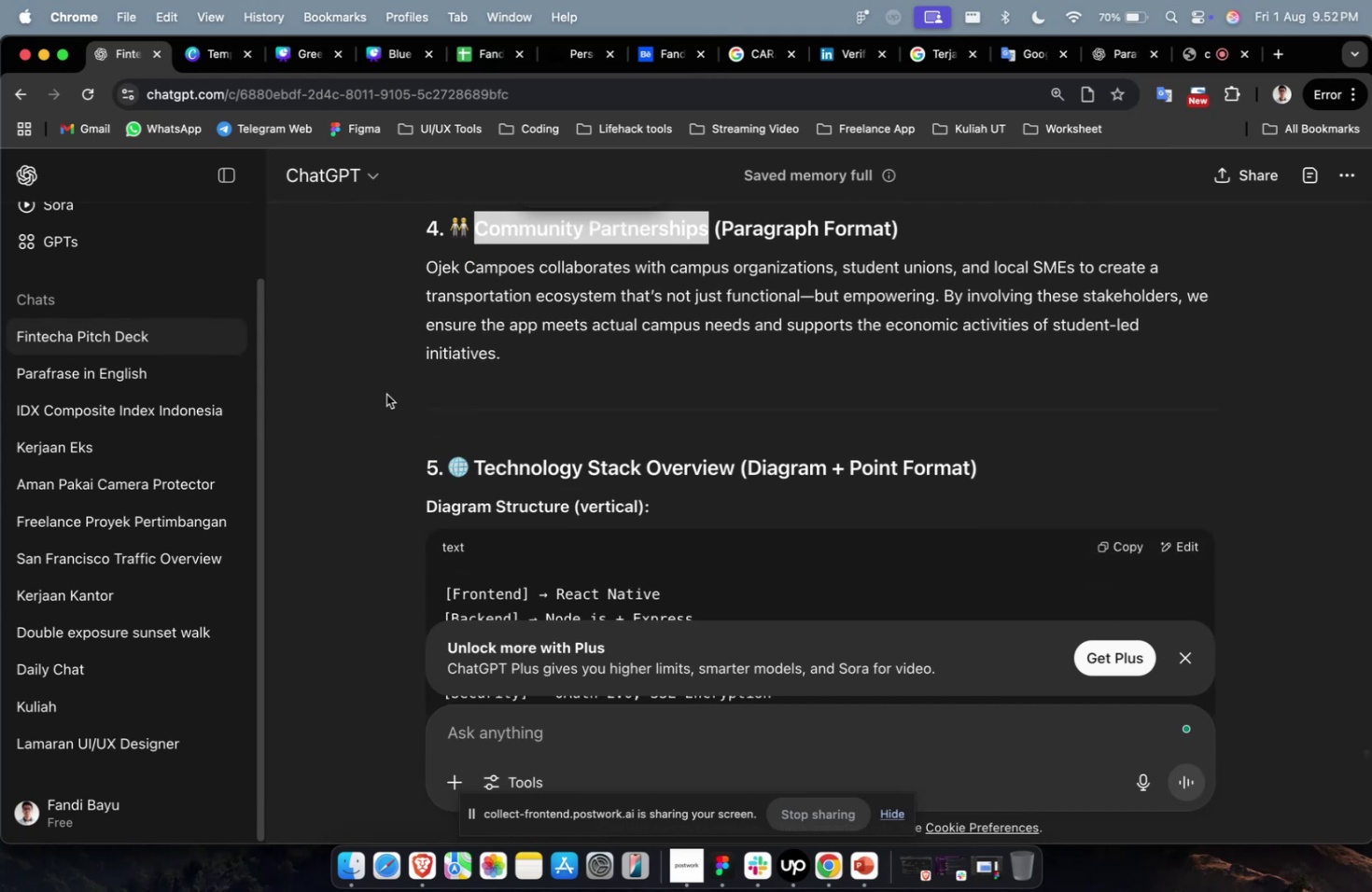 
scroll: coordinate [468, 428], scroll_direction: up, amount: 2.0
 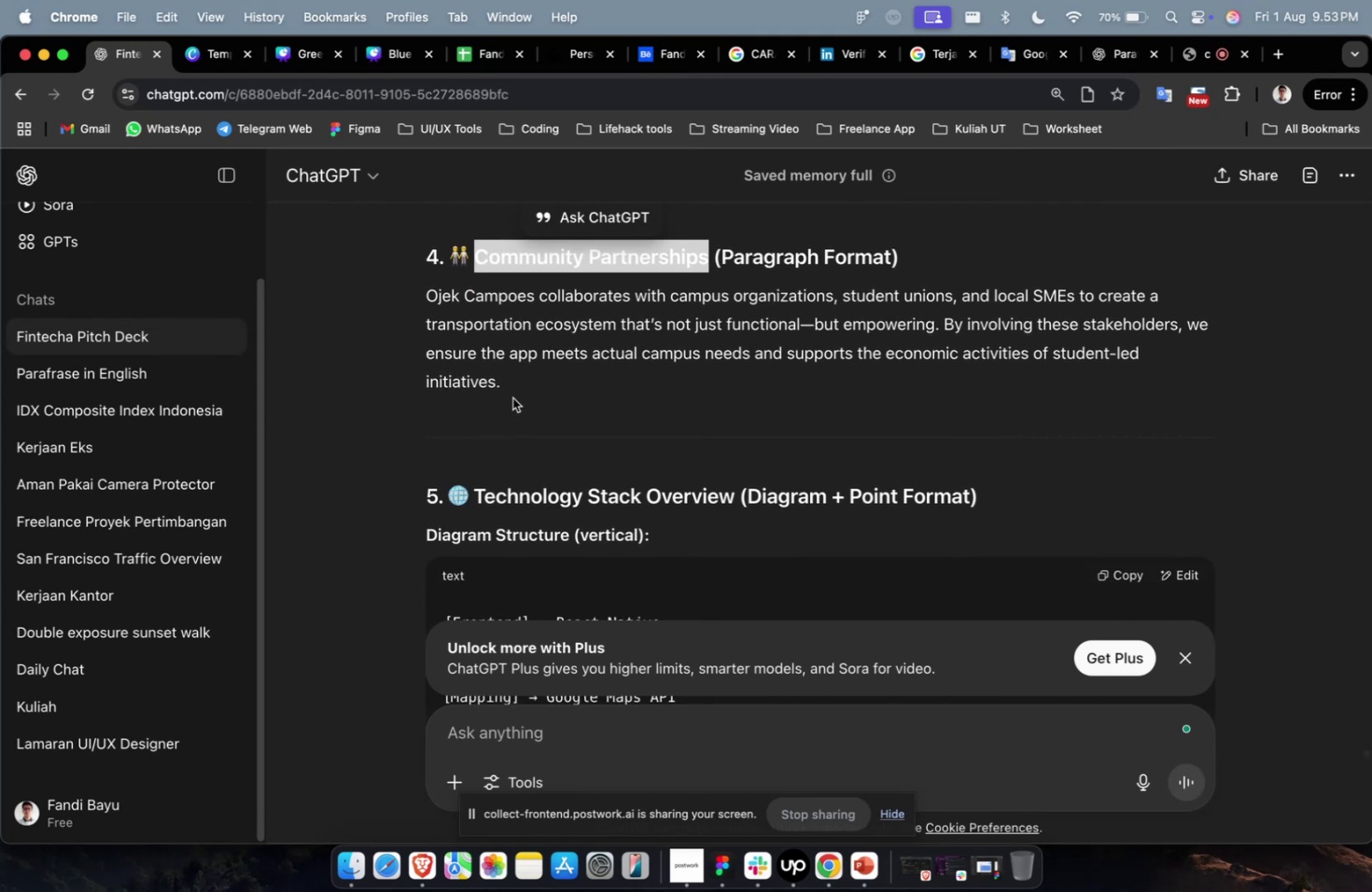 
left_click_drag(start_coordinate=[522, 384], to_coordinate=[364, 301])
 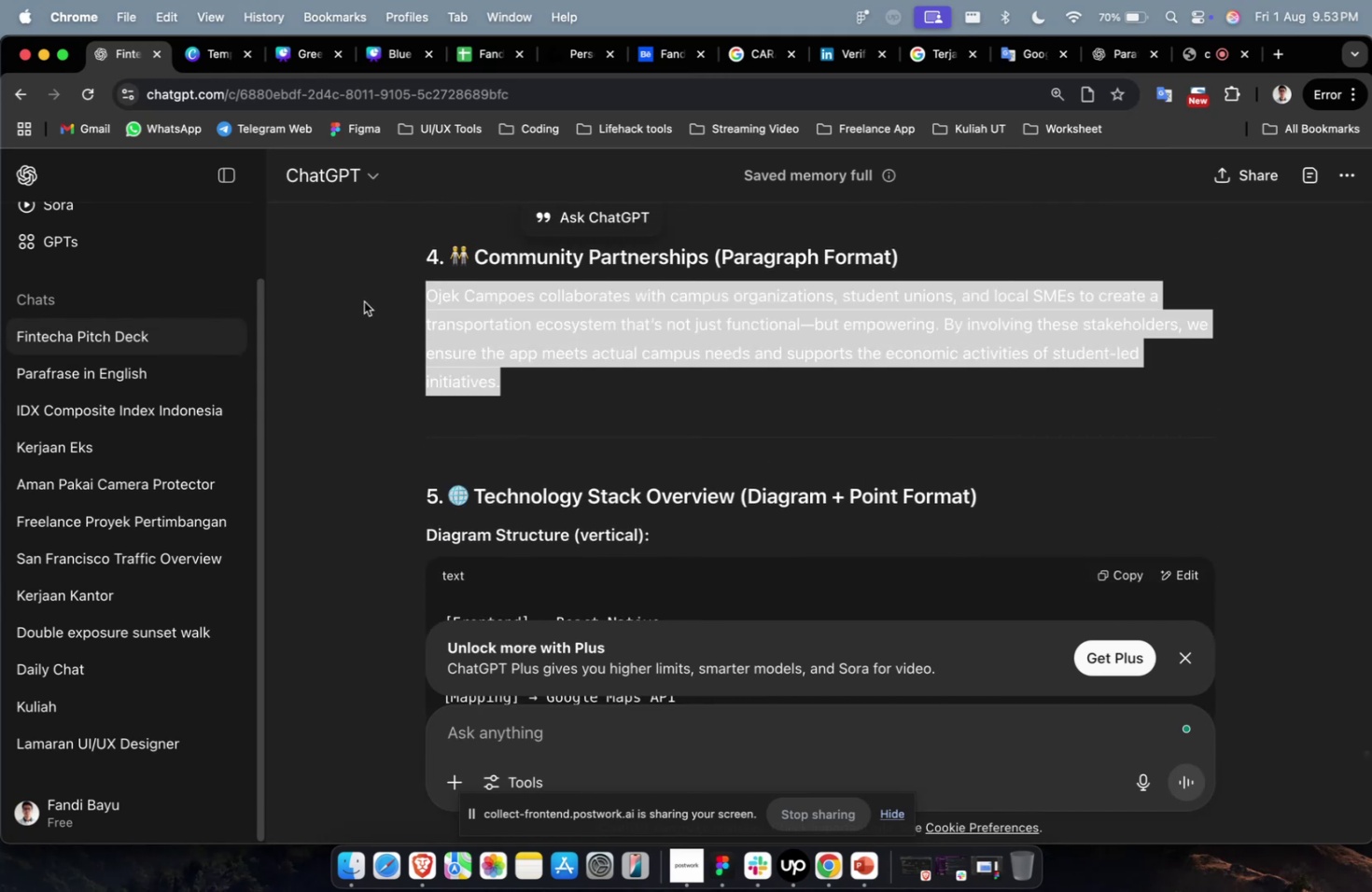 
key(Meta+C)
 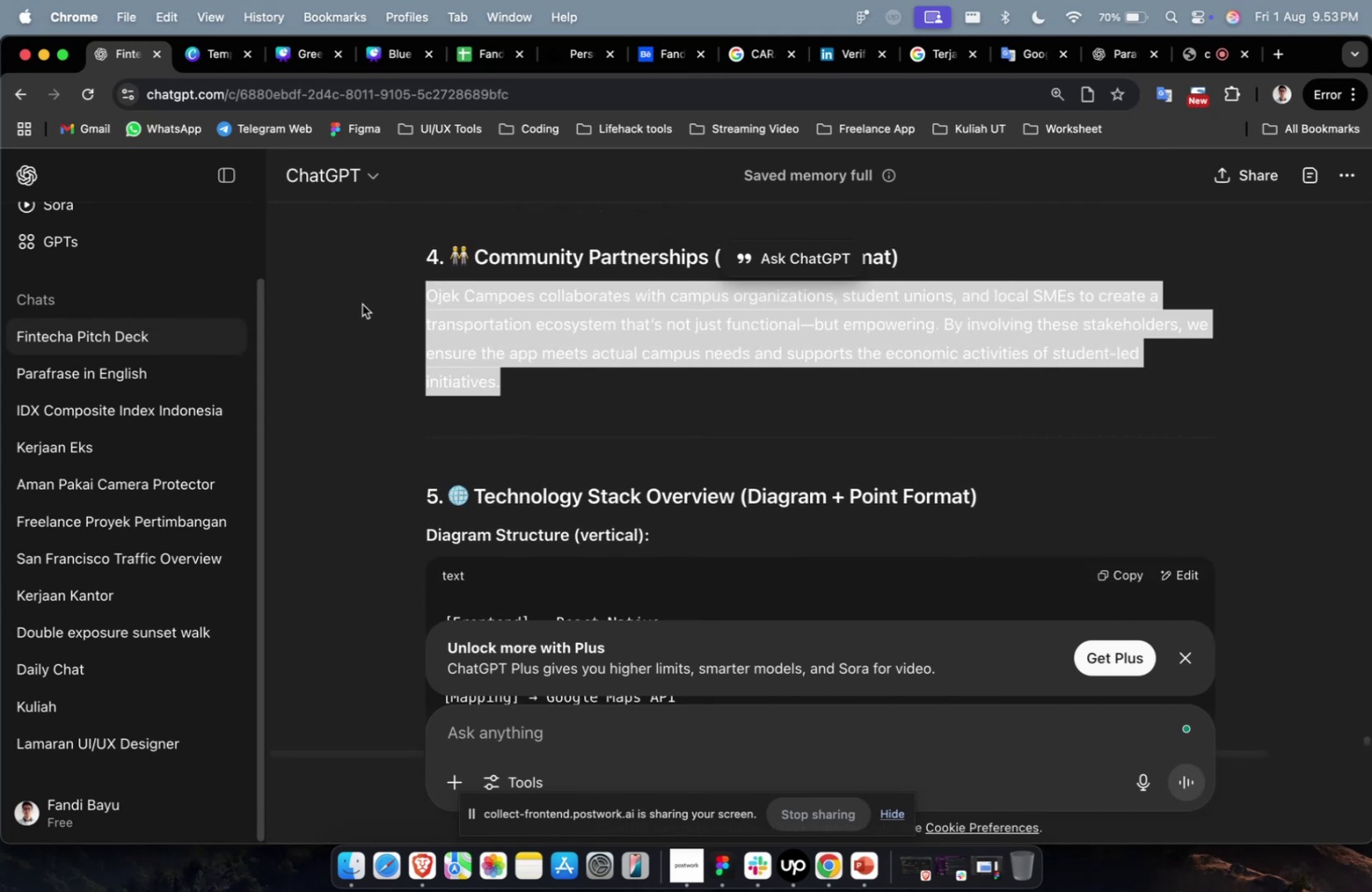 
key(Meta+1)
 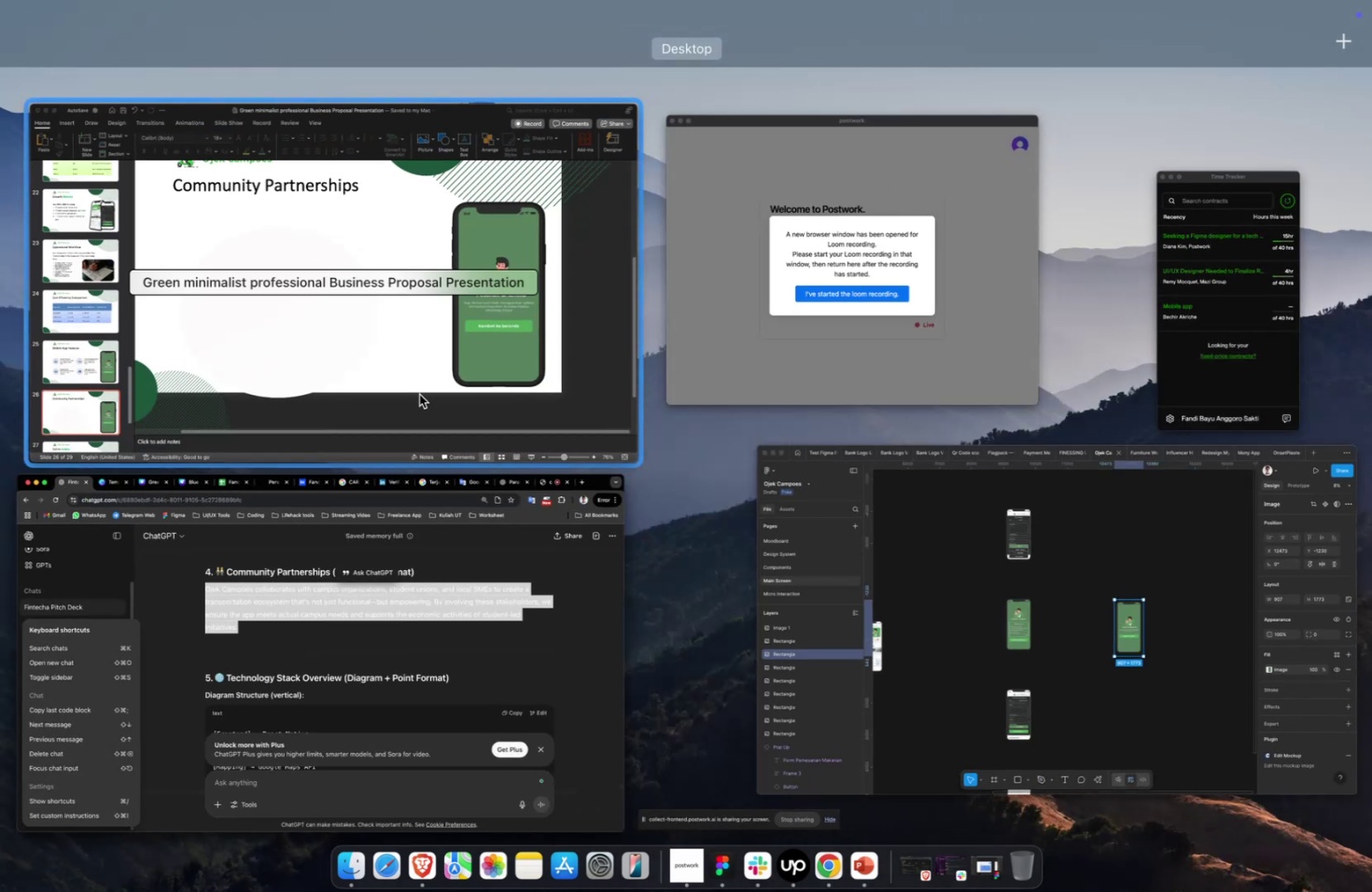 
left_click([413, 368])
 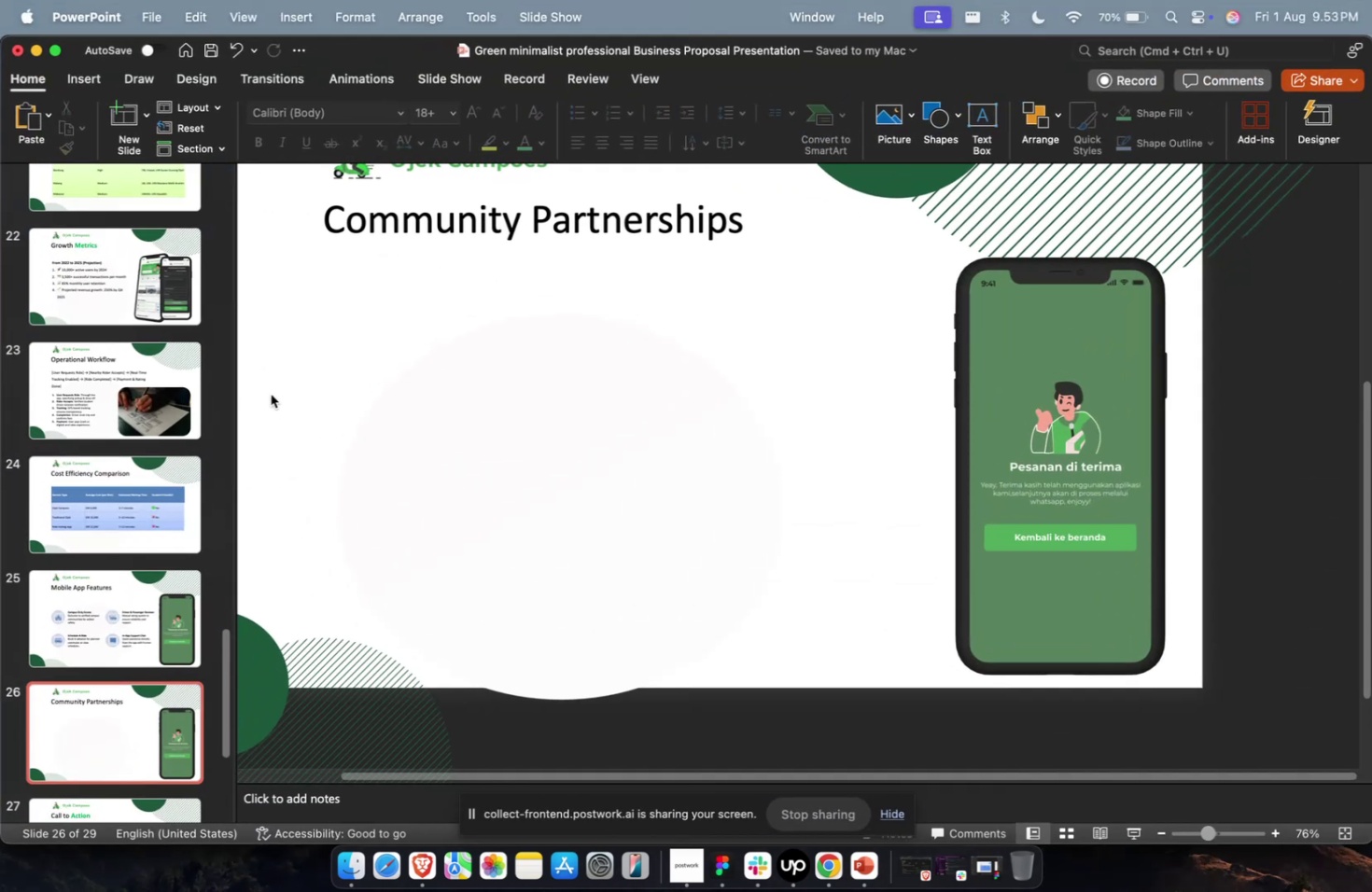 
left_click([237, 391])
 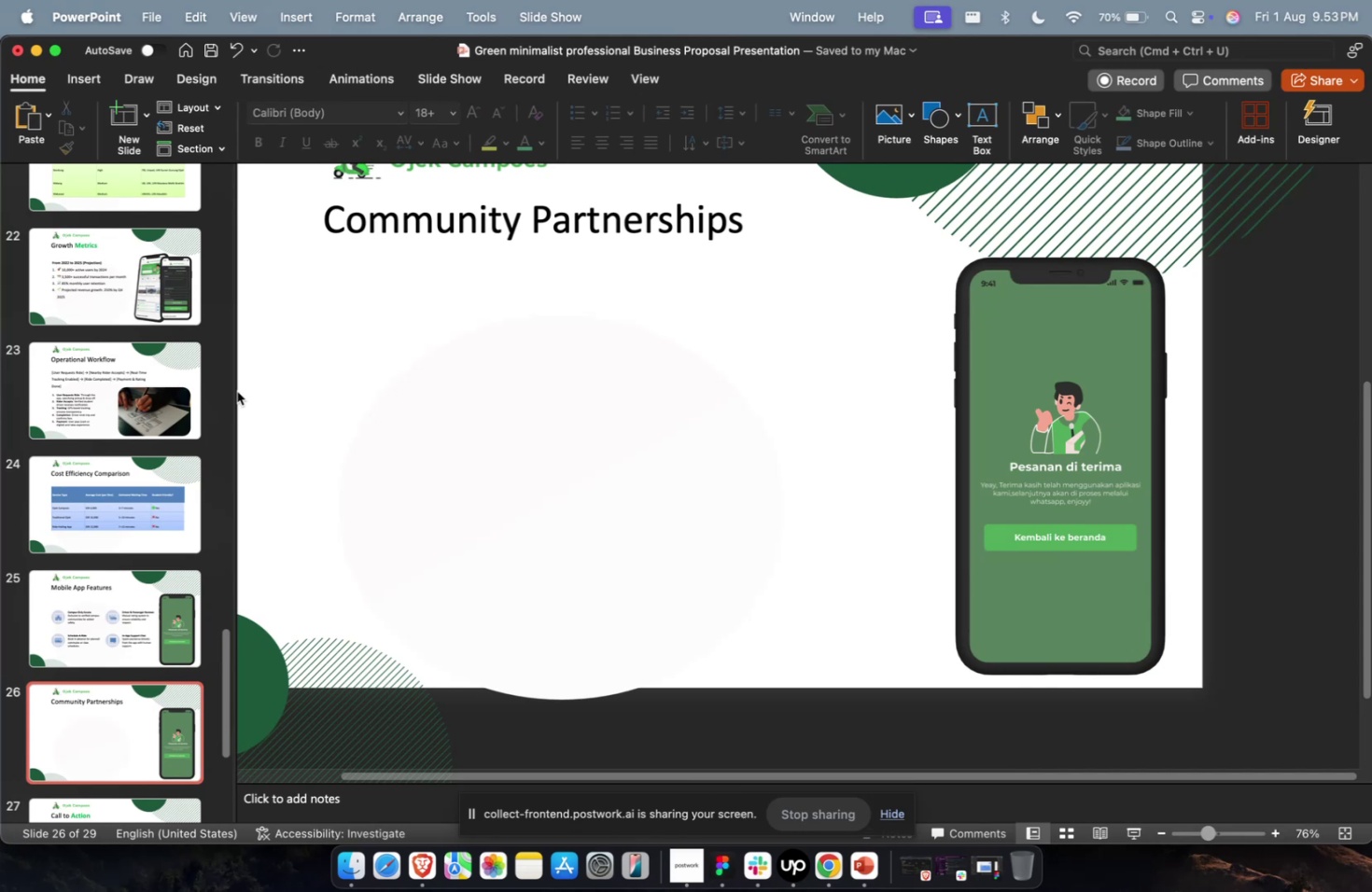 
key(Meta+V)
 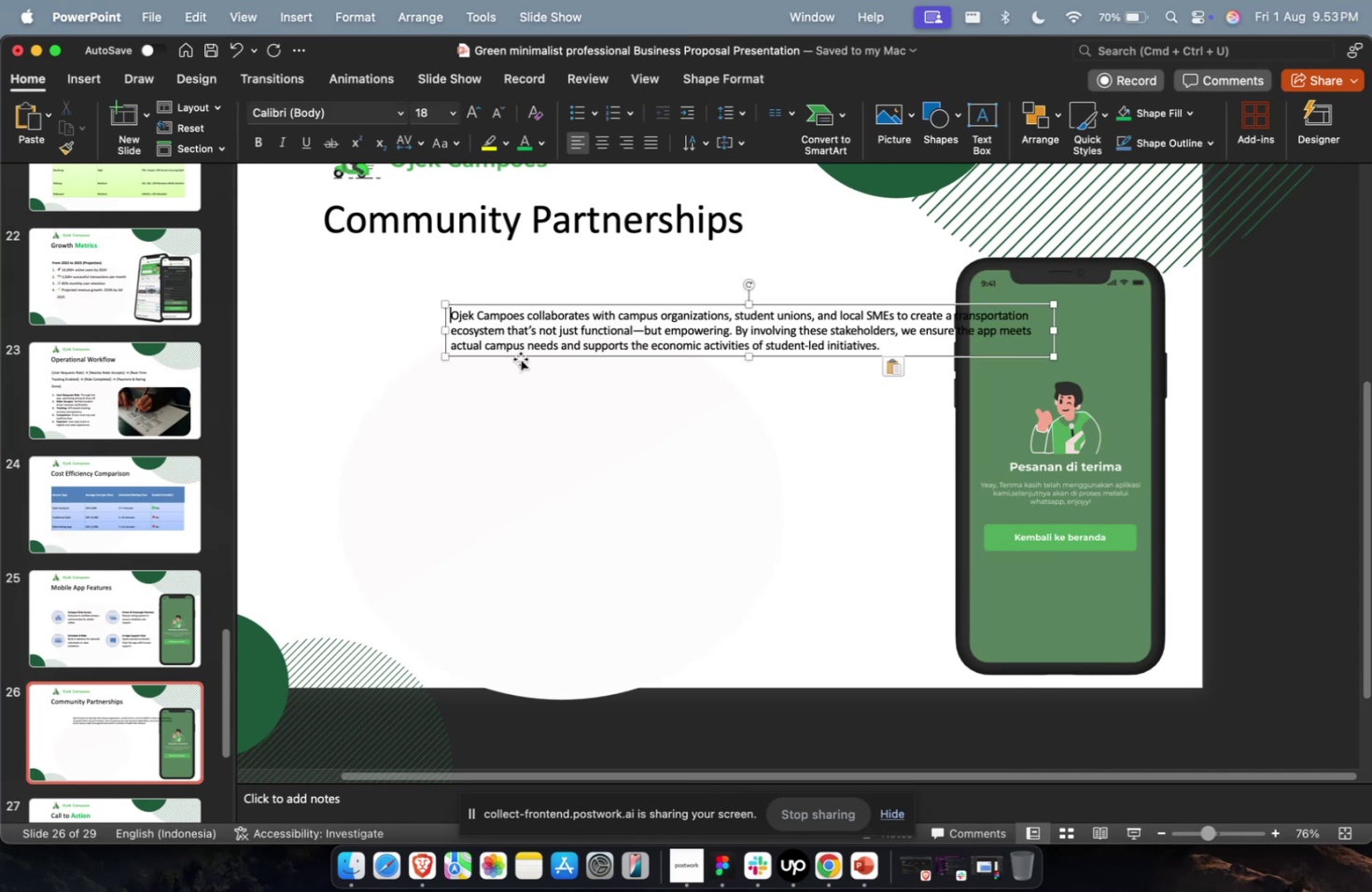 
left_click_drag(start_coordinate=[521, 356], to_coordinate=[402, 330])
 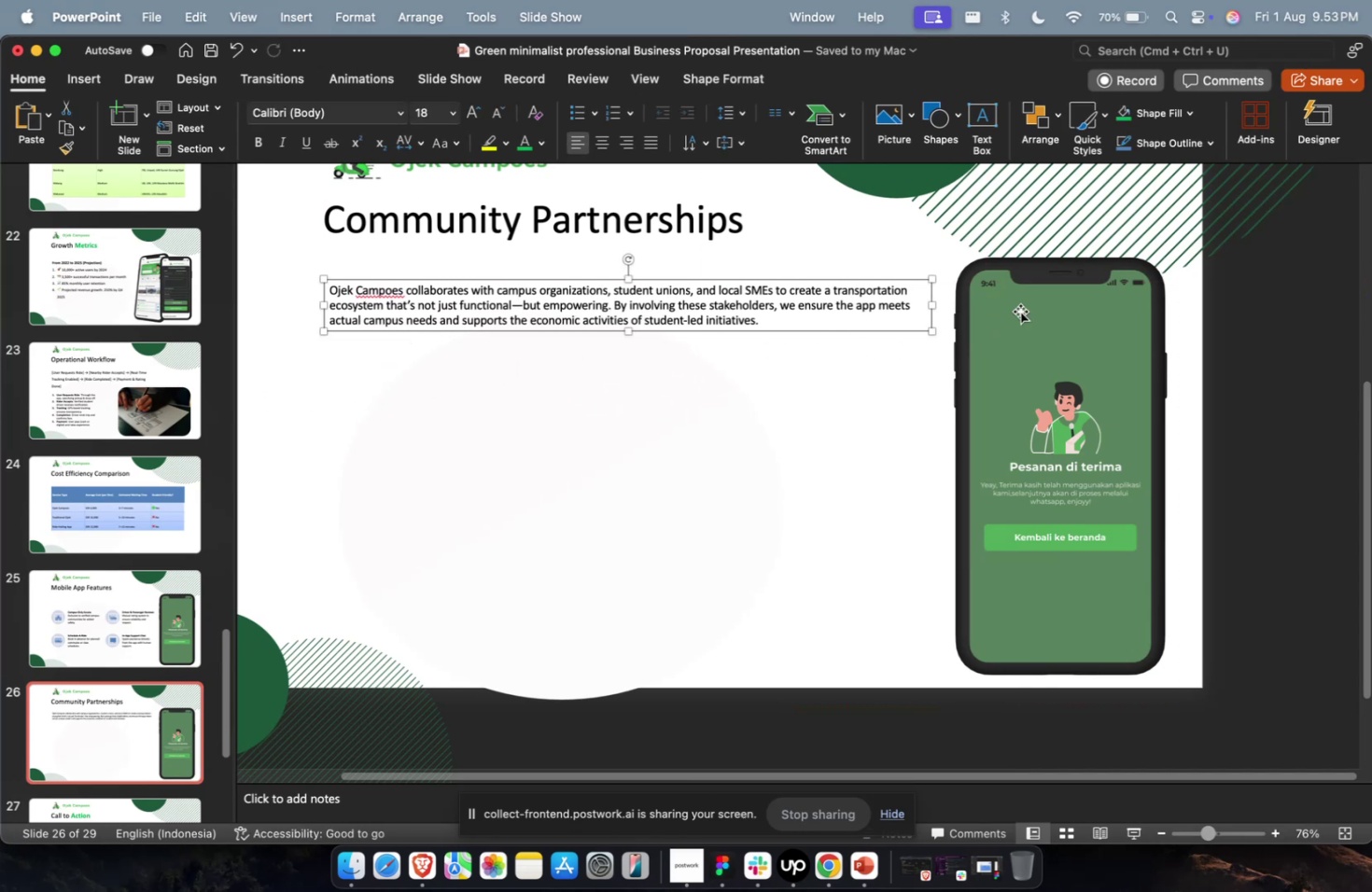 
left_click_drag(start_coordinate=[926, 306], to_coordinate=[788, 312])
 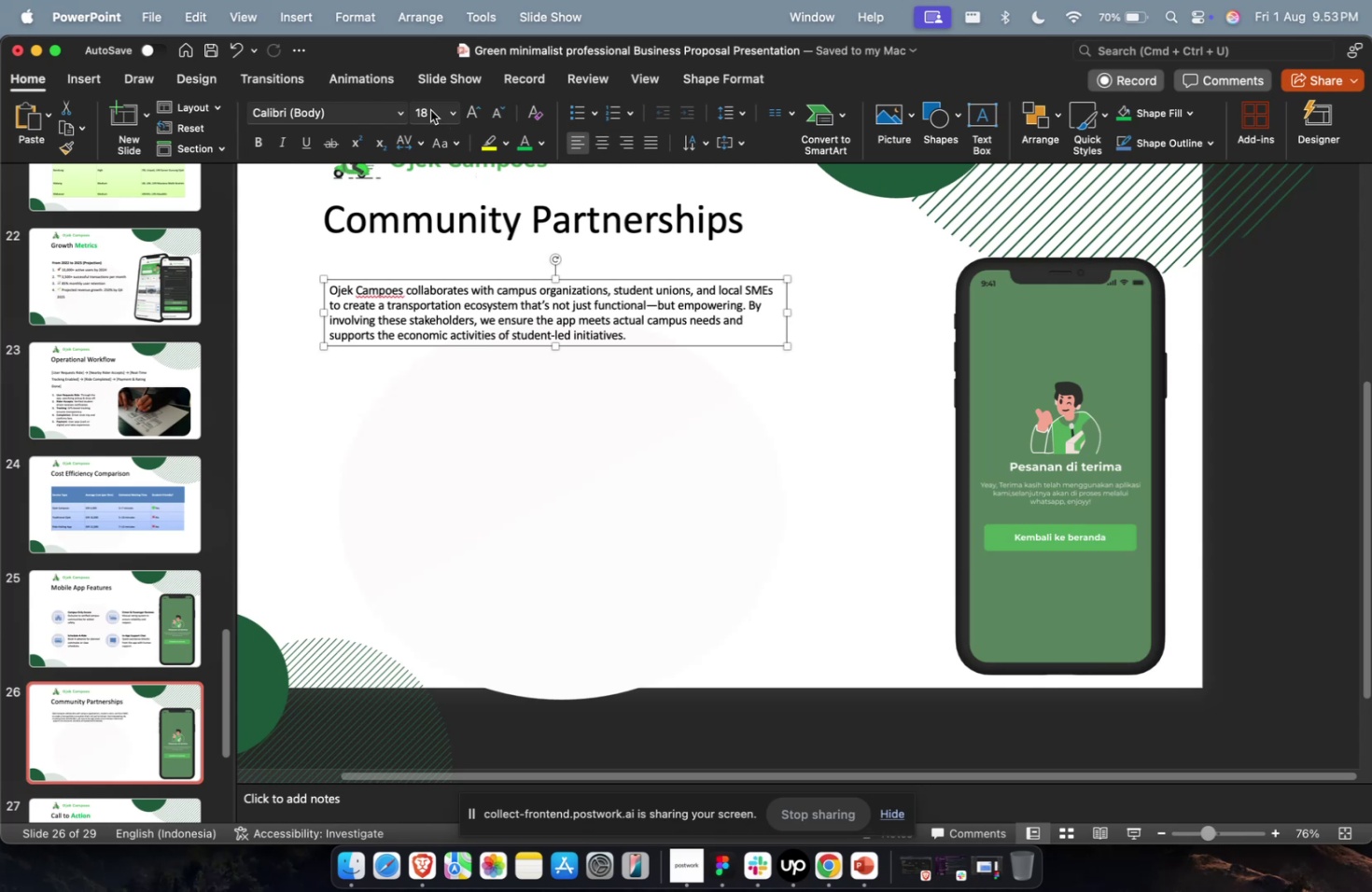 
type(32)
 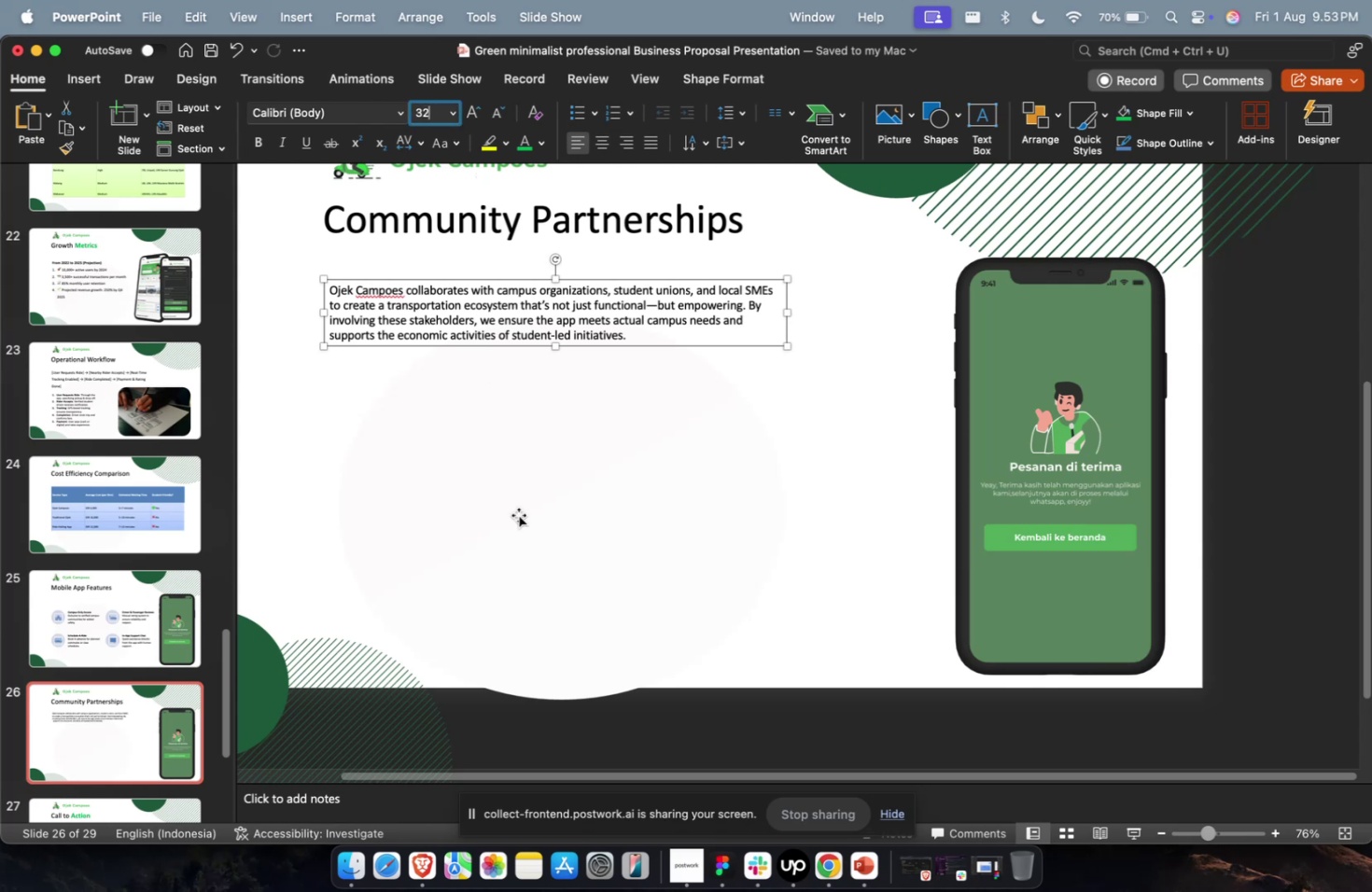 
double_click([518, 514])
 